 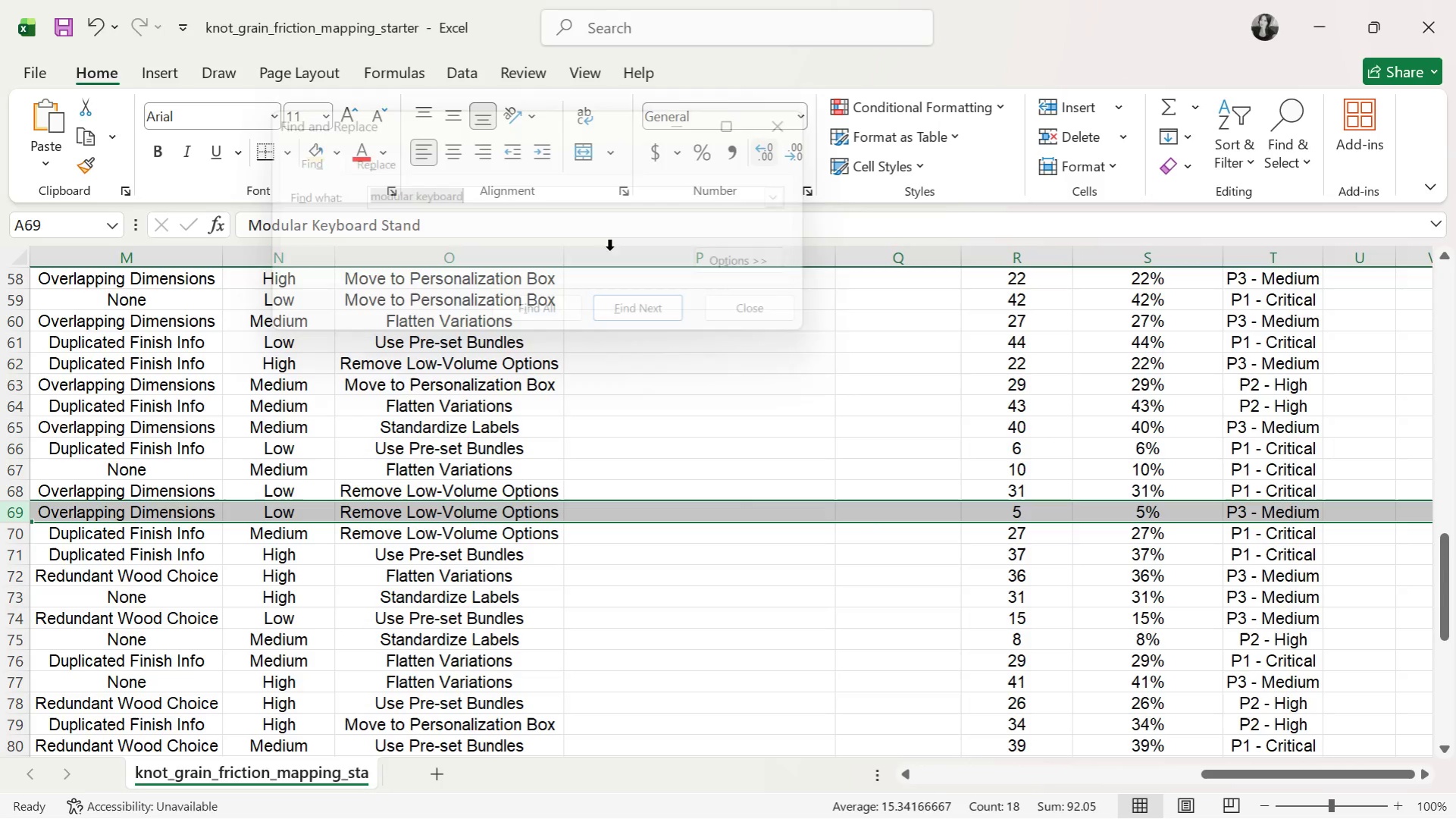 
scroll: coordinate [183, 506], scroll_direction: up, amount: 26.0
 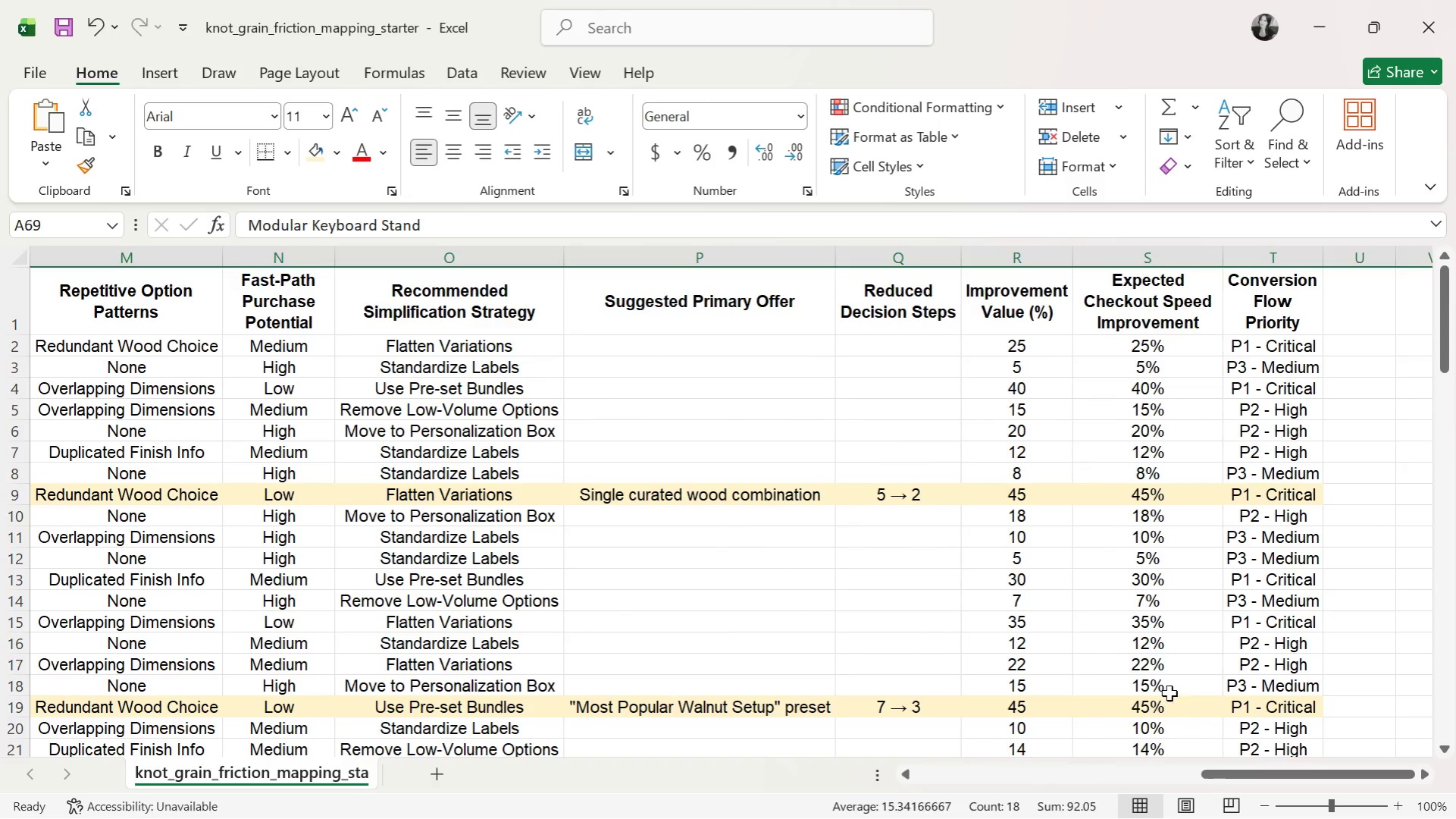 
left_click_drag(start_coordinate=[1238, 776], to_coordinate=[664, 770])
 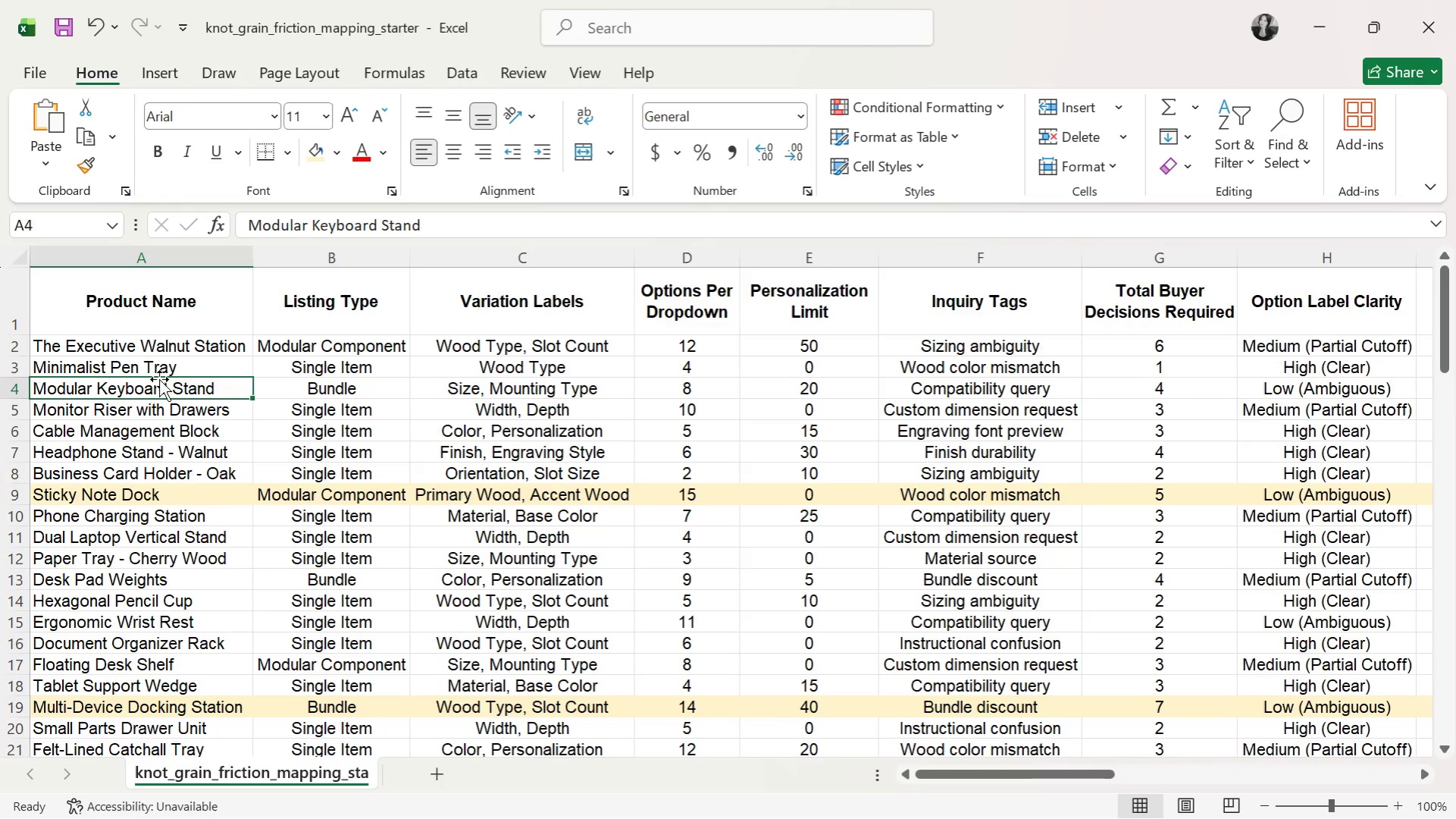 
wait(6.11)
 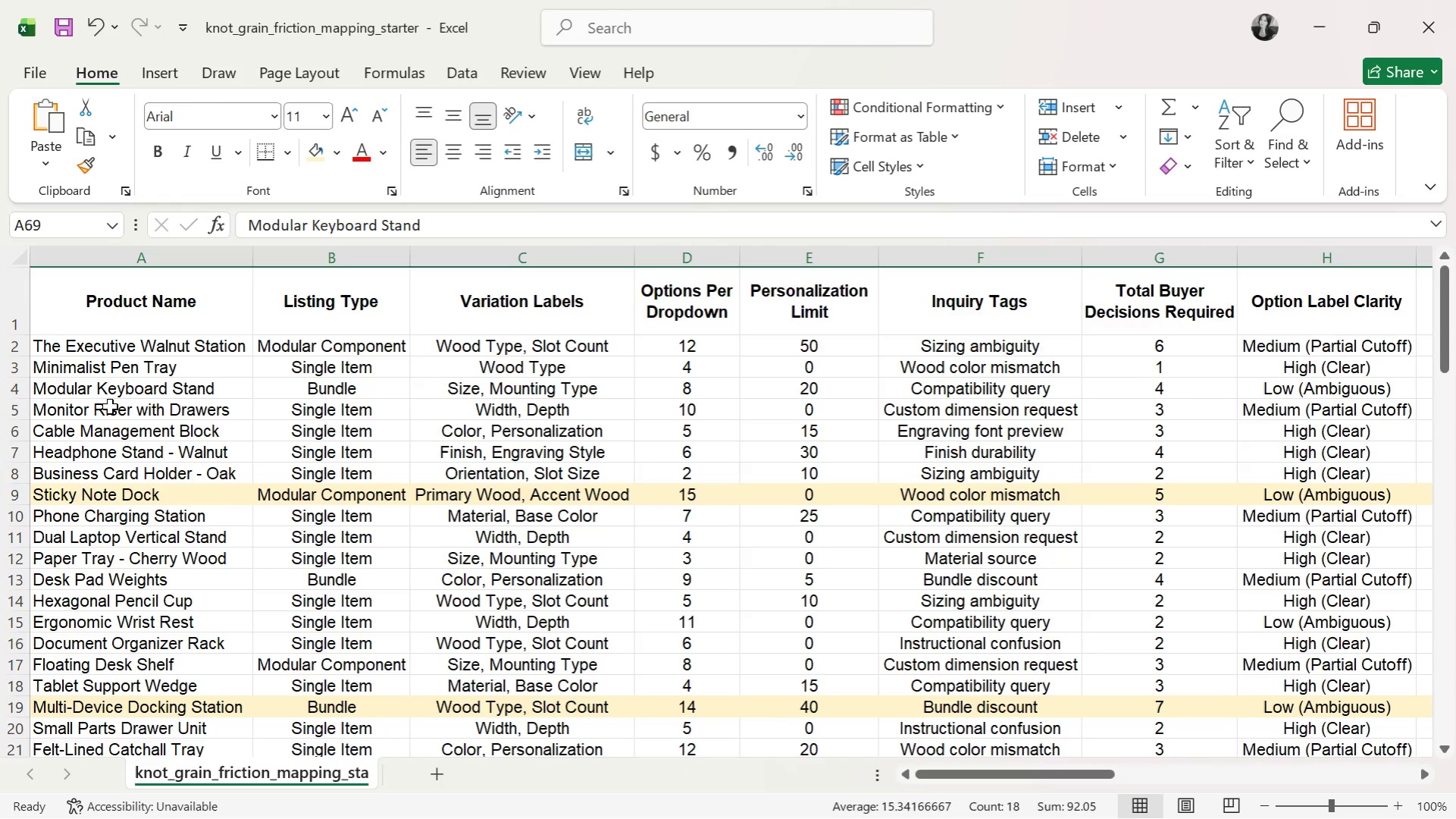 
left_click([340, 150])
 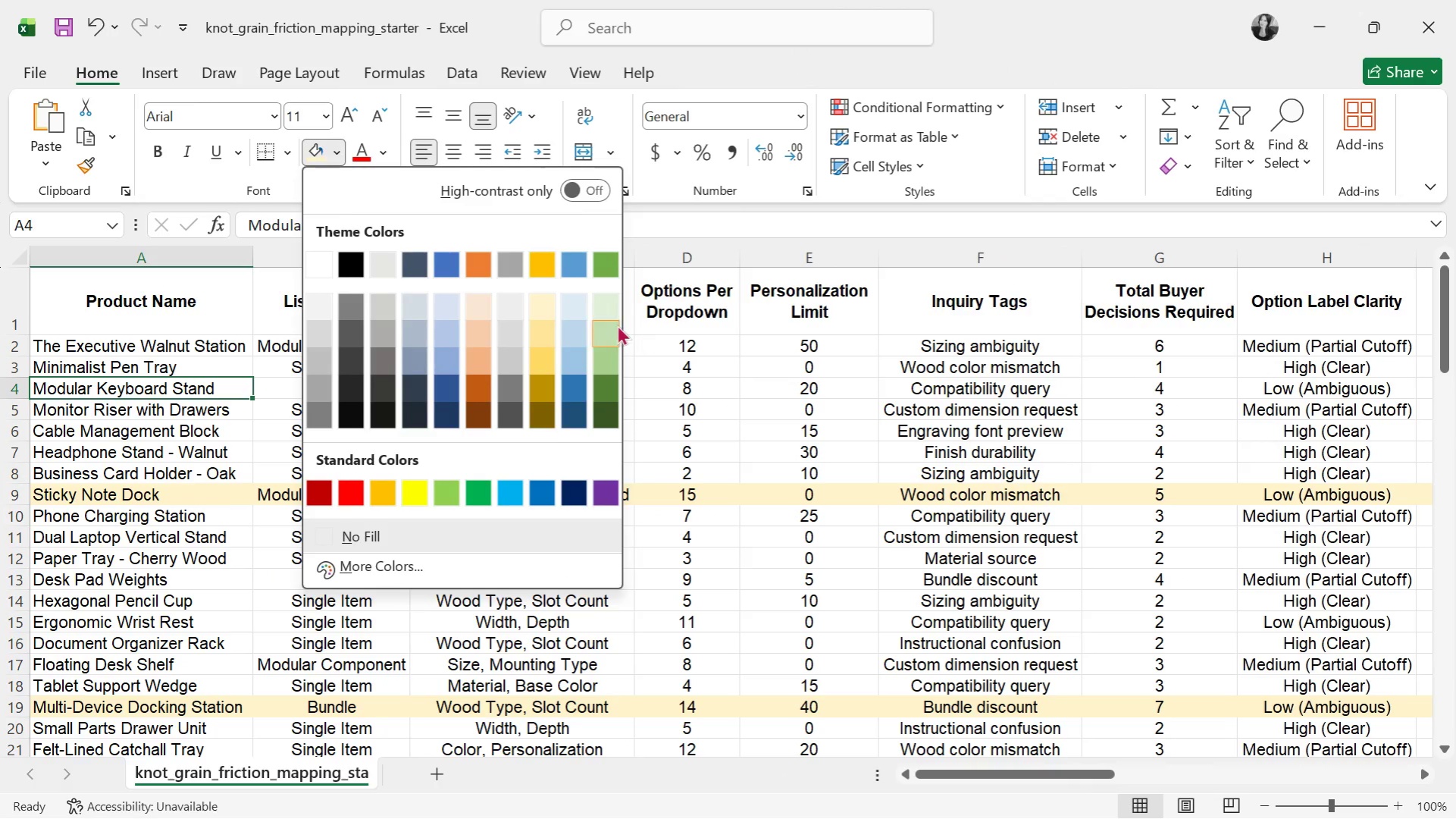 
left_click([609, 305])
 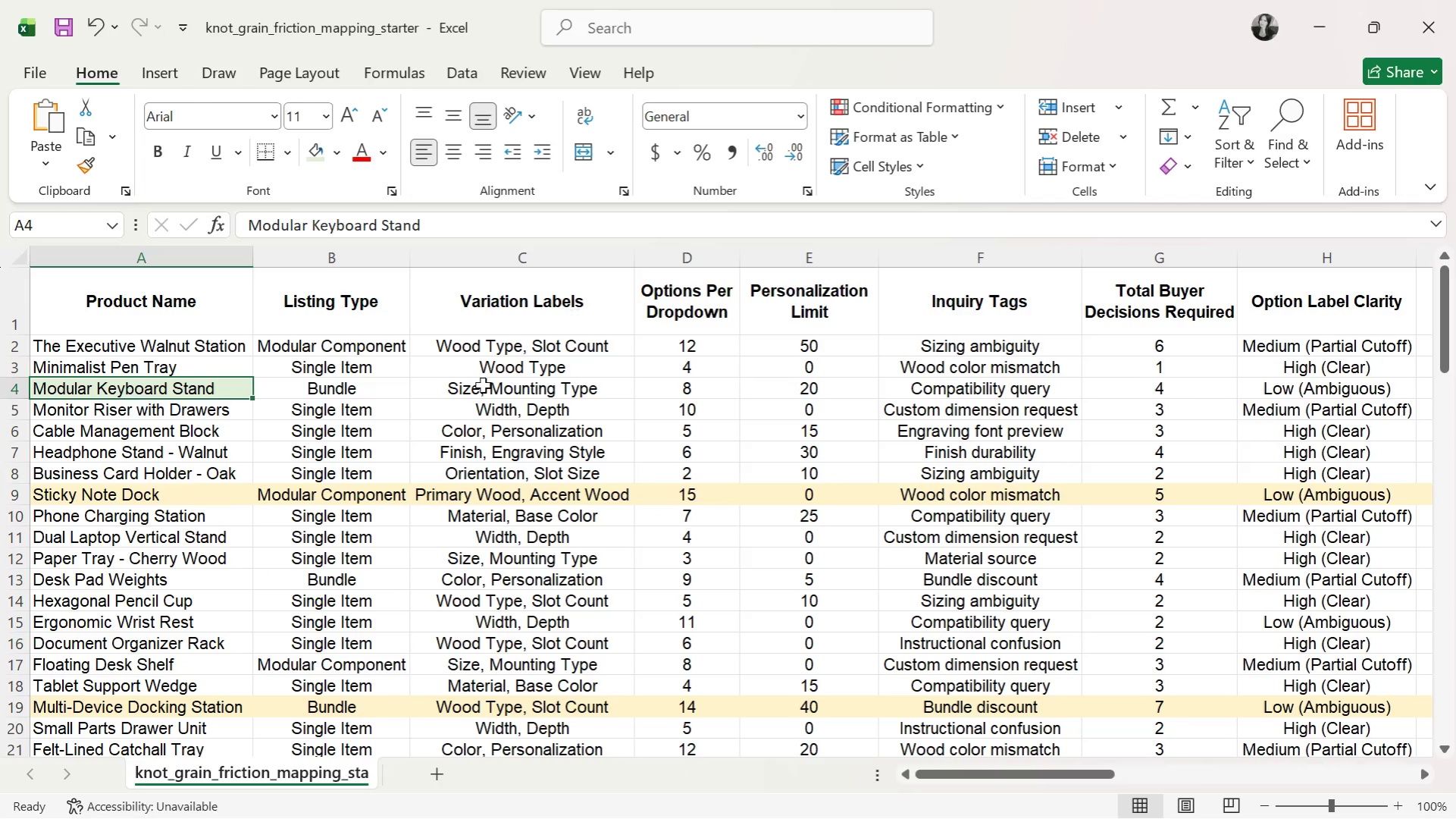 
left_click([231, 549])
 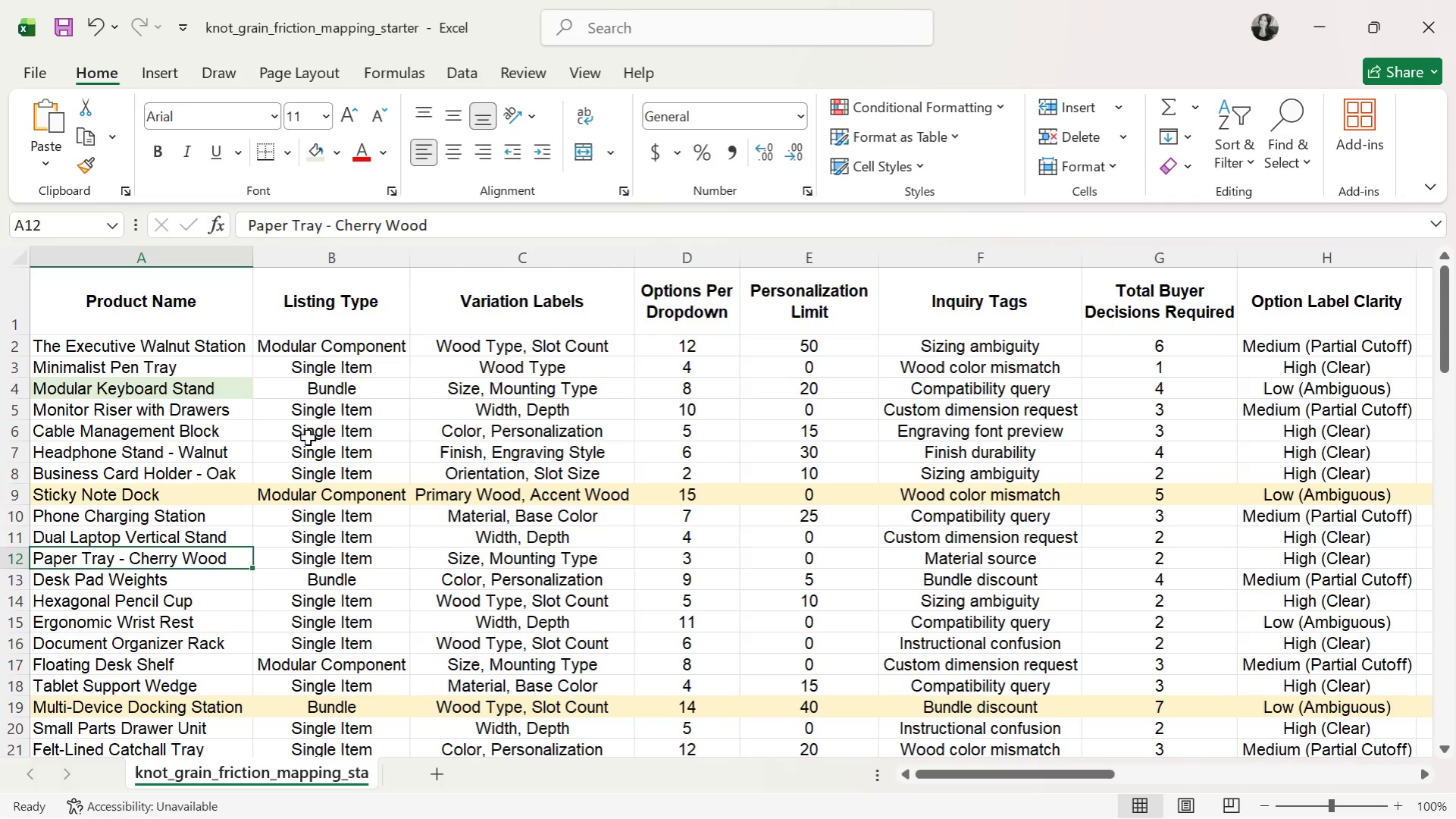 
wait(10.66)
 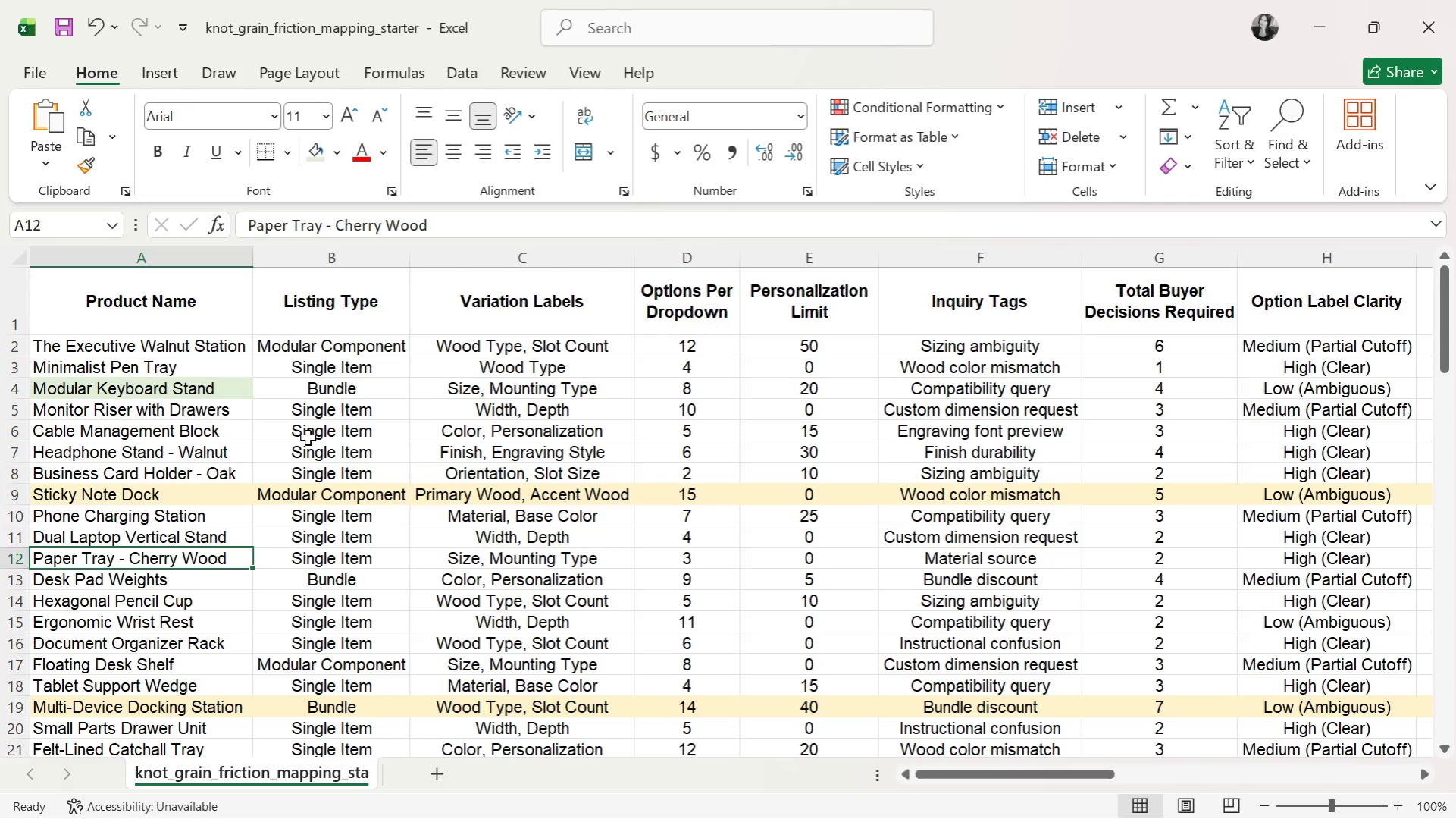 
left_click([1279, 108])
 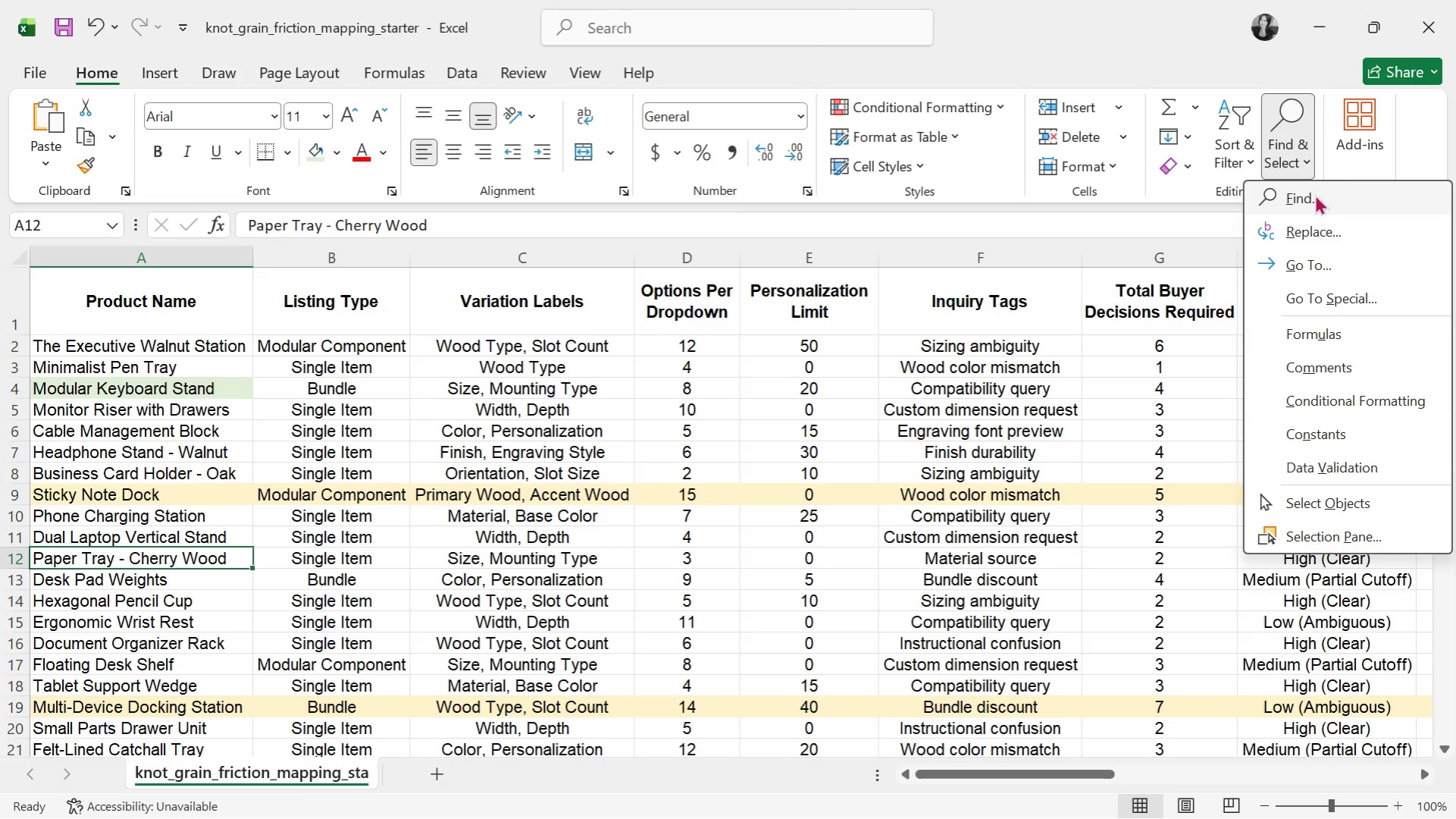 
left_click([1314, 194])
 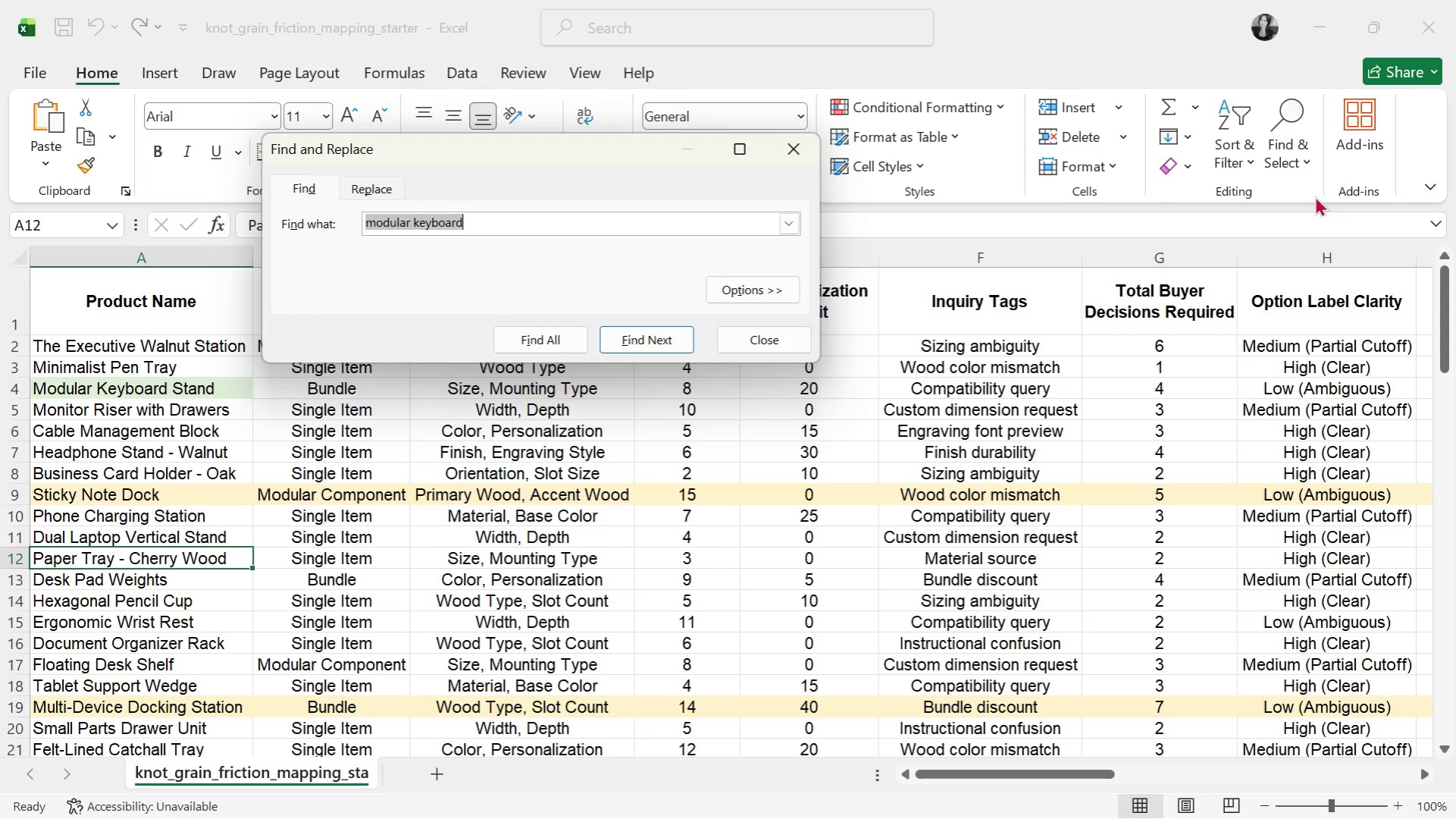 
left_click([1314, 196])
 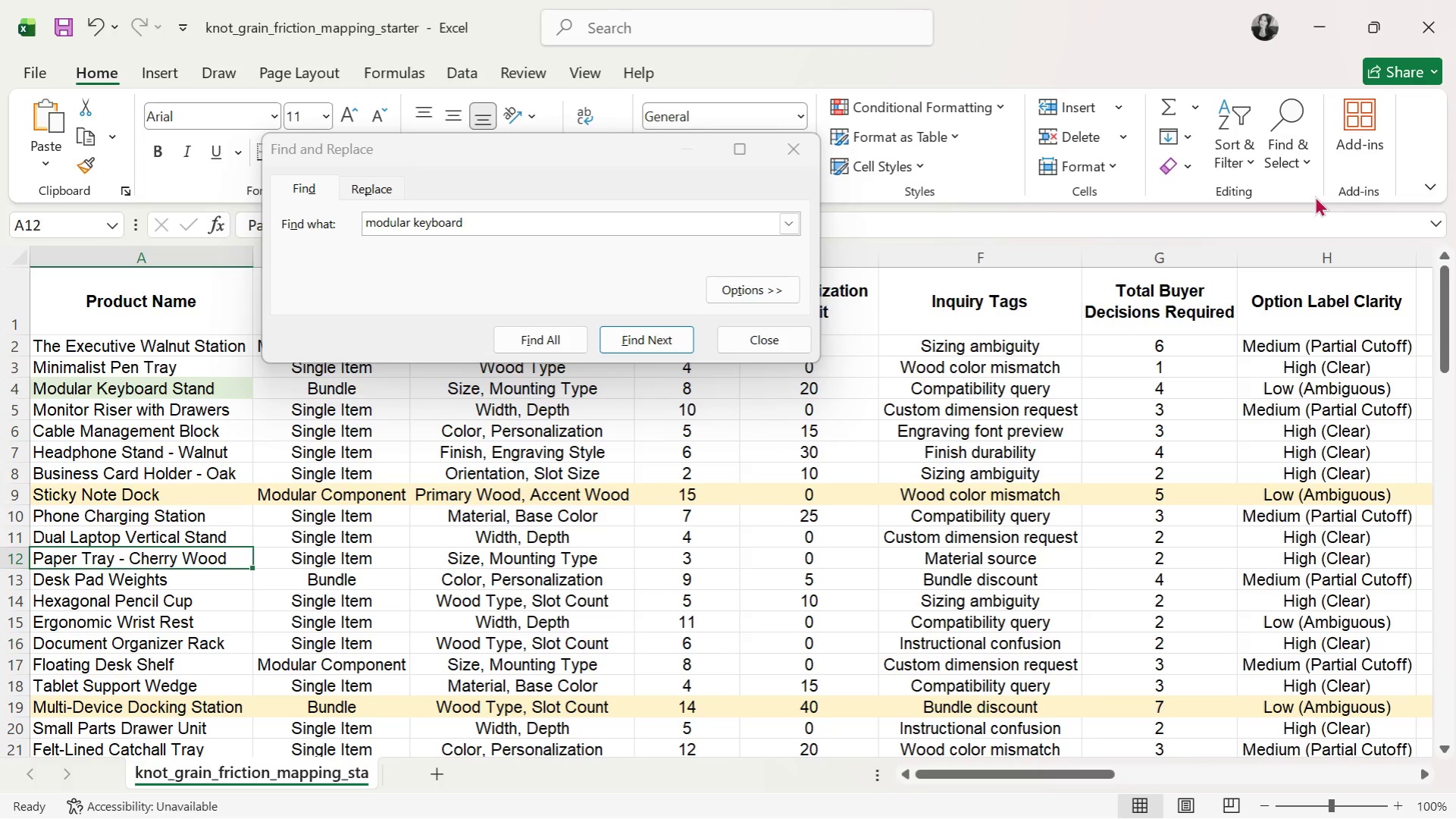 
type(tablet)
 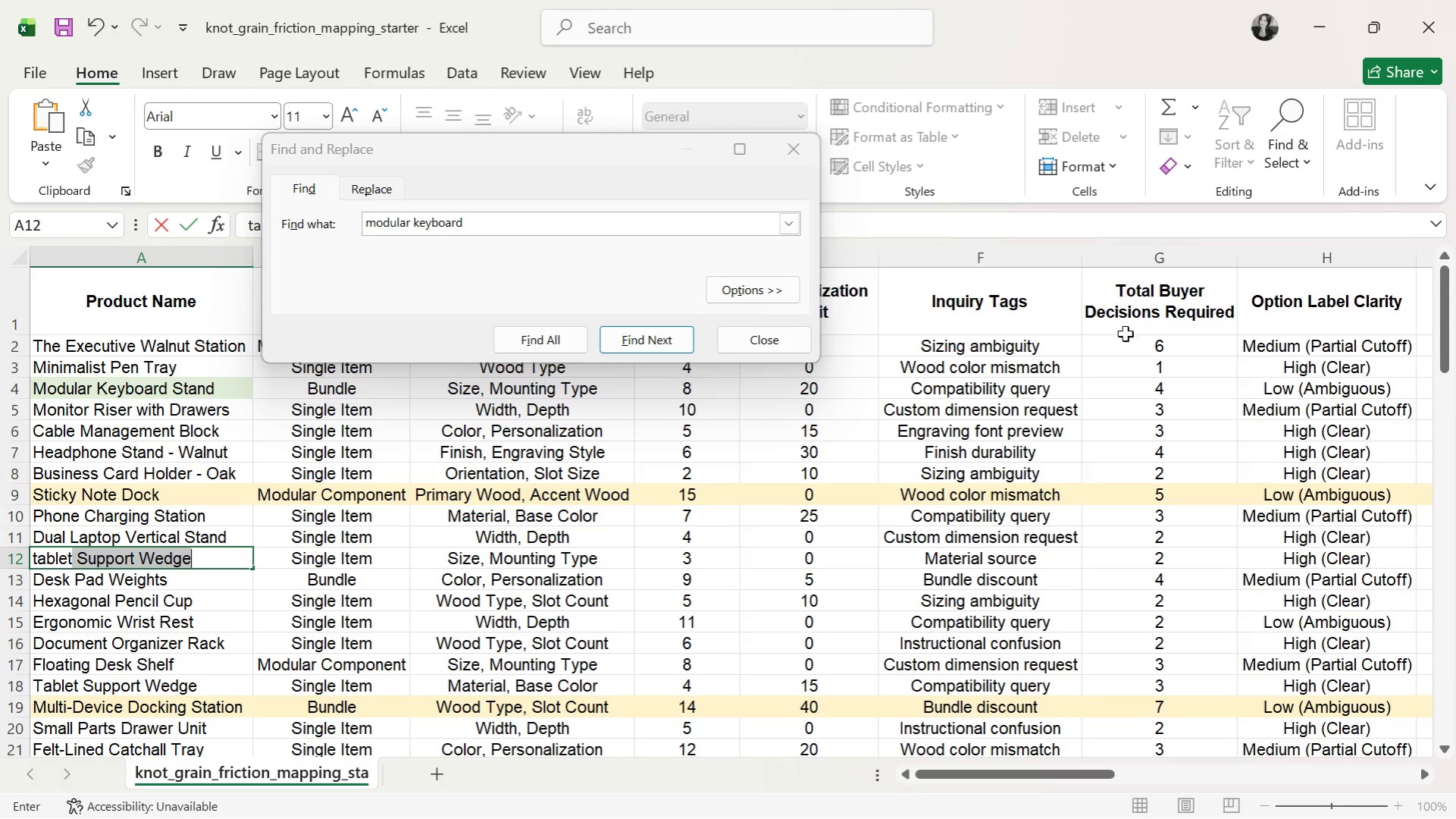 
left_click_drag(start_coordinate=[734, 221], to_coordinate=[293, 242])
 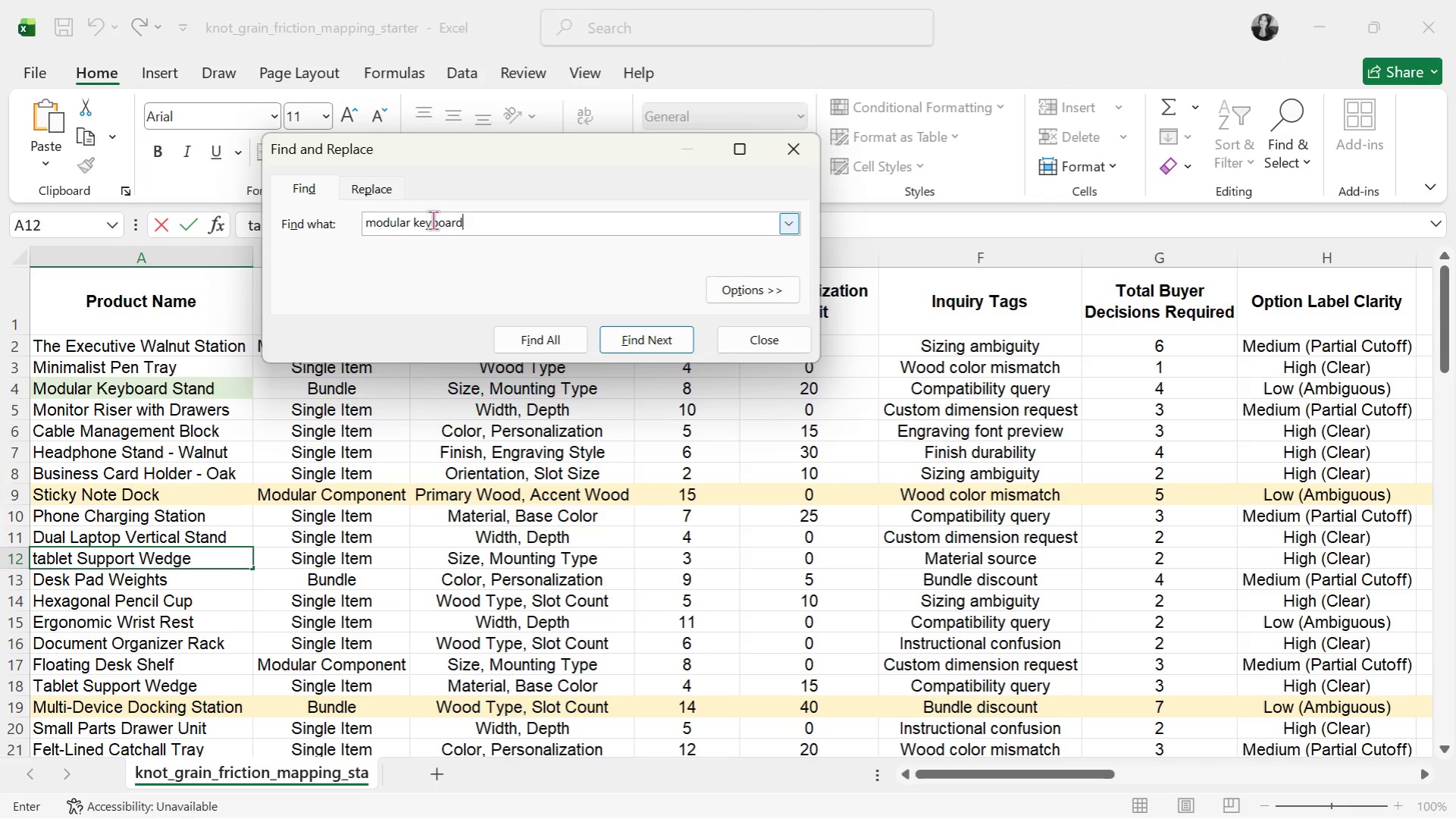 
double_click([433, 220])
 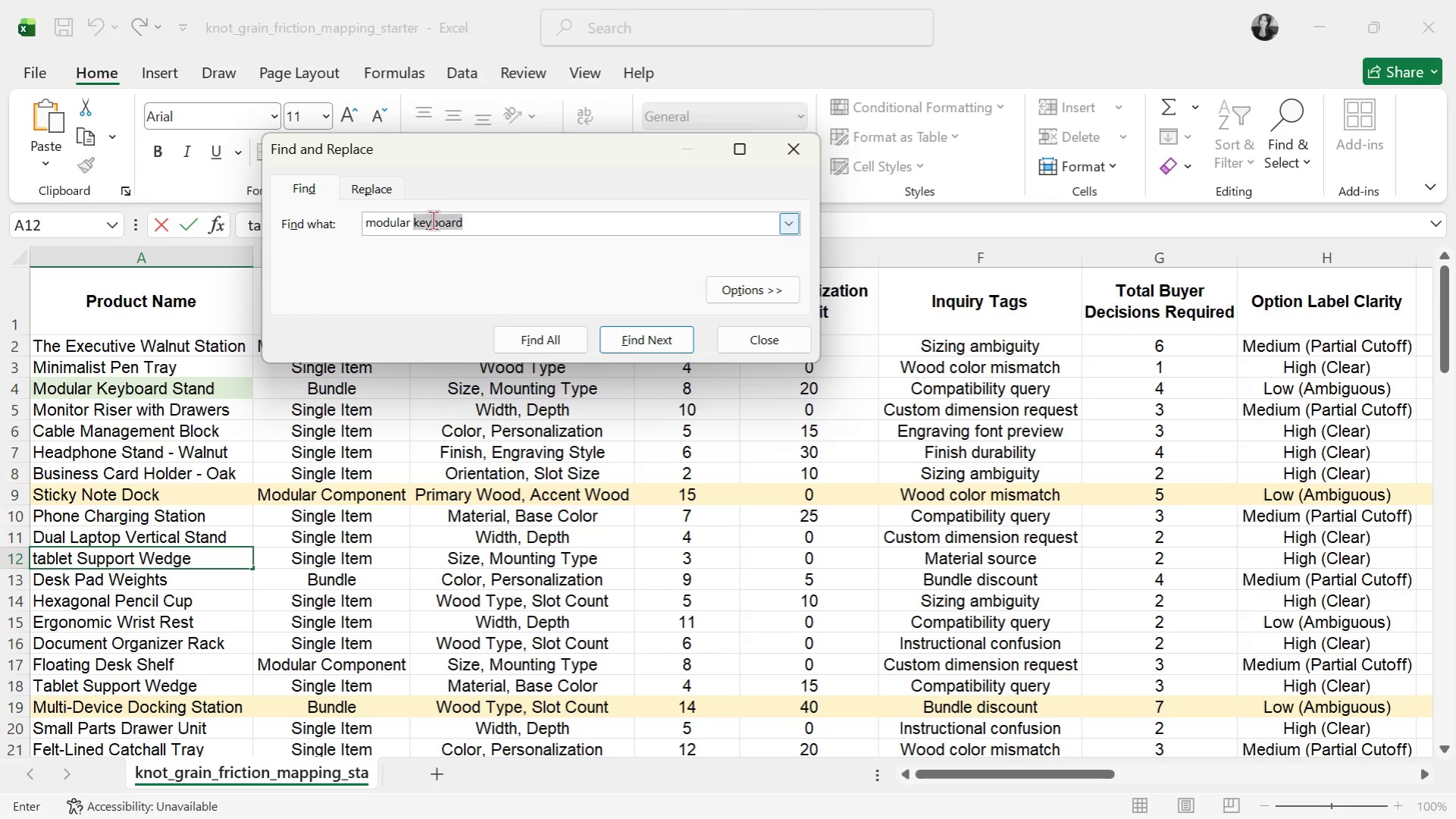 
triple_click([433, 220])
 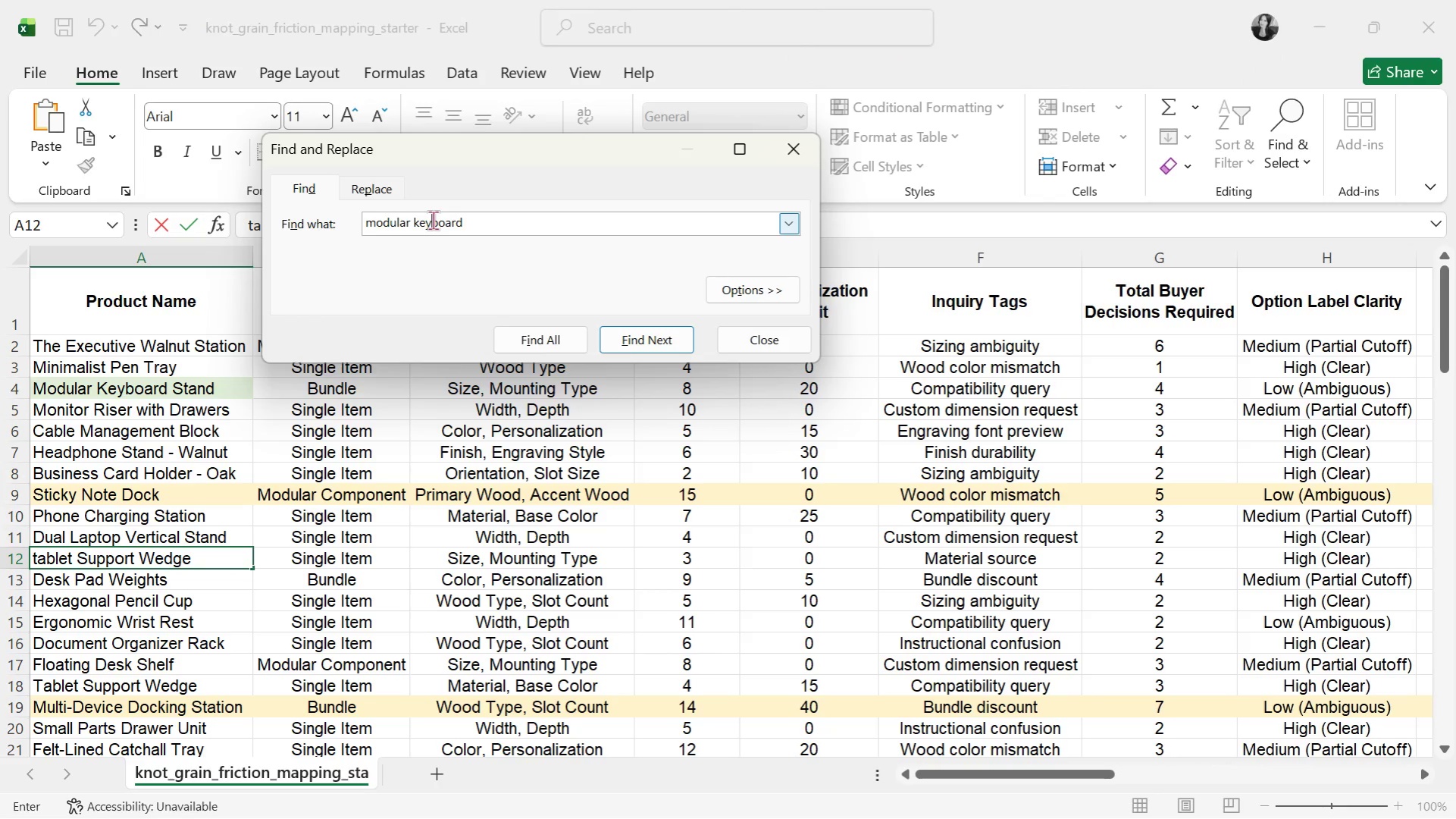 
triple_click([433, 220])
 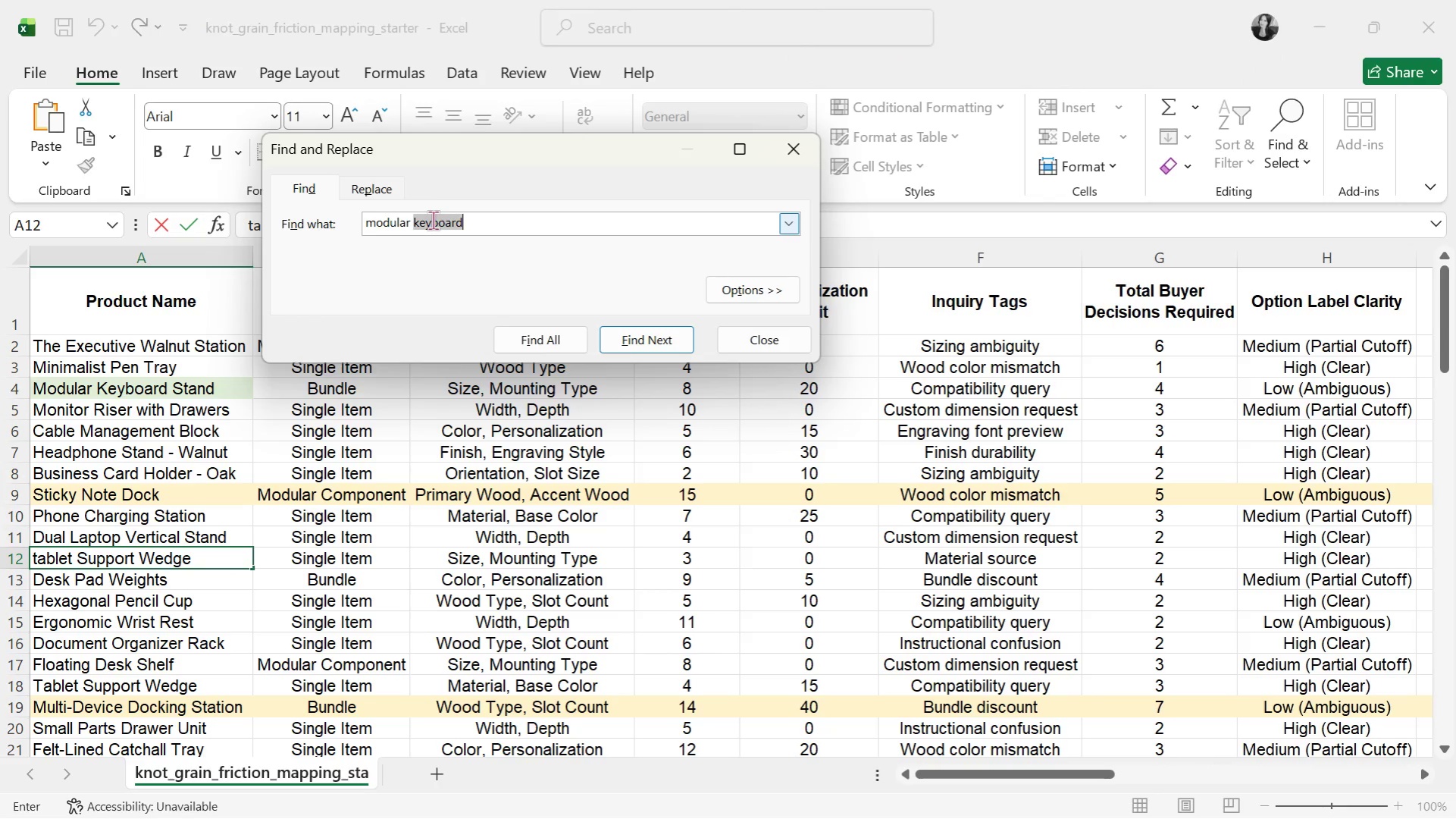 
triple_click([433, 220])
 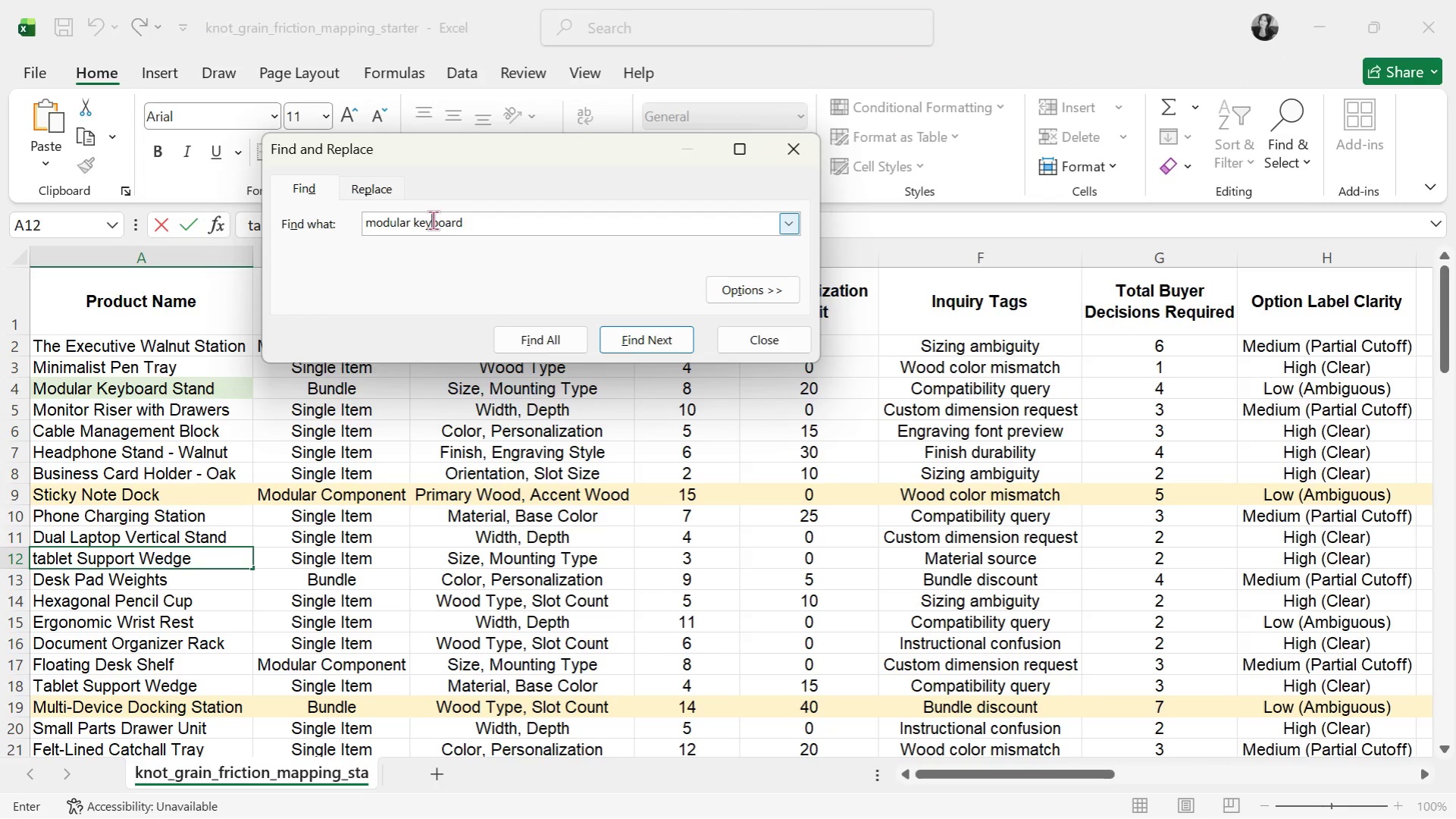 
triple_click([433, 220])
 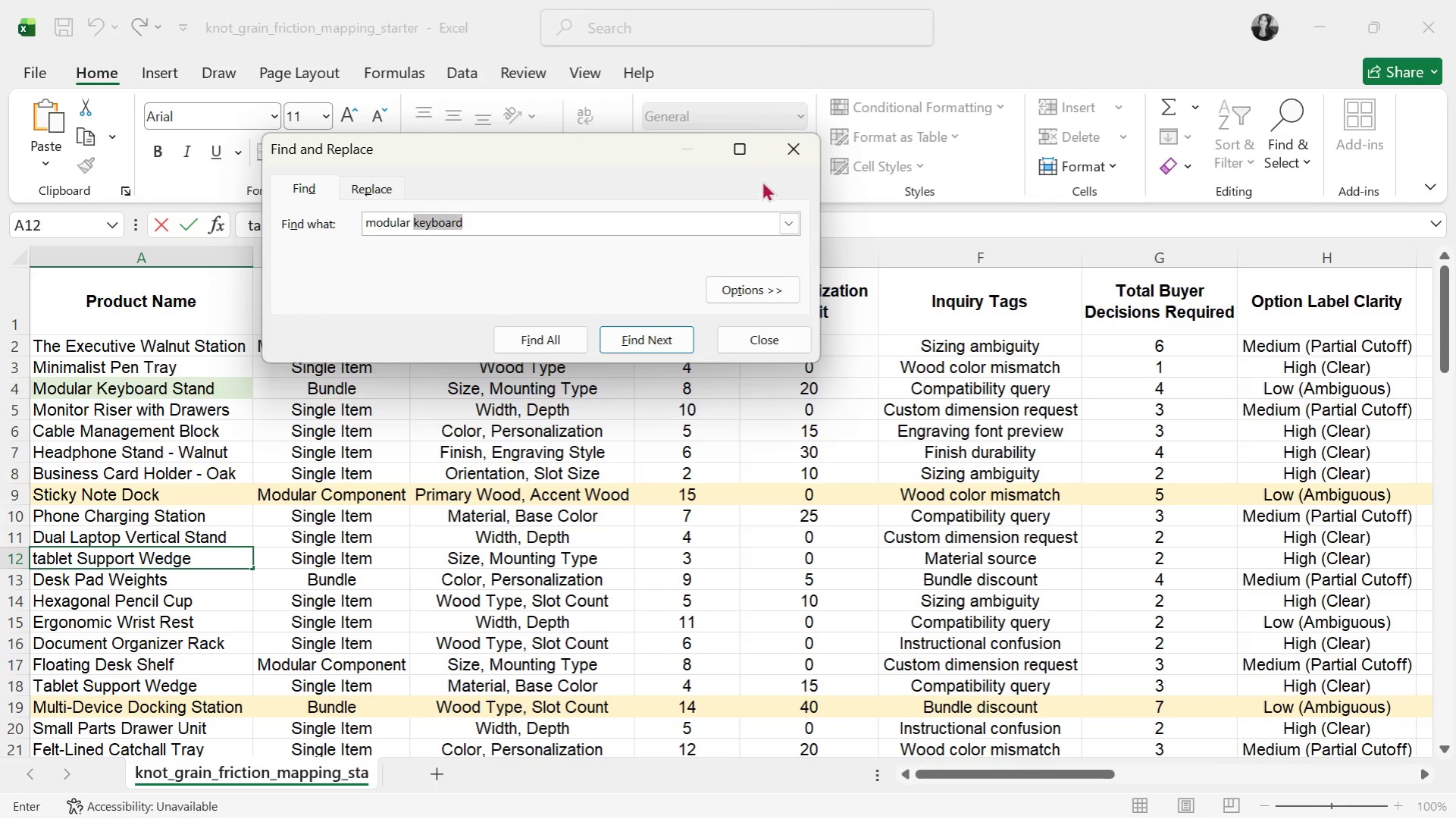 
left_click([794, 152])
 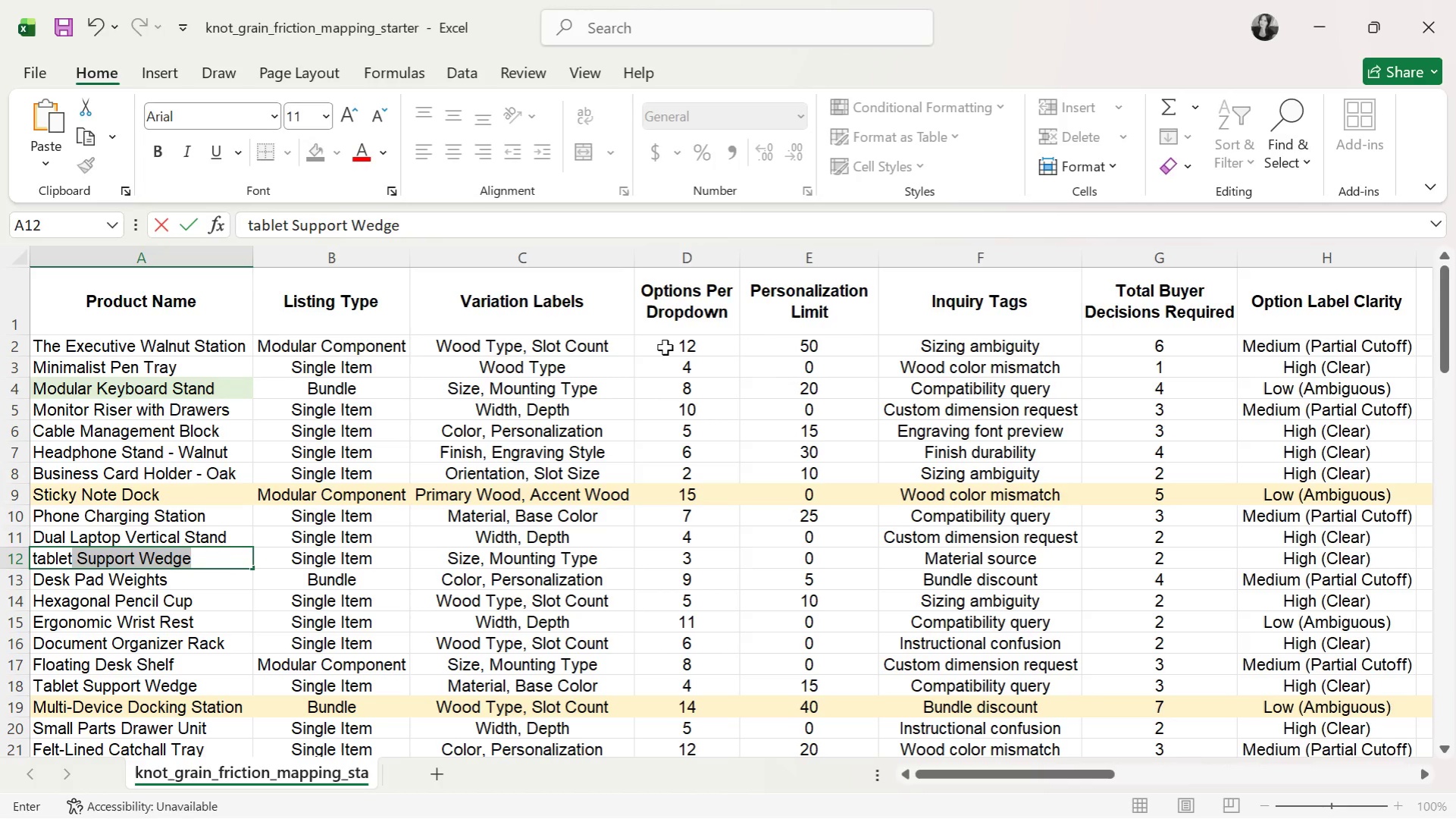 
key(Control+Z)
 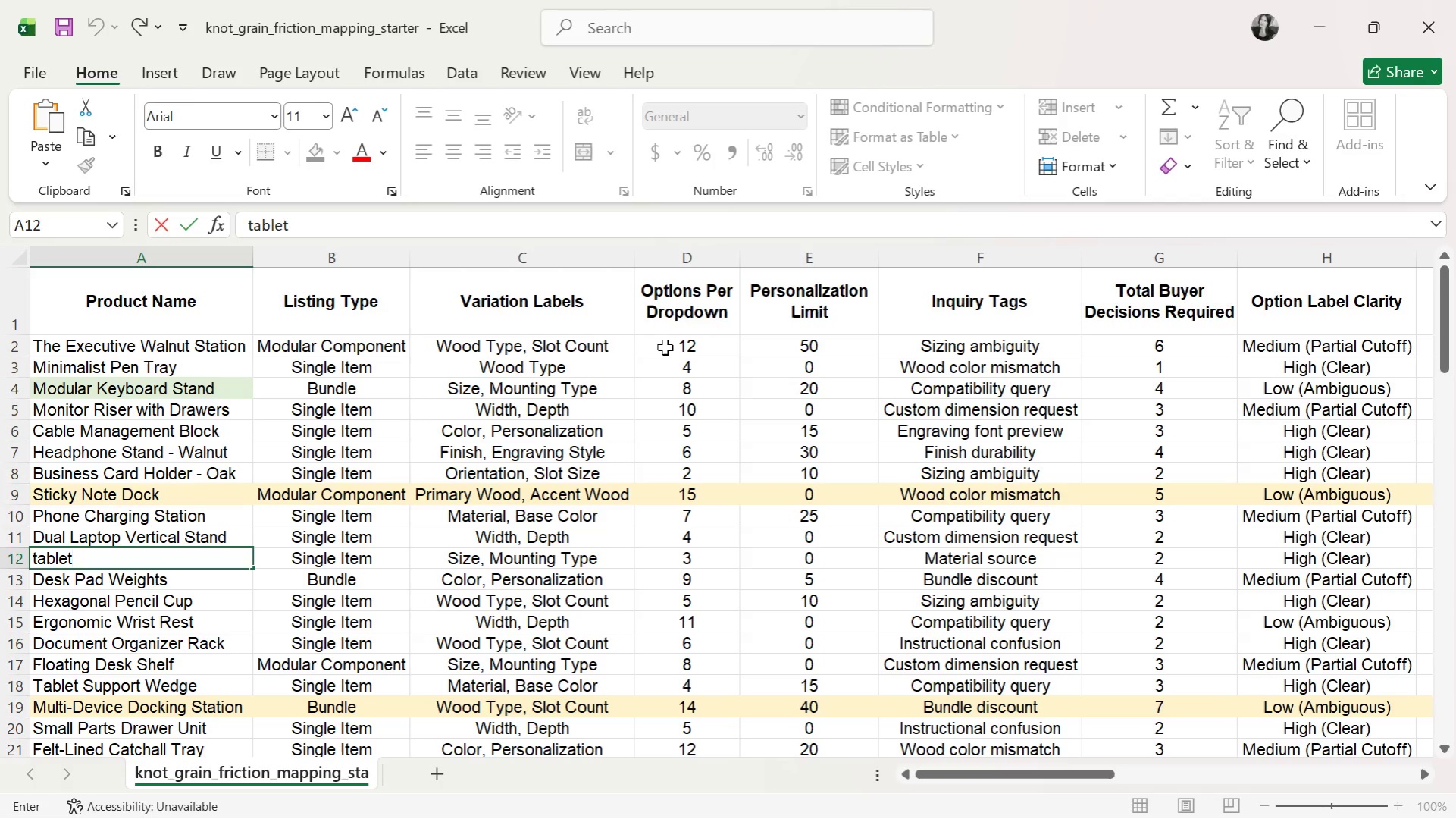 
key(Control+ControlLeft)
 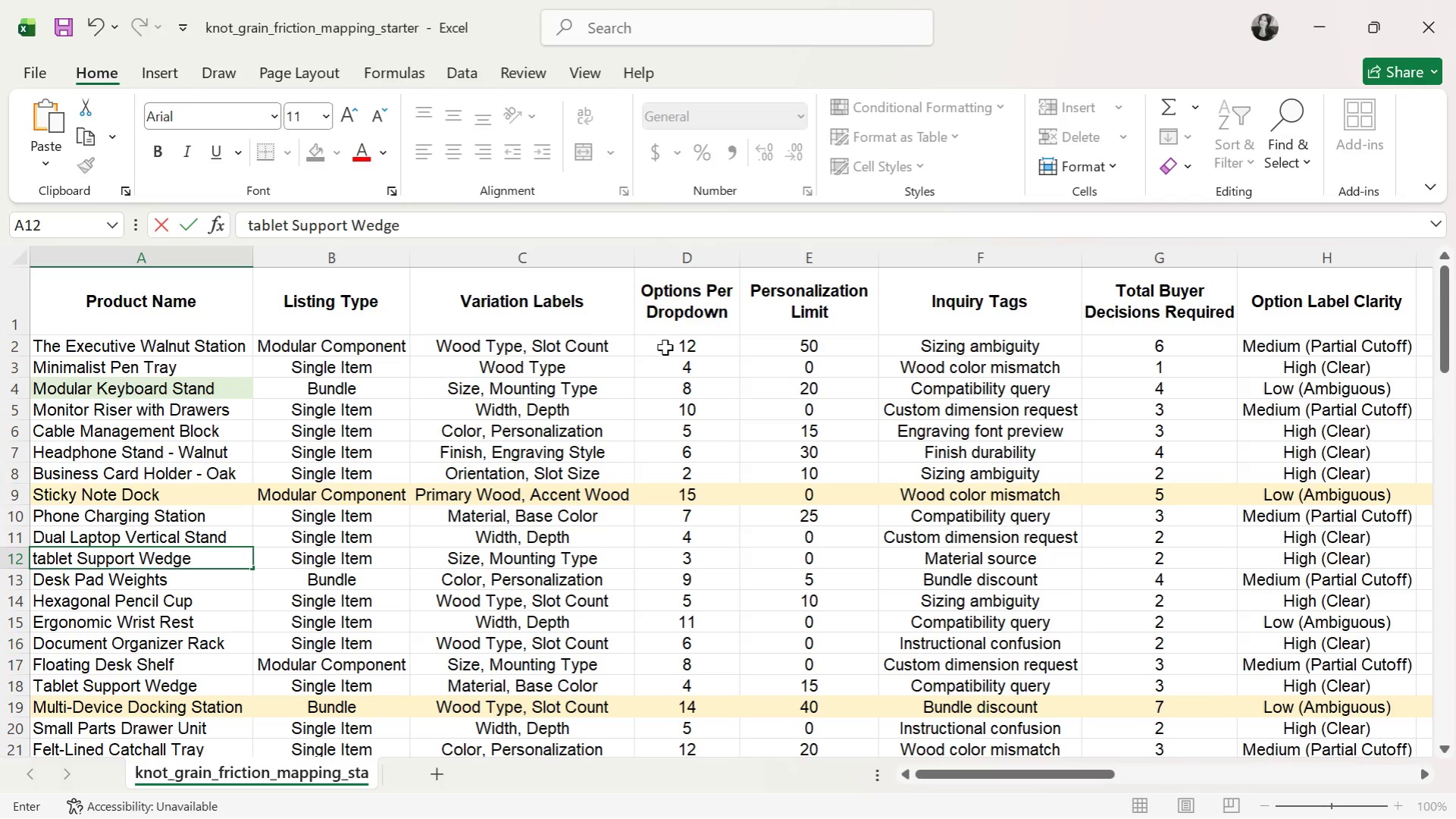 
key(Control+Z)
 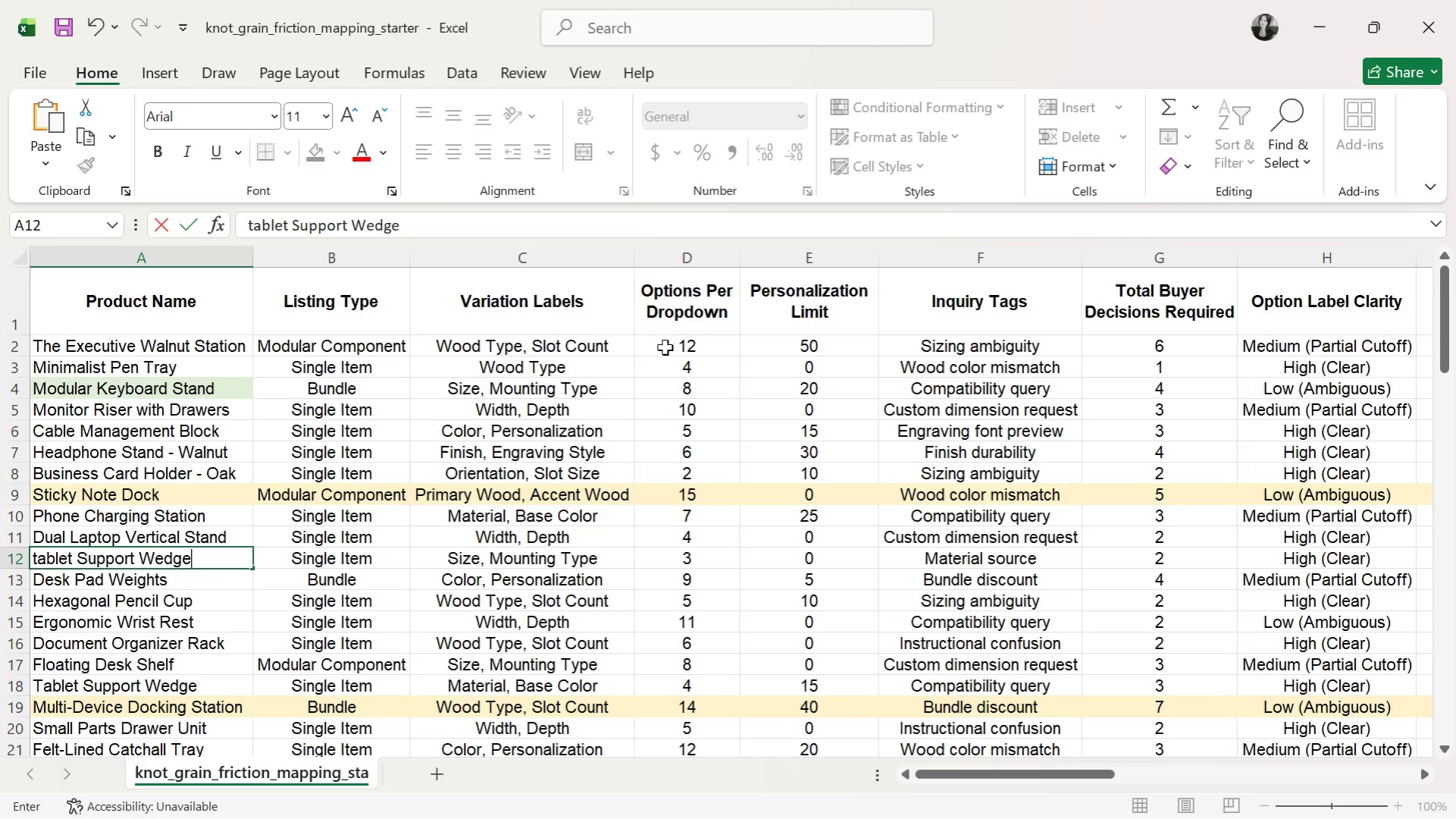 
key(Control+ControlLeft)
 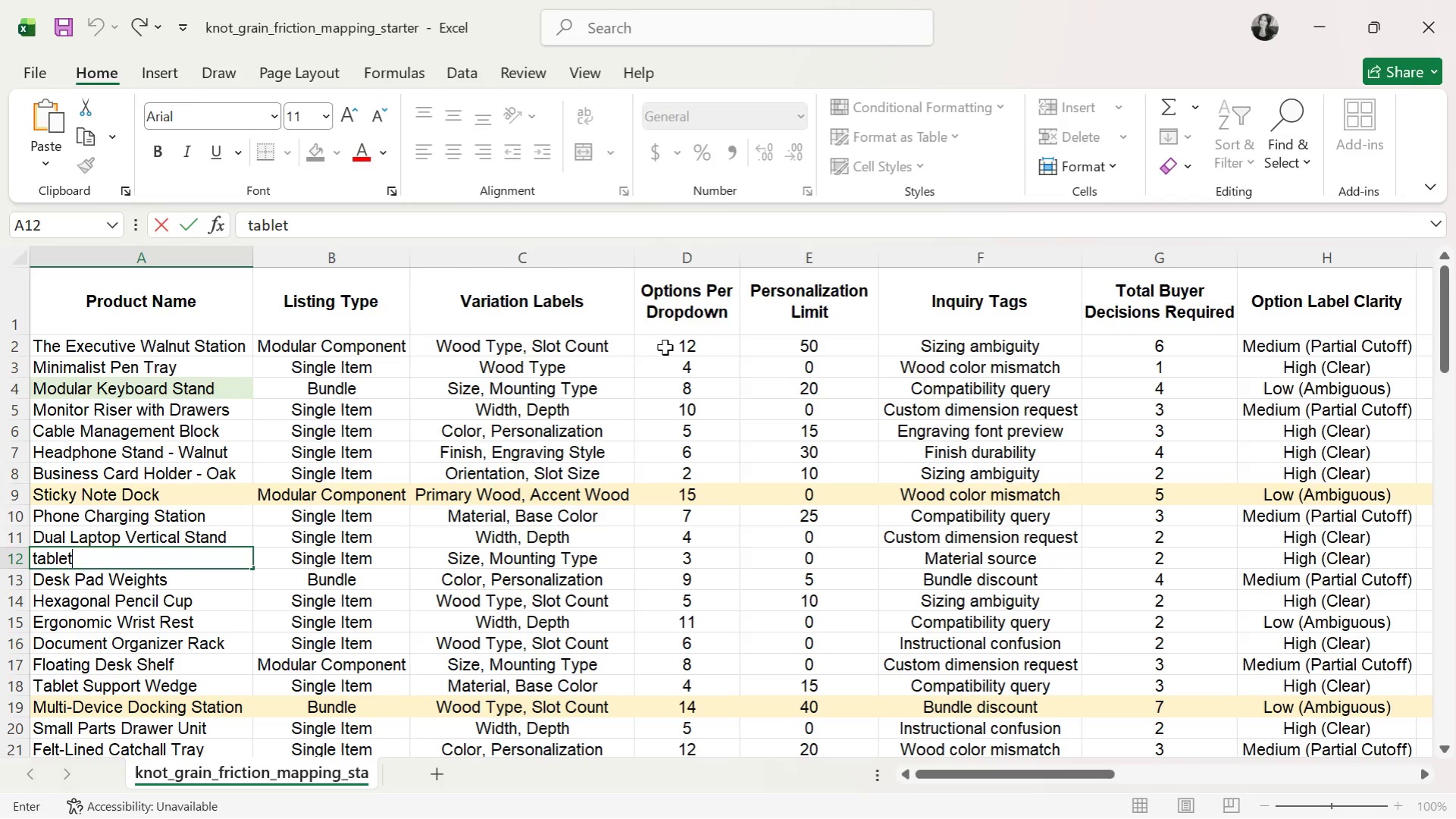 
key(Control+Z)
 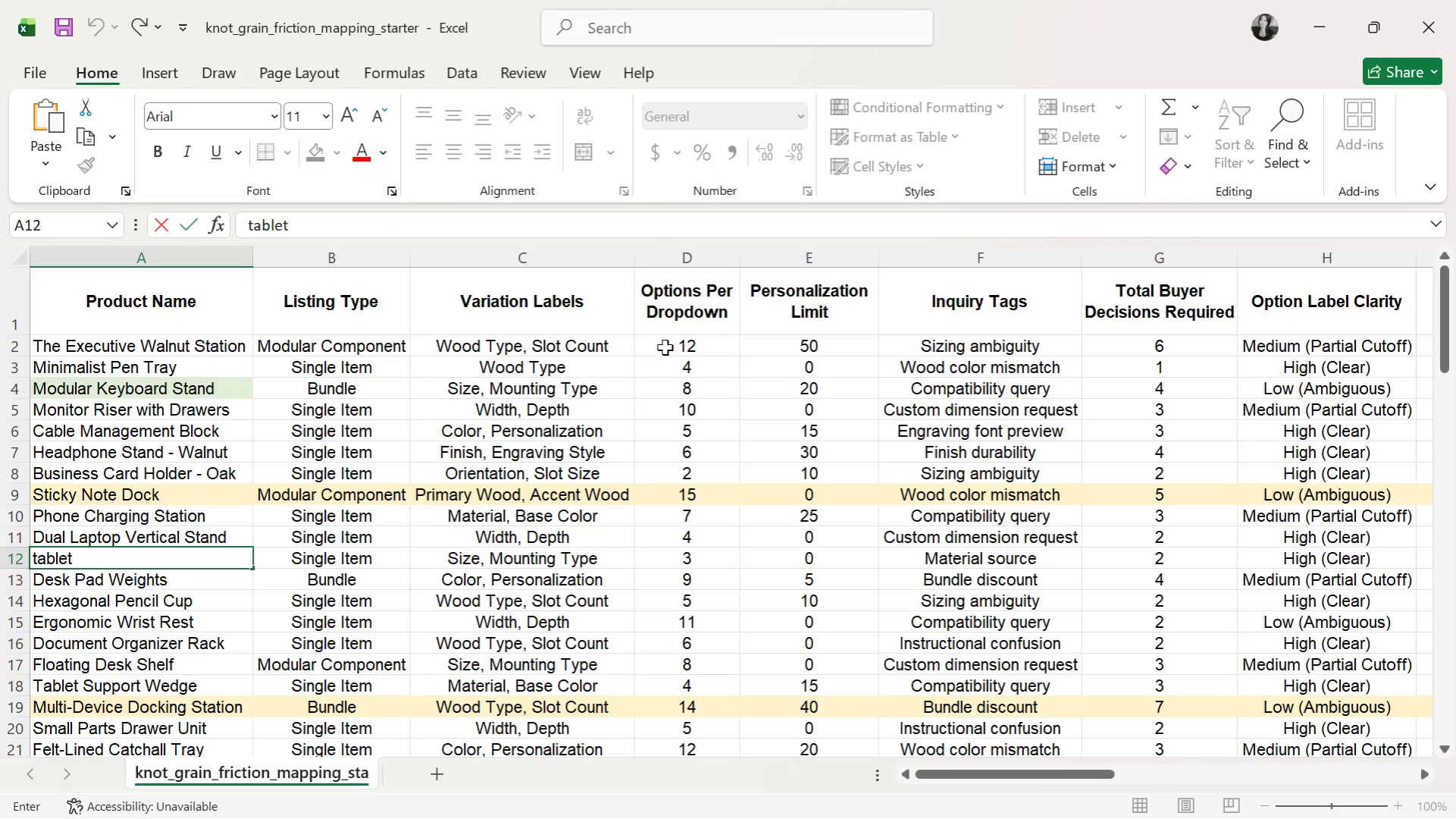 
key(Control+ControlLeft)
 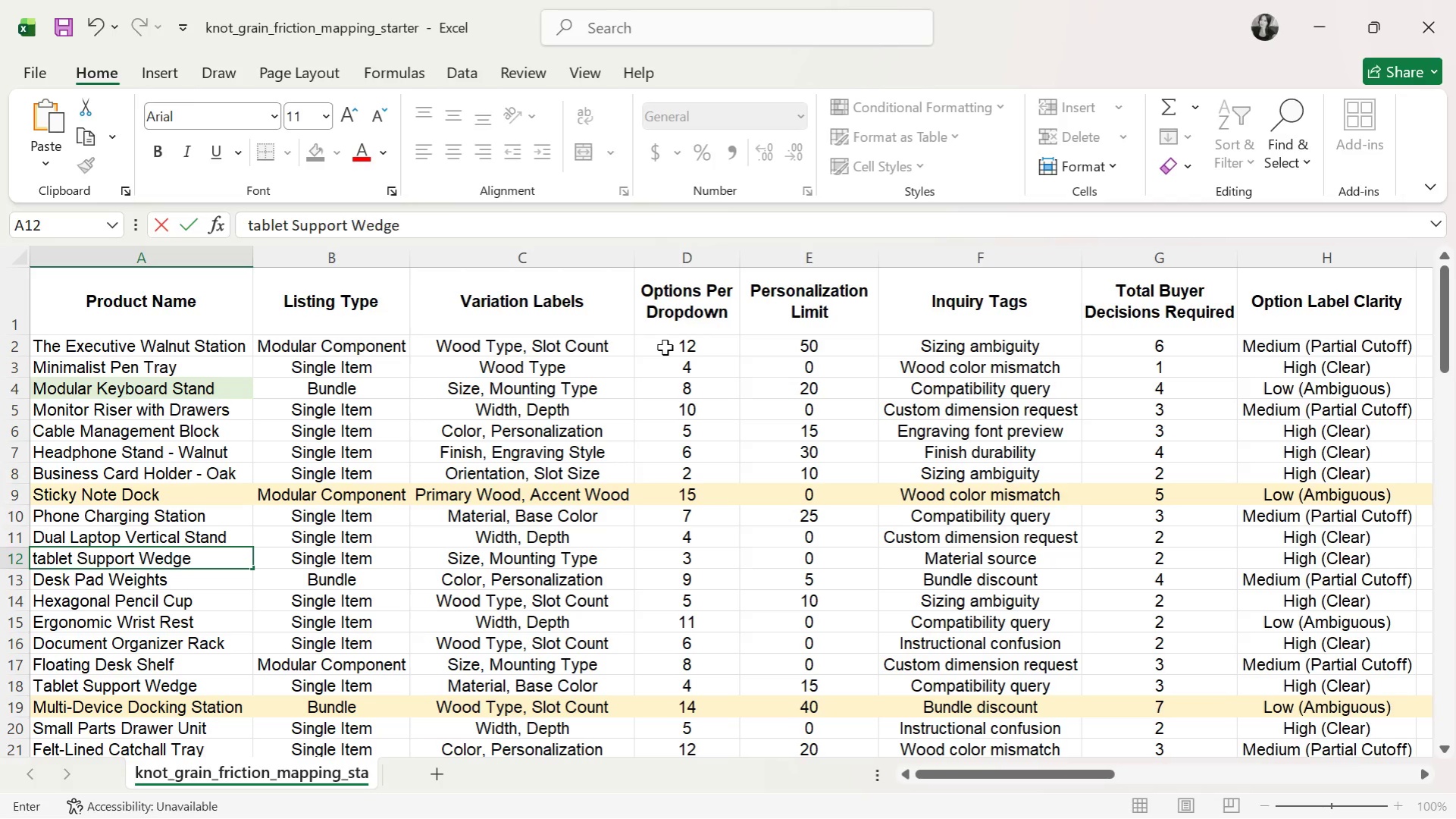 
key(Control+Z)
 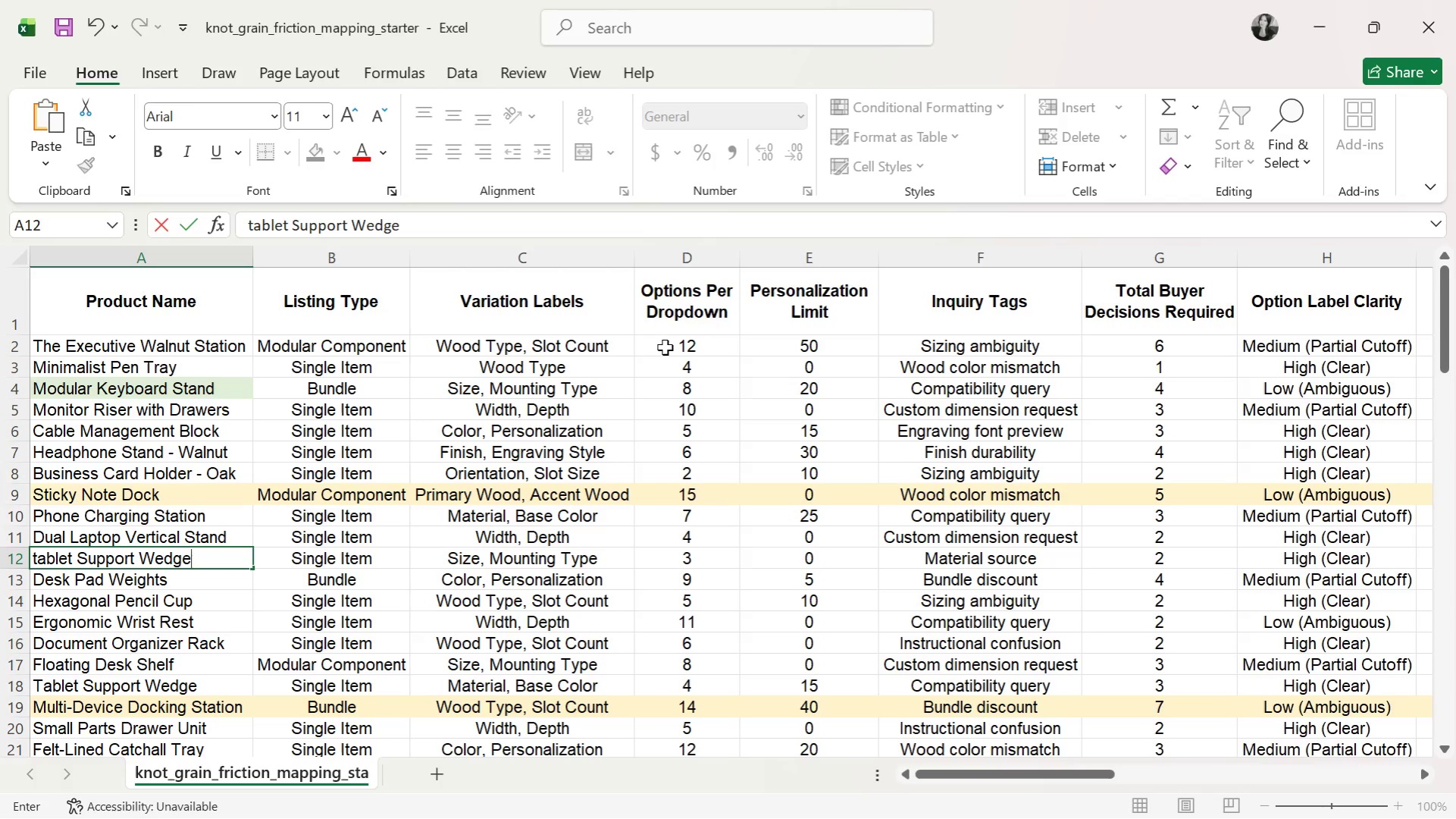 
key(Z)
 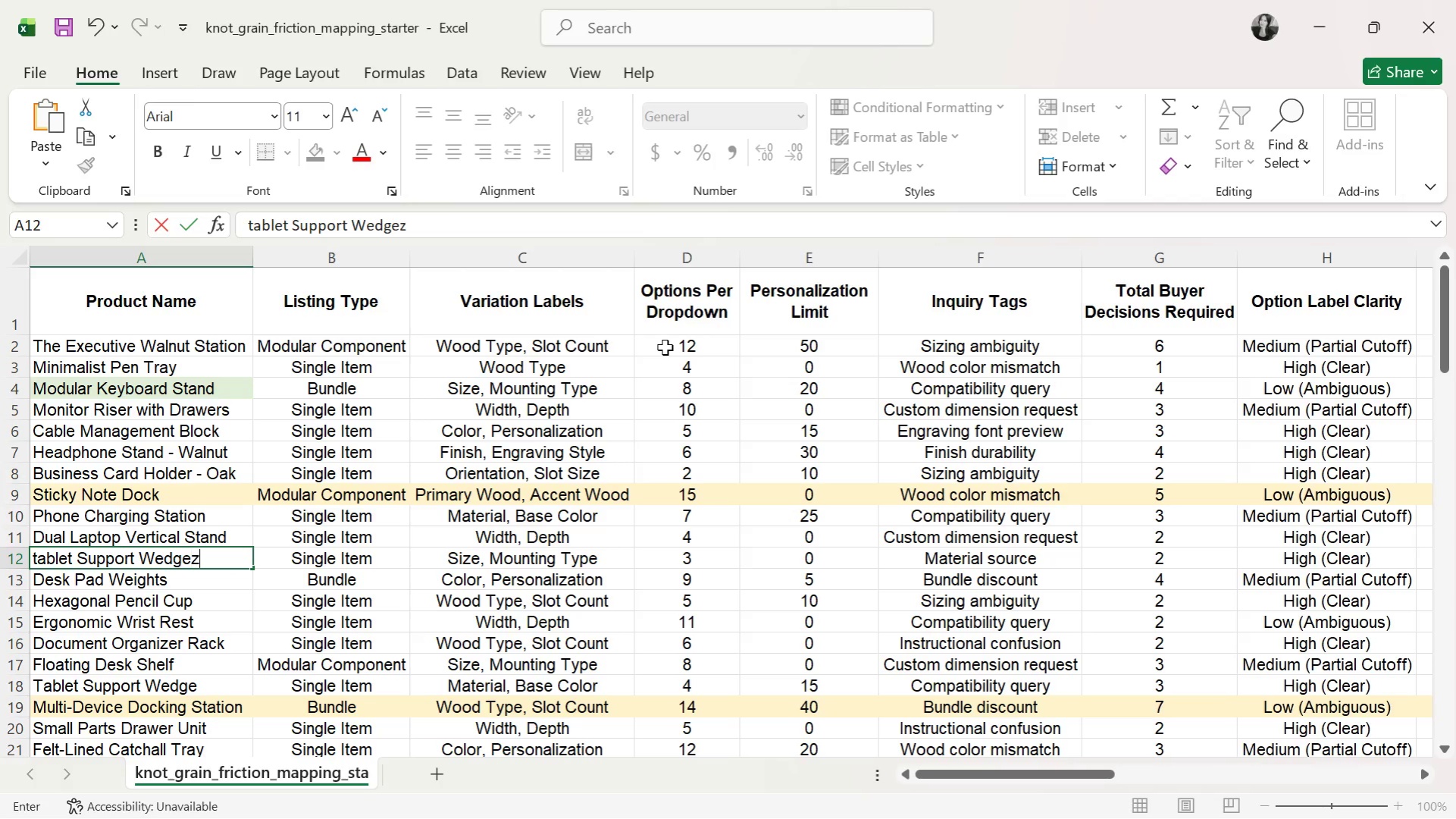 
key(Control+ControlLeft)
 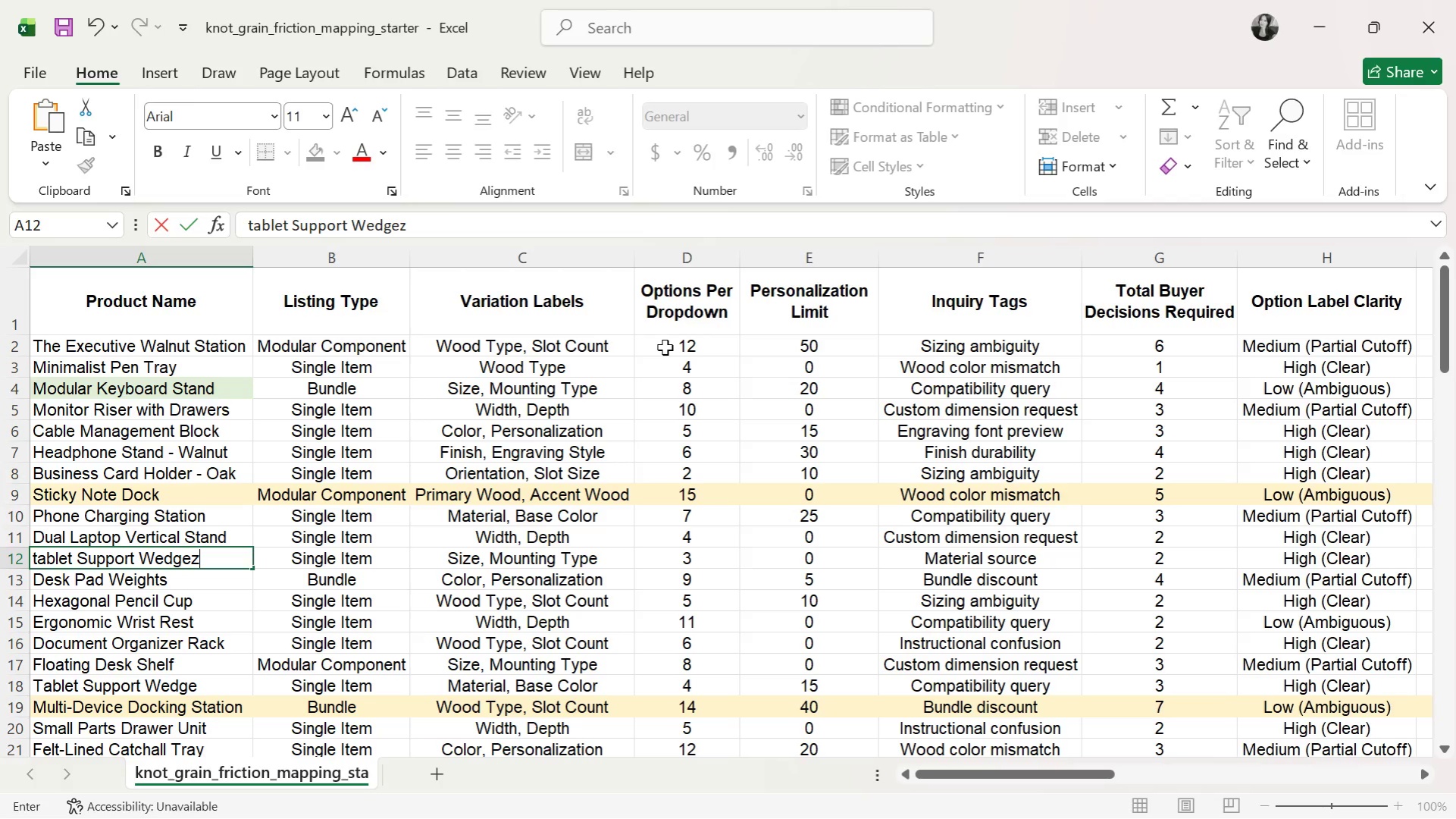 
hold_key(key=ControlLeft, duration=0.31)
 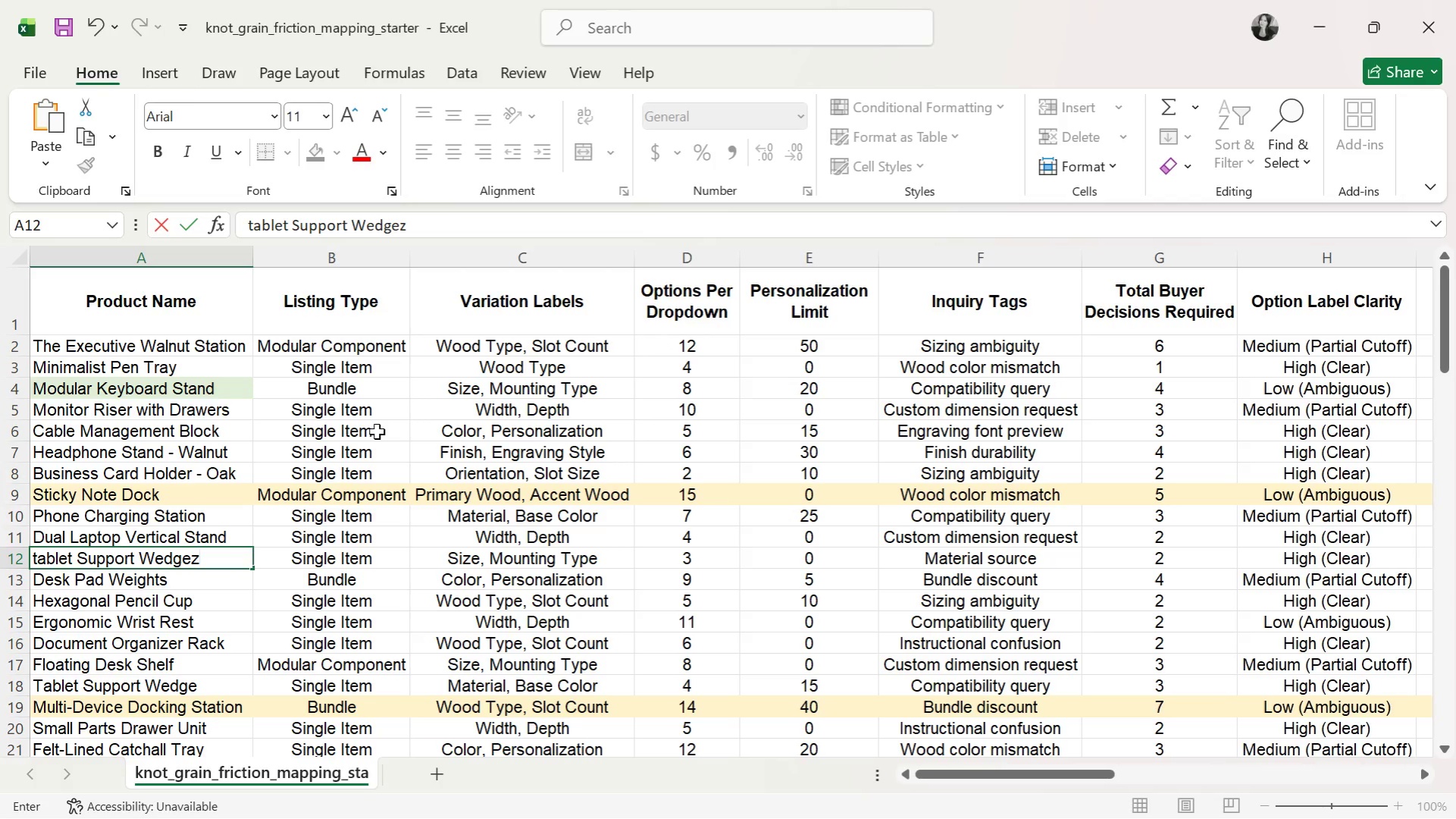 
key(Backspace)
 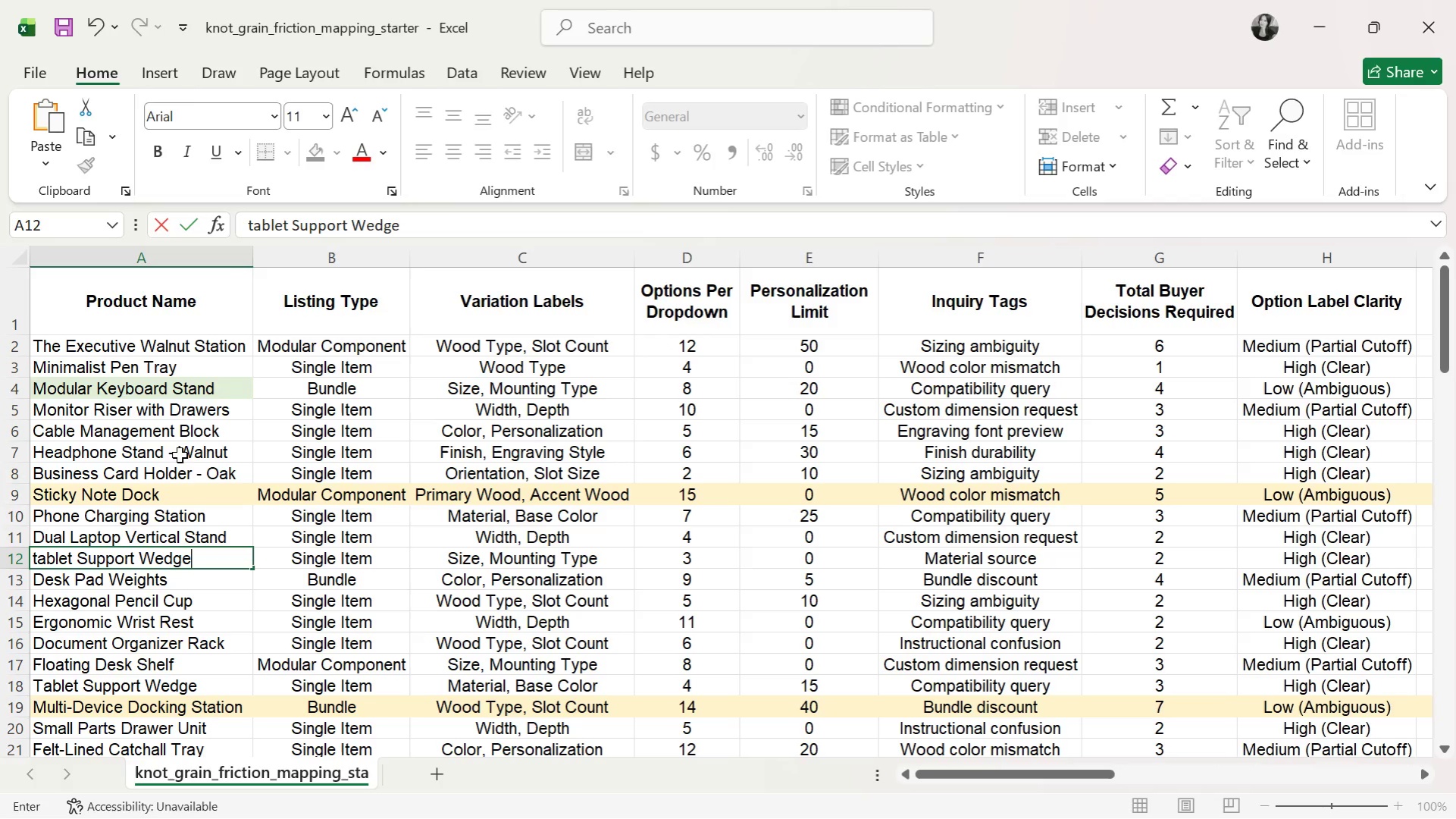 
left_click([94, 20])
 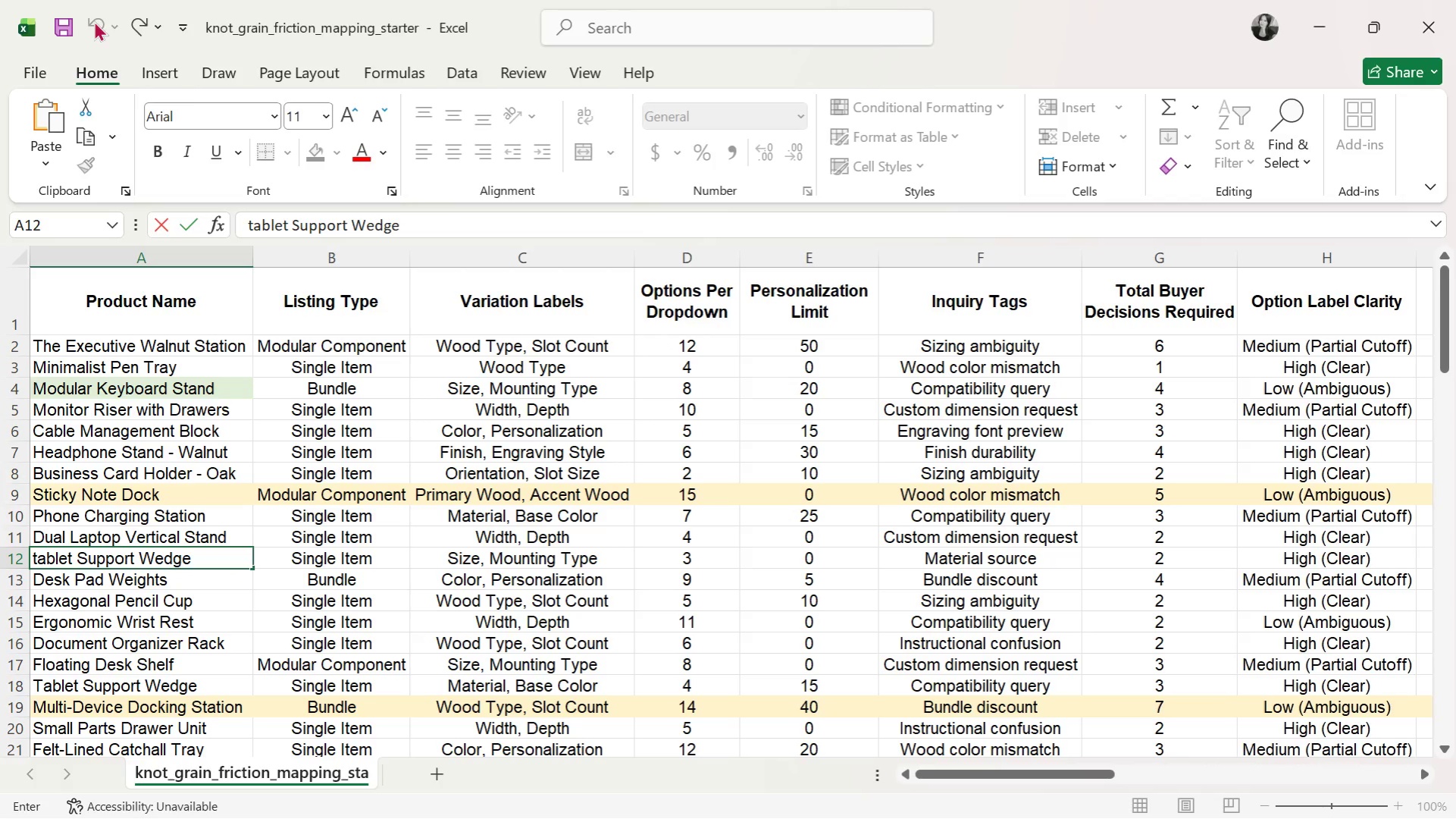 
double_click([94, 20])
 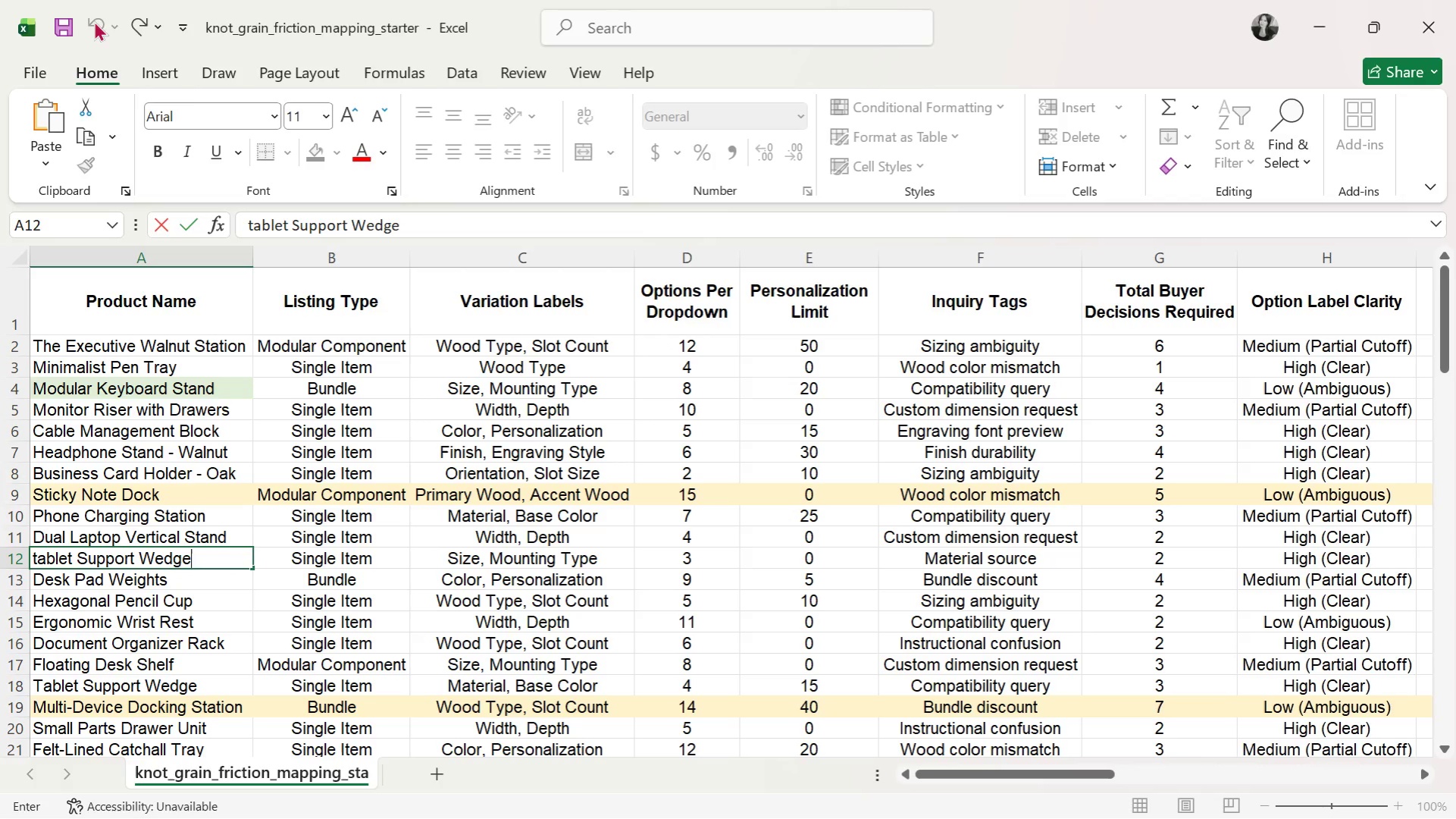 
triple_click([94, 20])
 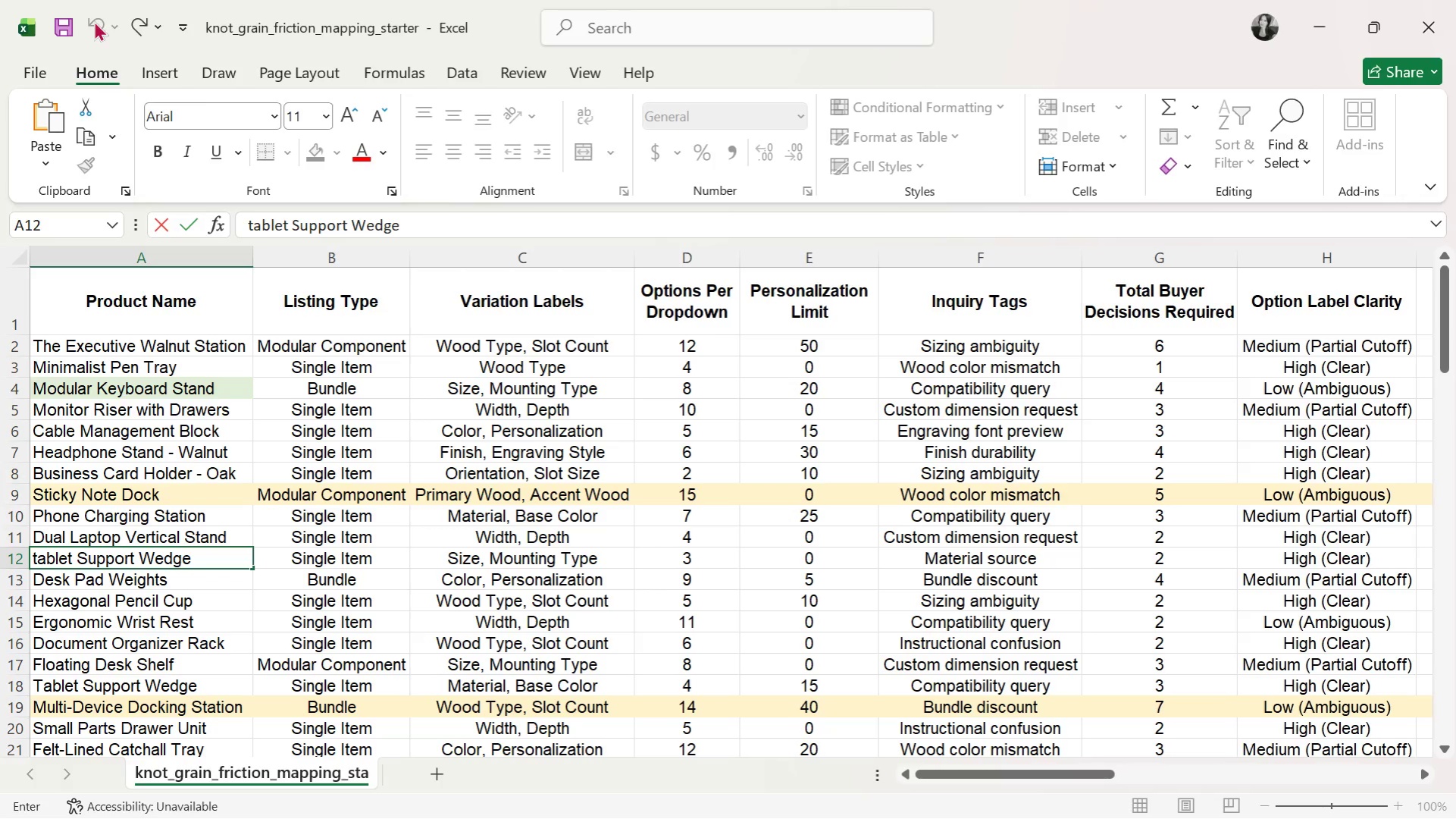 
triple_click([94, 20])
 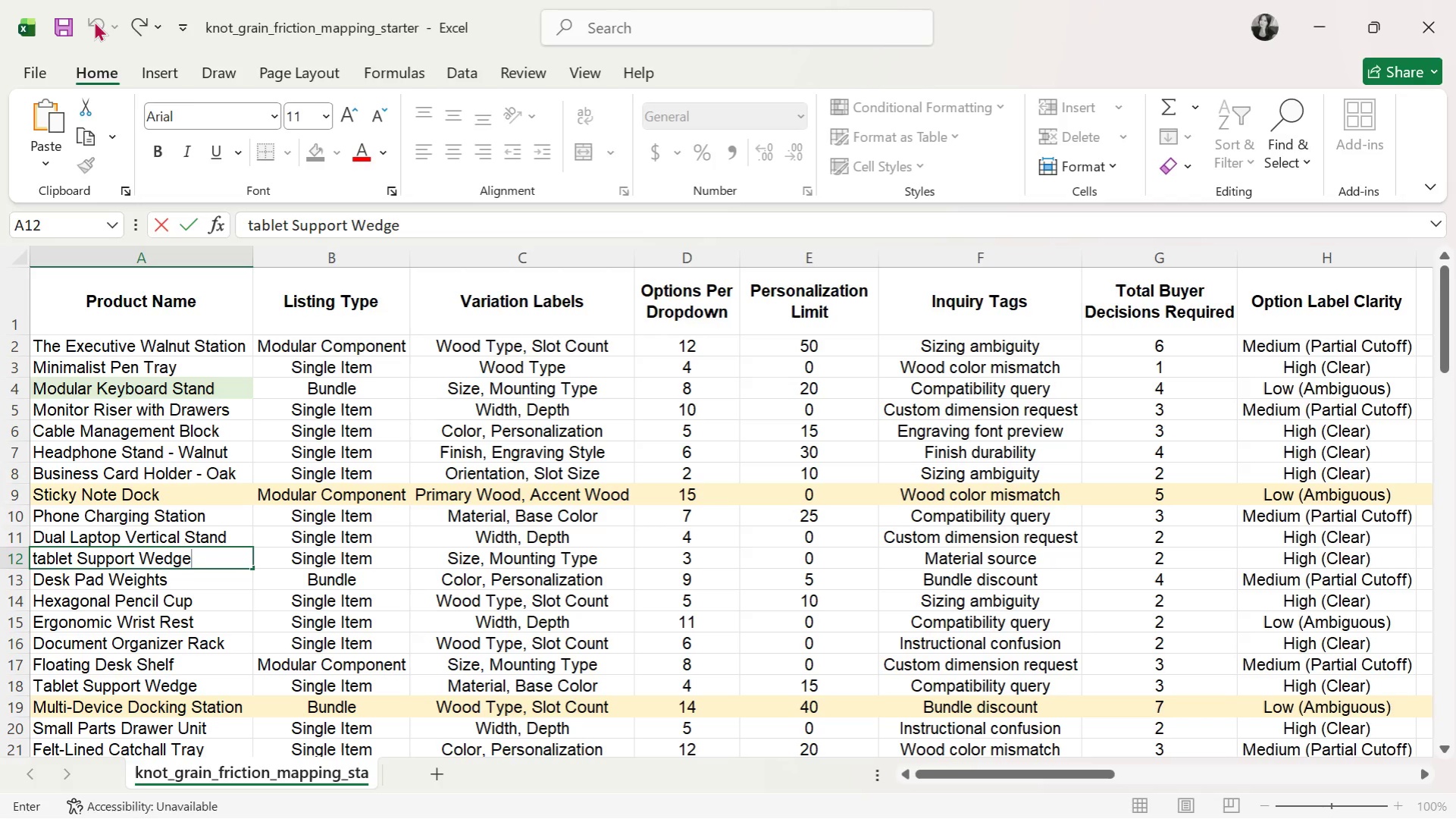 
triple_click([94, 20])
 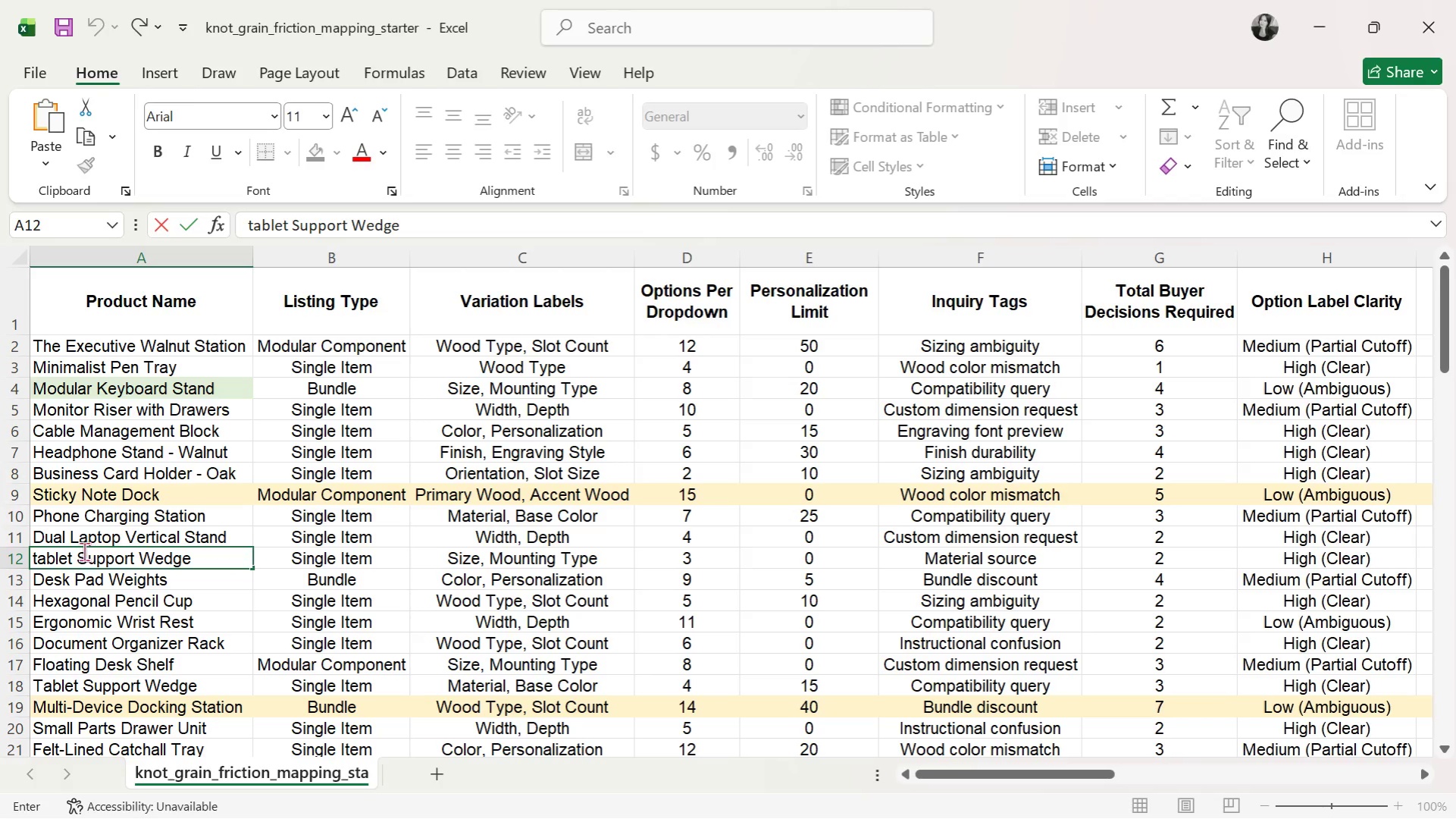 
double_click([61, 554])
 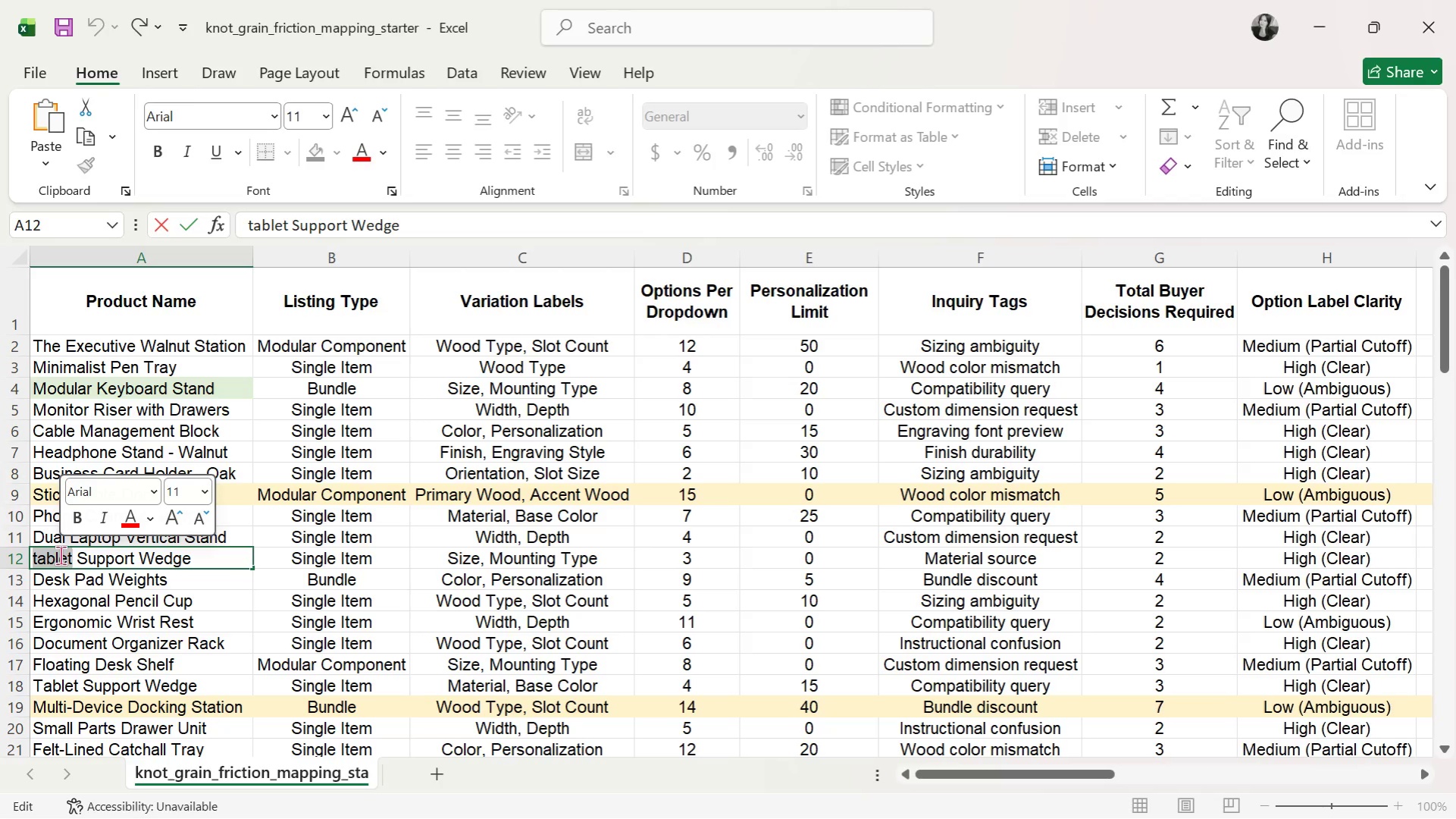 
type(Tablet)
 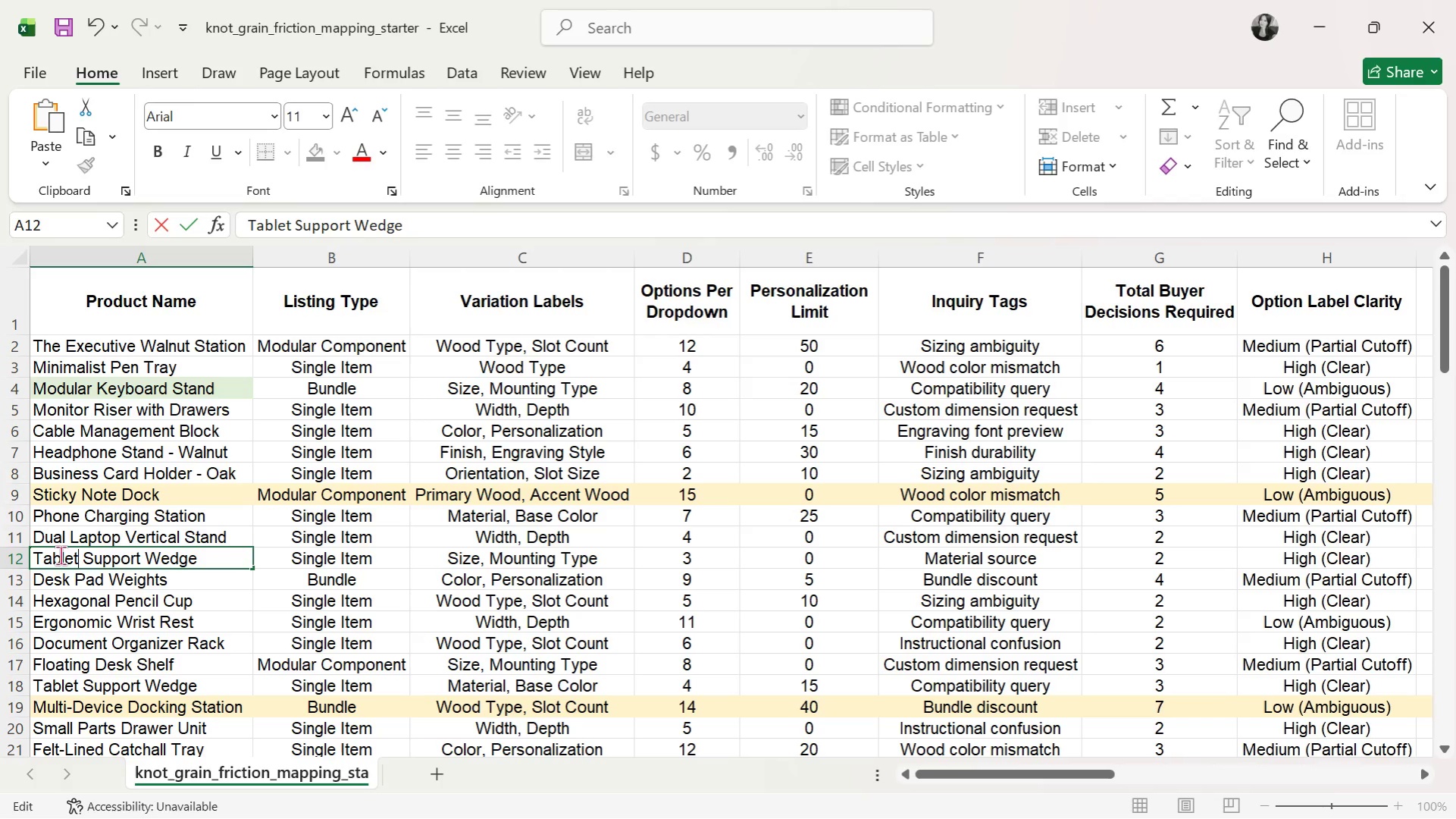 
key(Enter)
 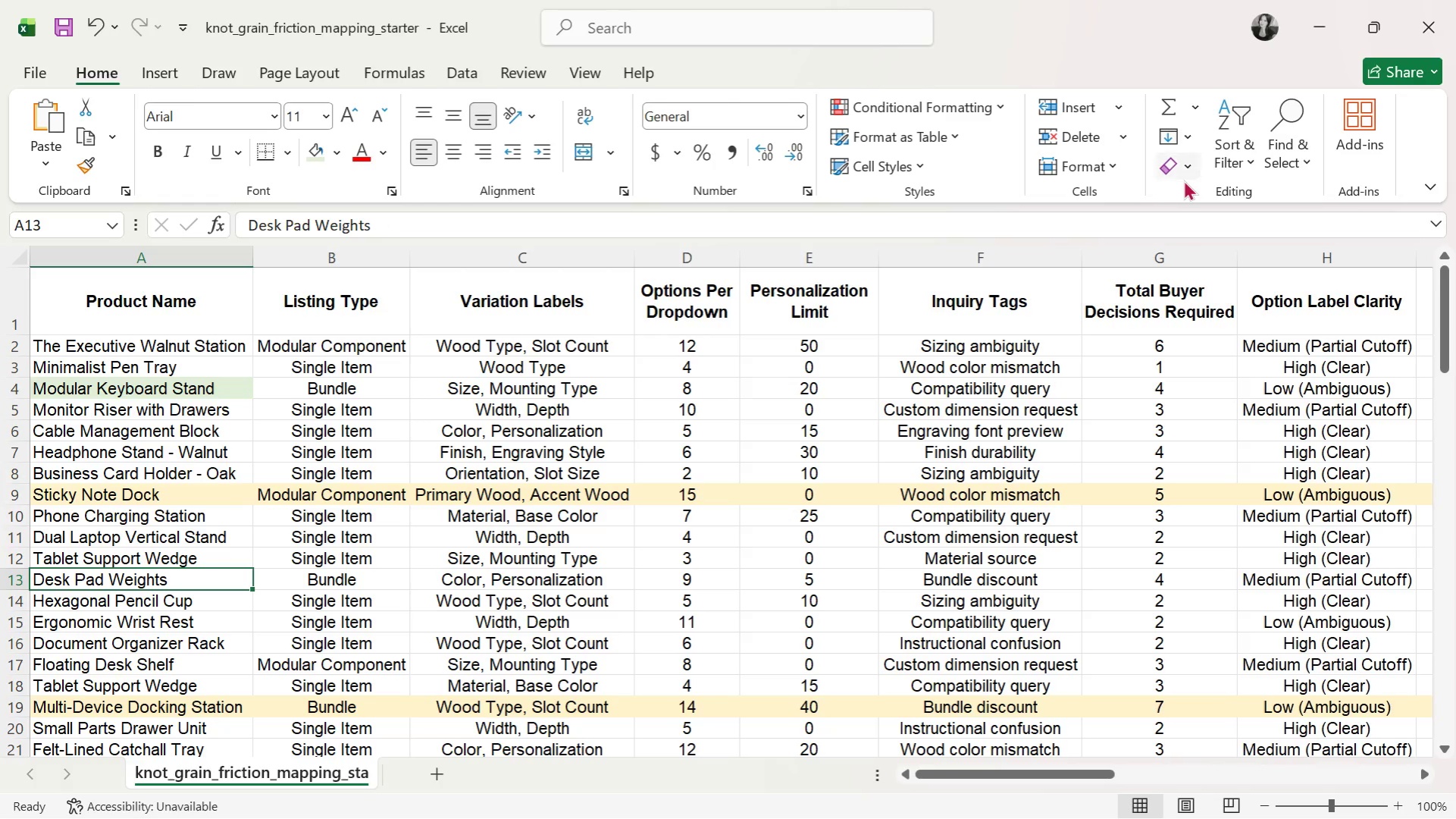 
left_click([1288, 132])
 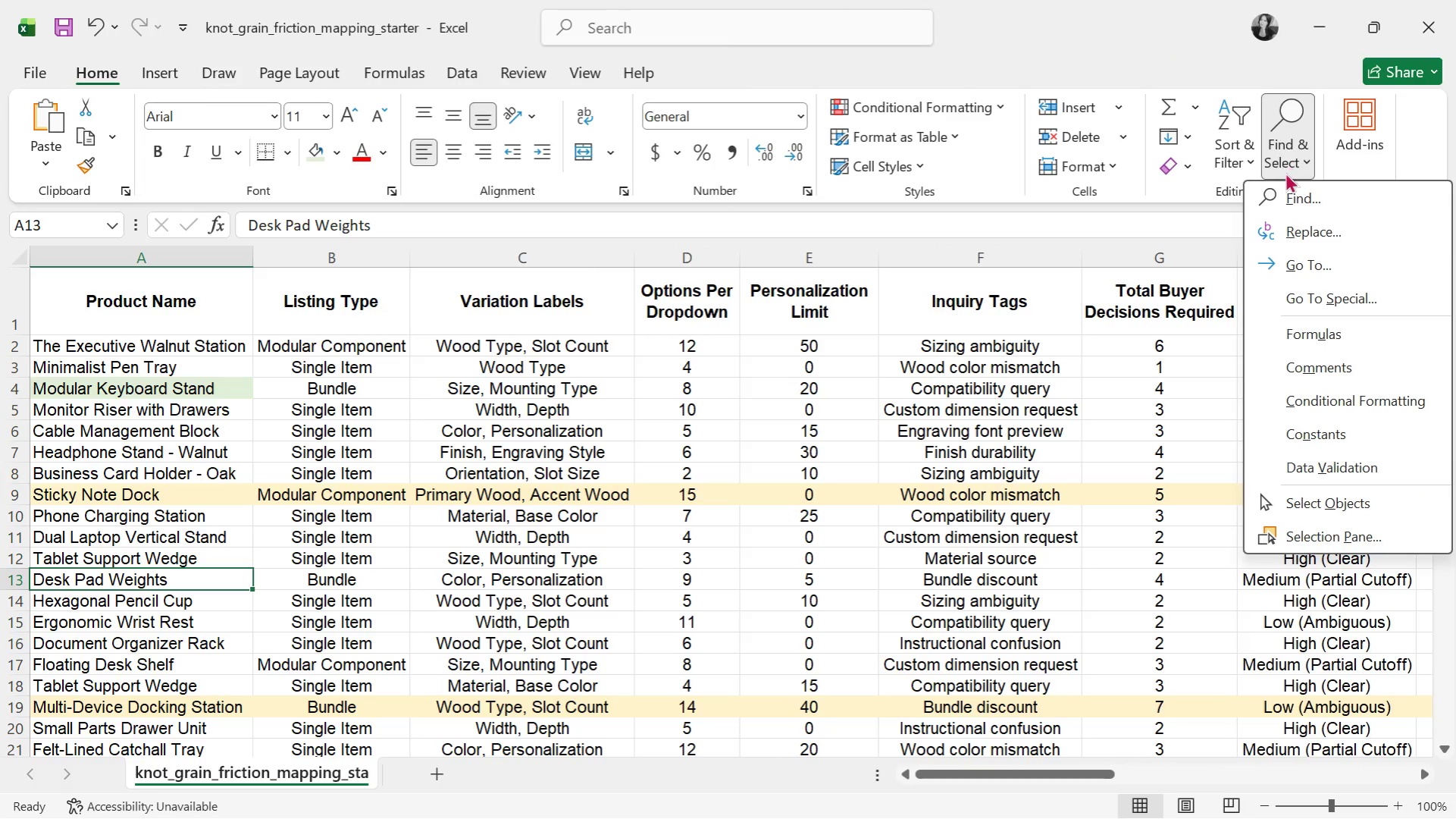 
left_click([1291, 184])
 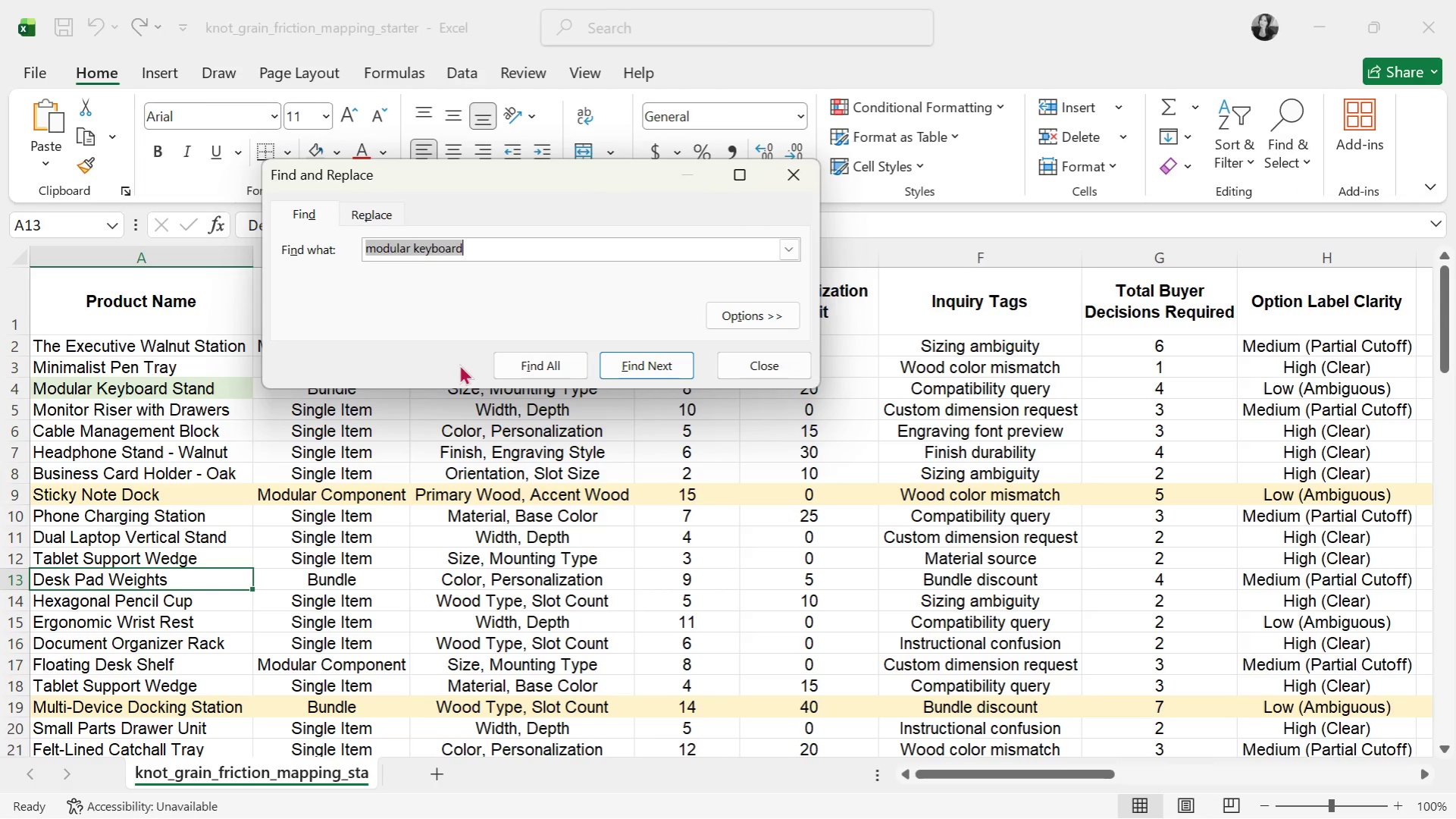 
key(Backspace)
type(tablet support wedge)
 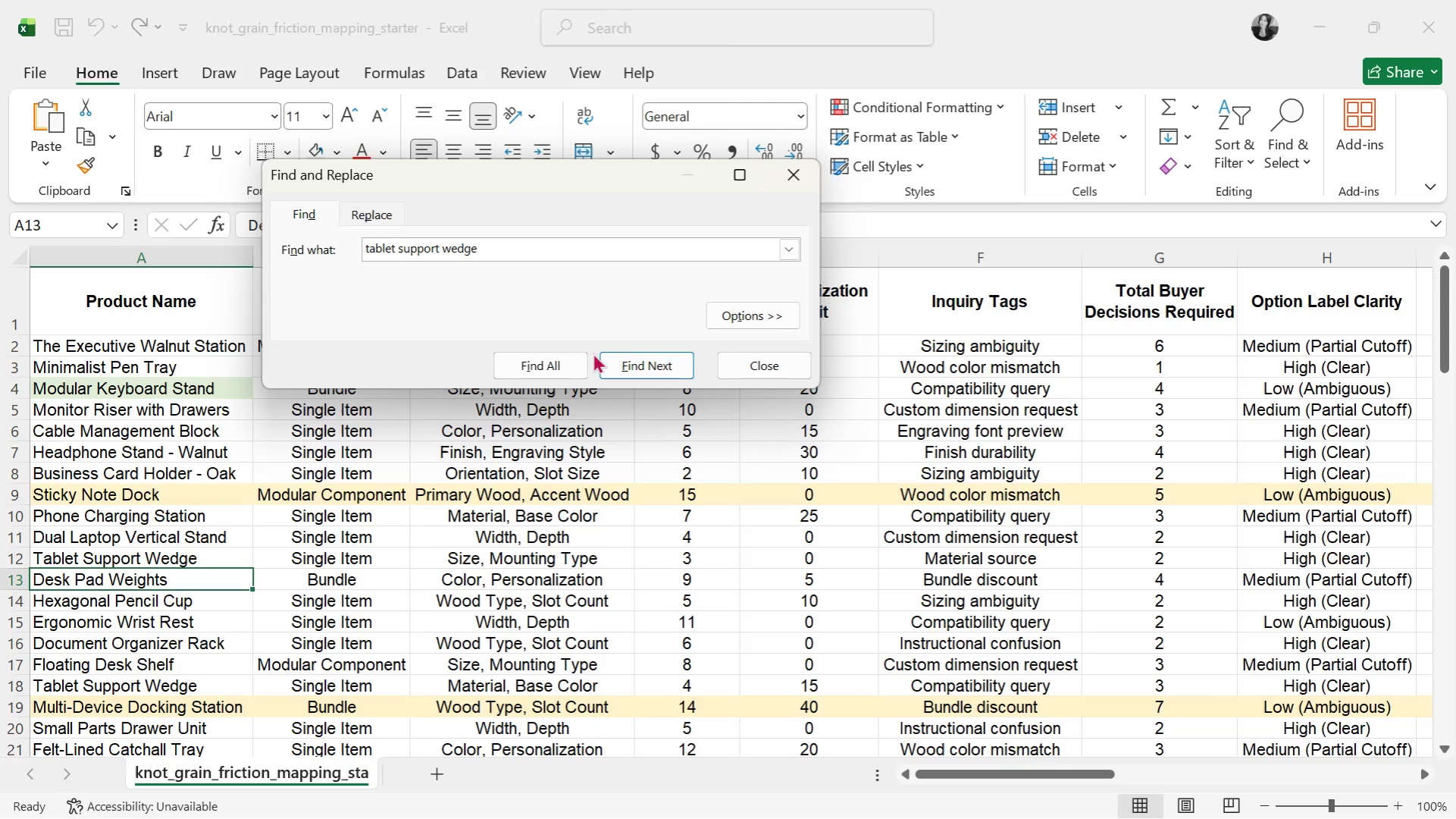 
left_click([634, 351])
 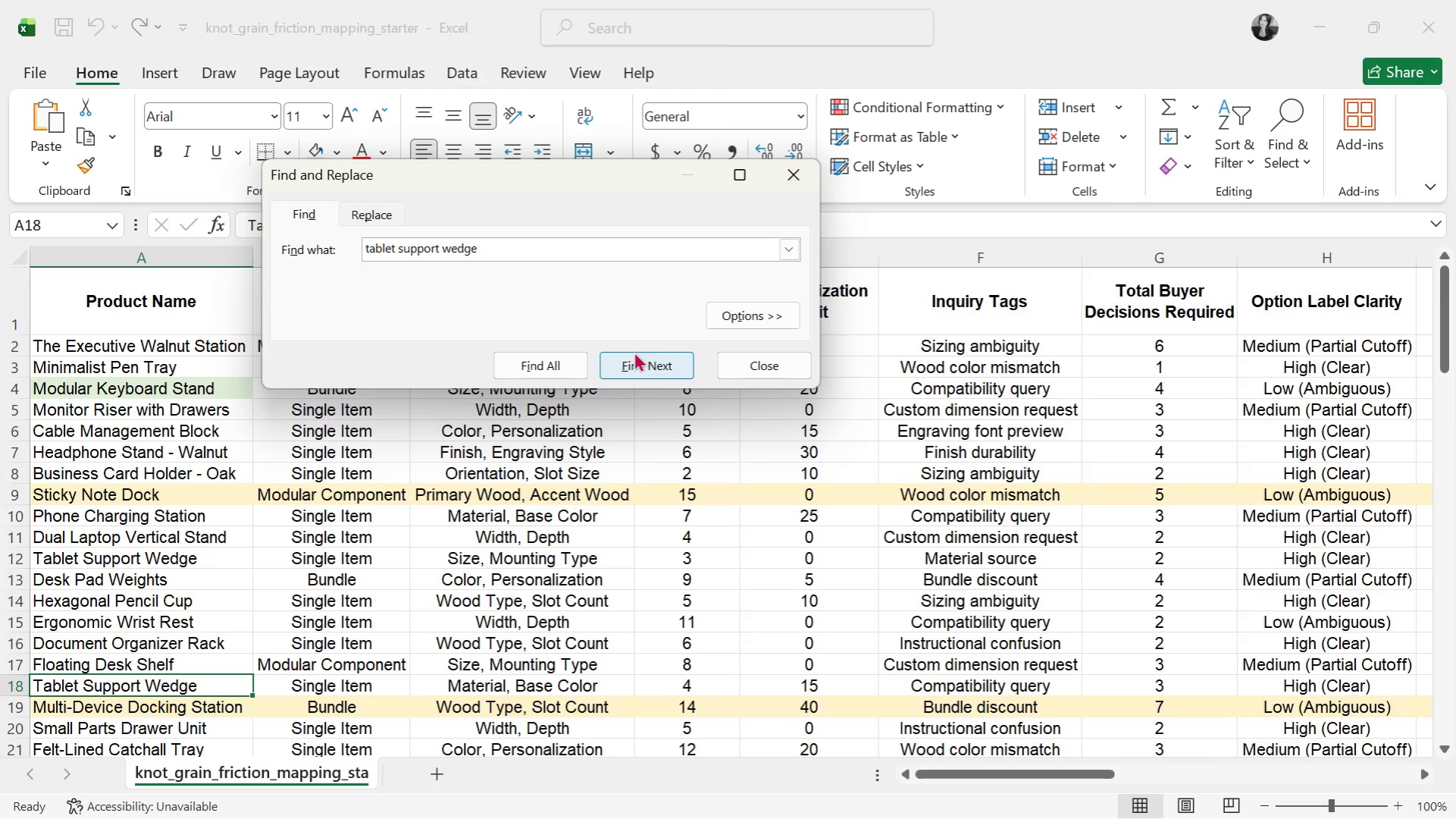 
left_click([634, 351])
 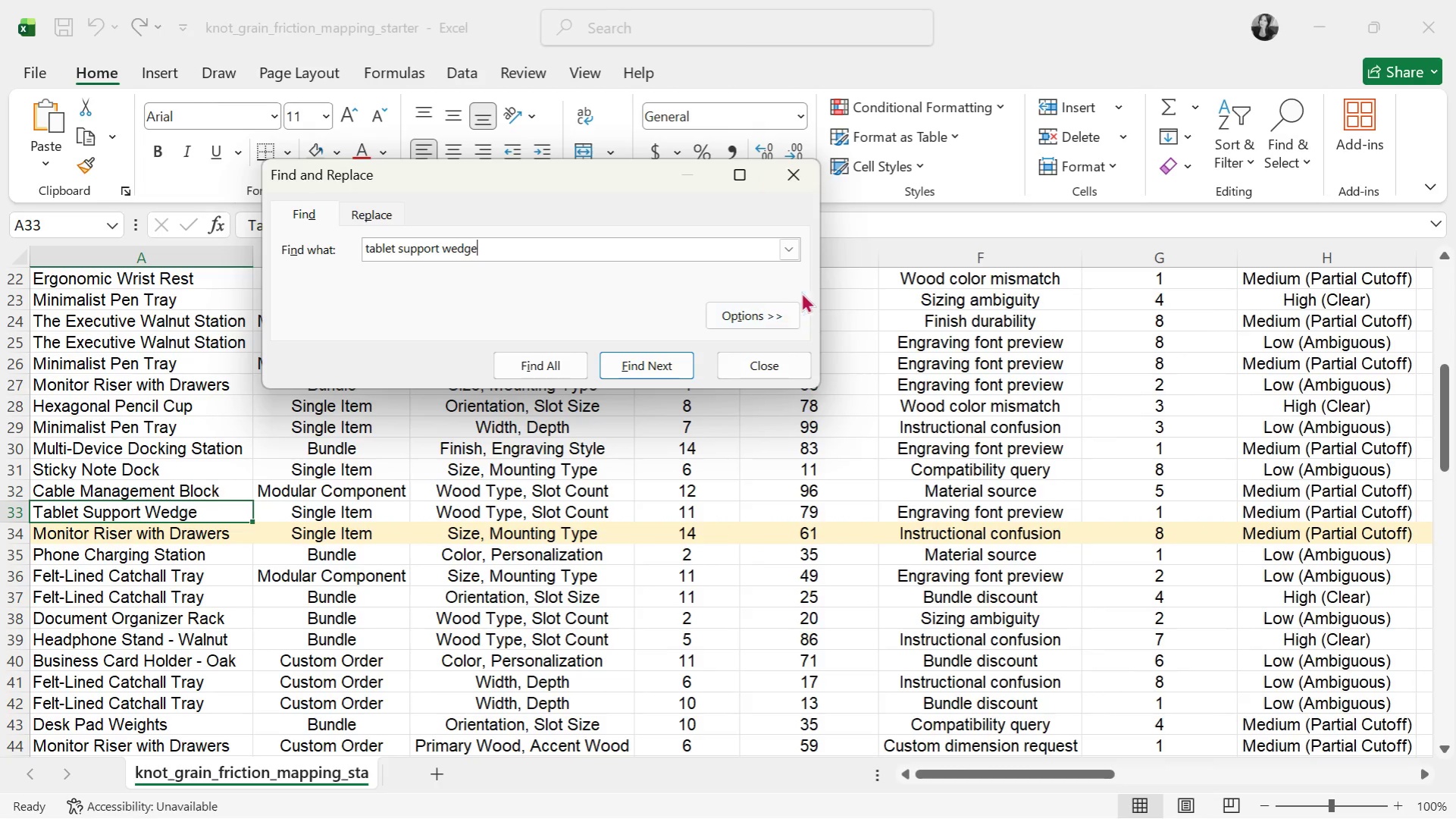 
left_click([662, 357])
 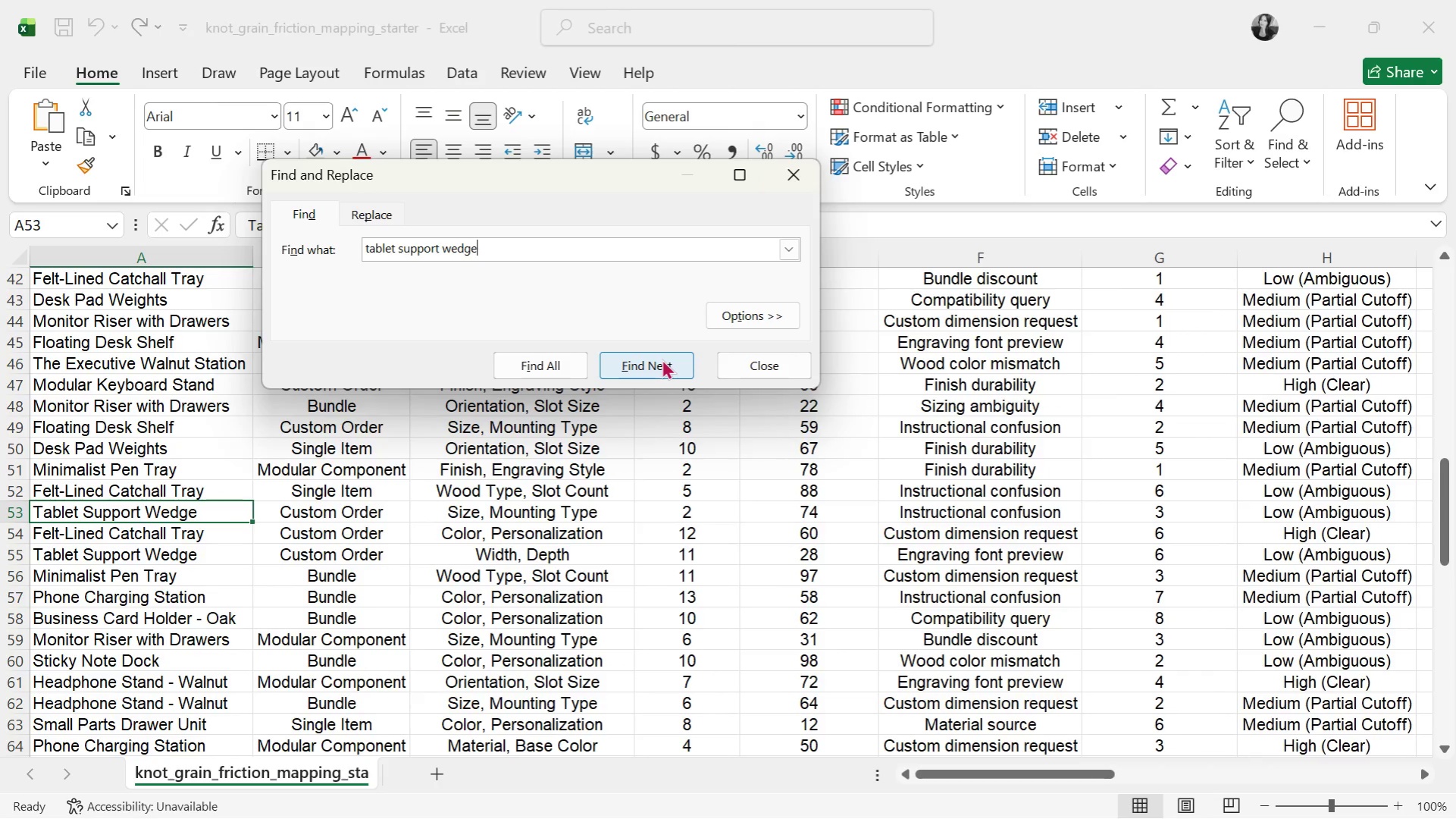 
left_click([662, 359])
 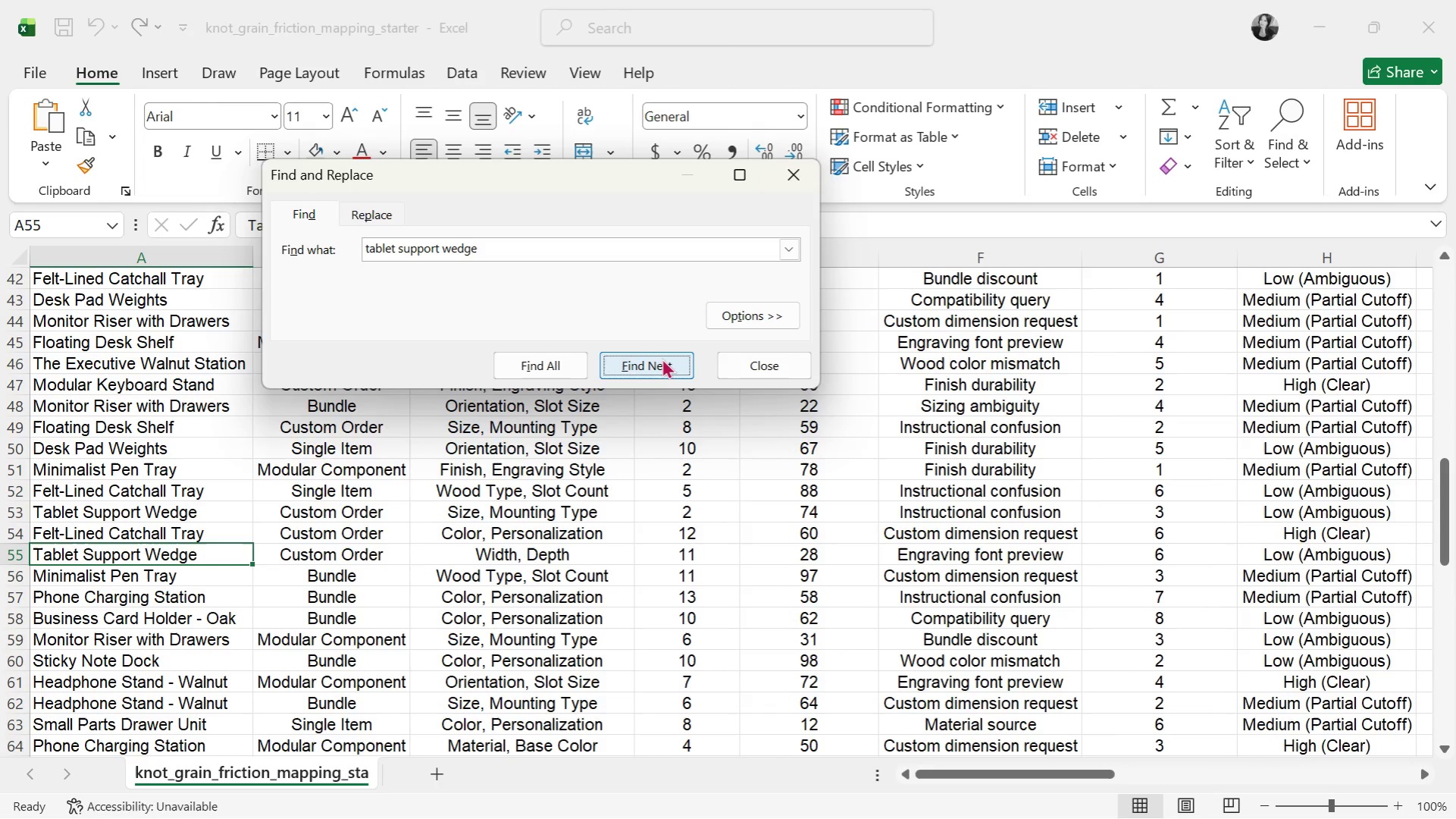 
triple_click([662, 358])
 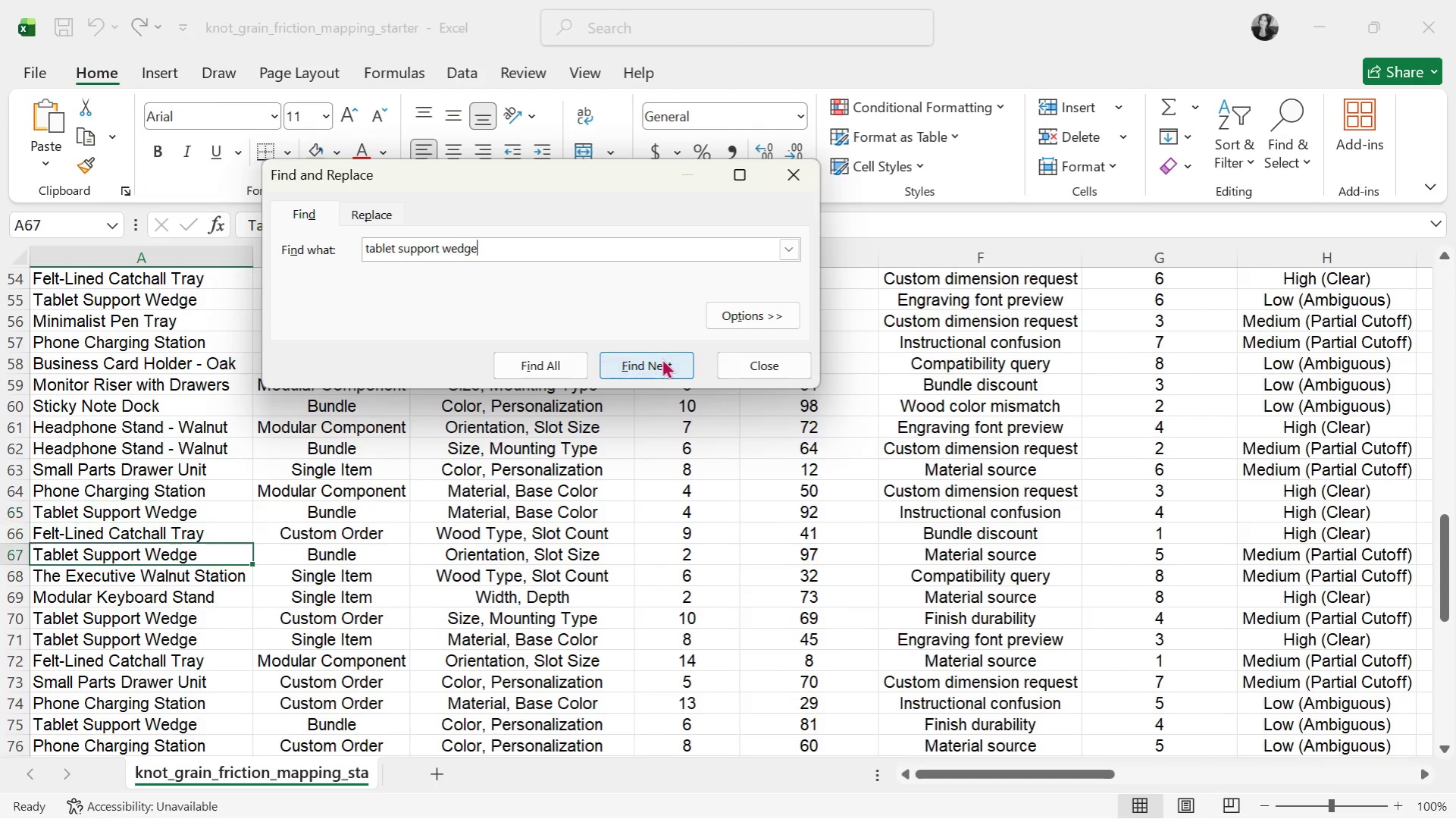 
double_click([662, 358])
 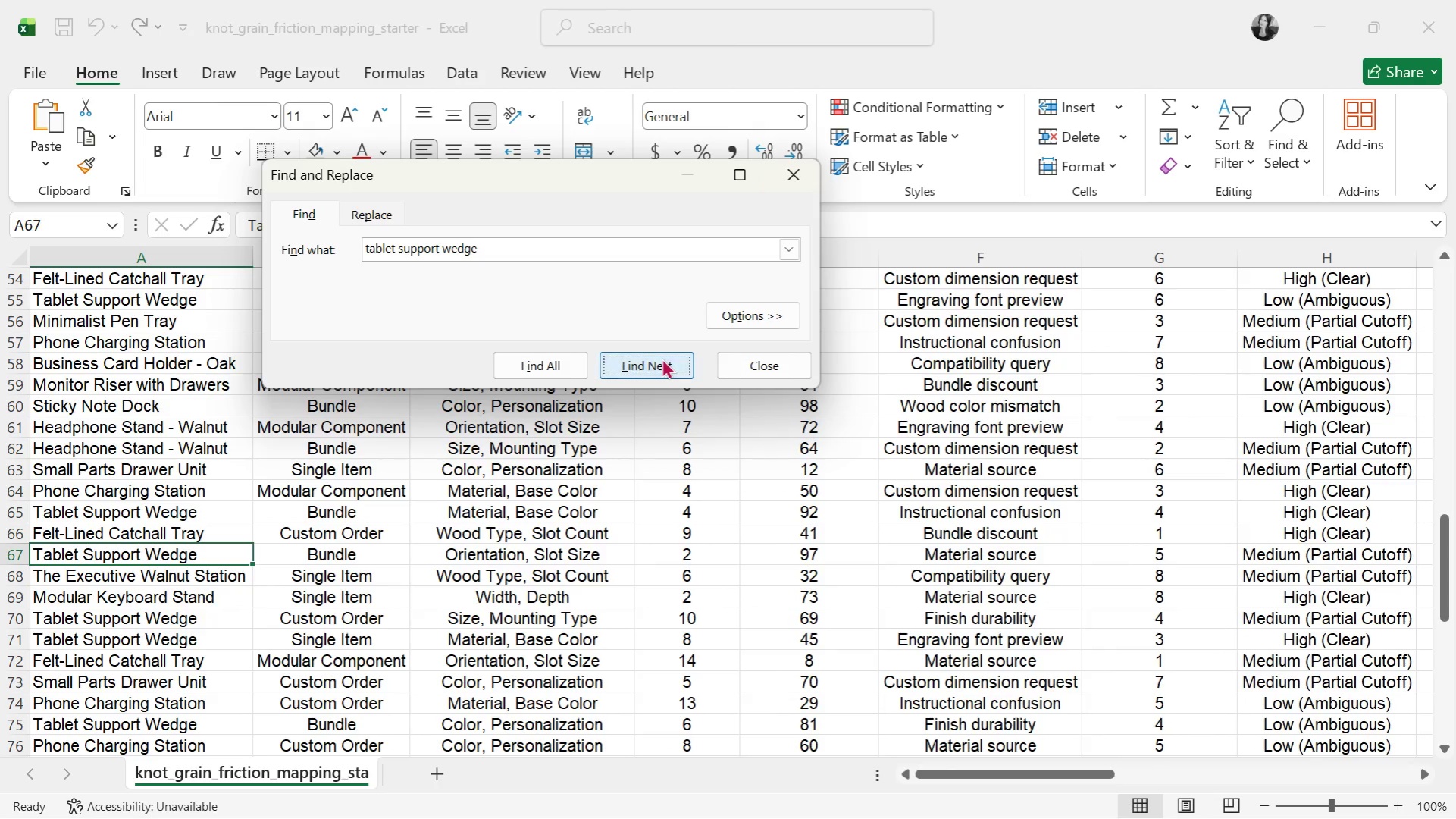 
triple_click([662, 358])
 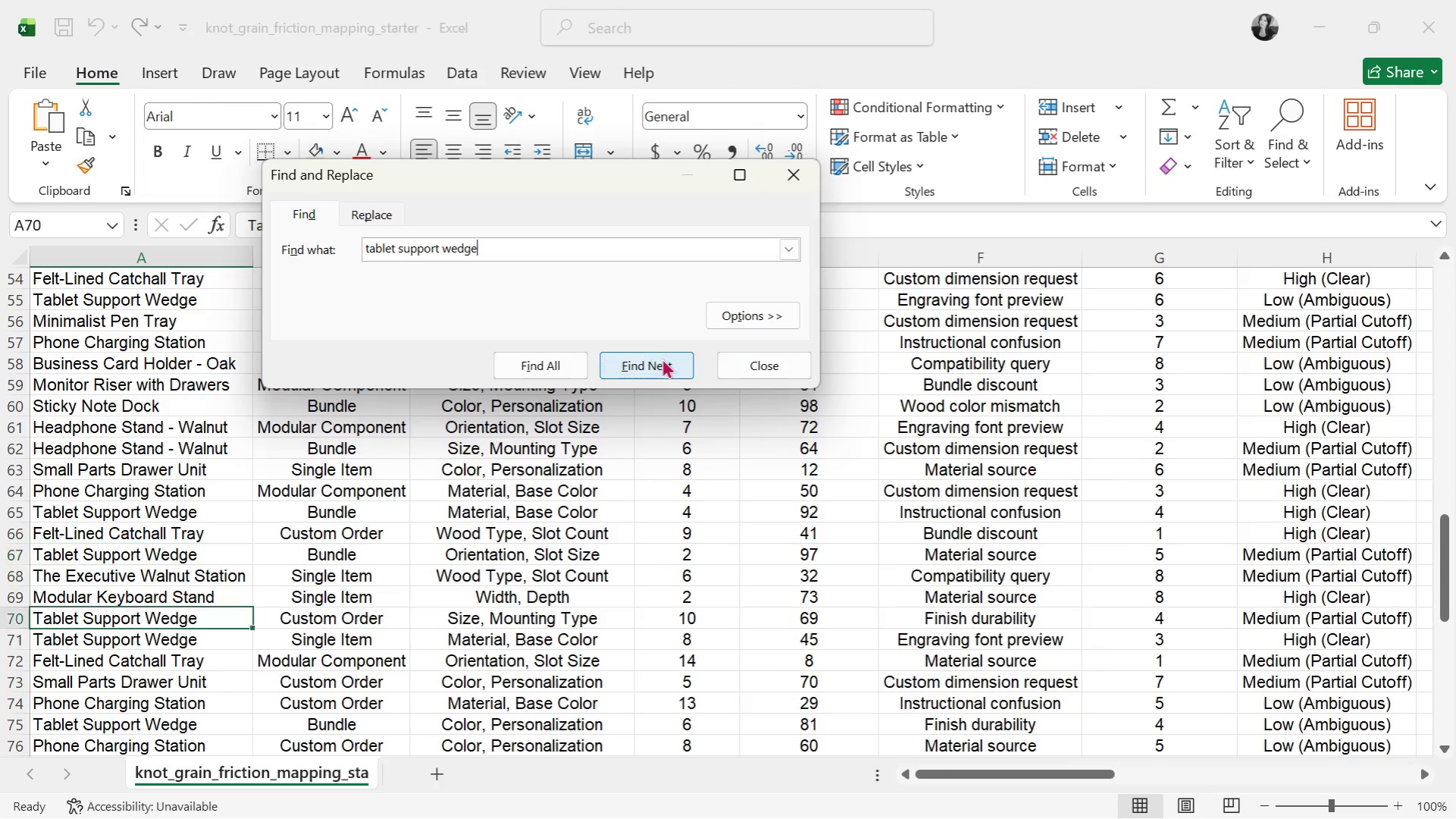 
triple_click([662, 358])
 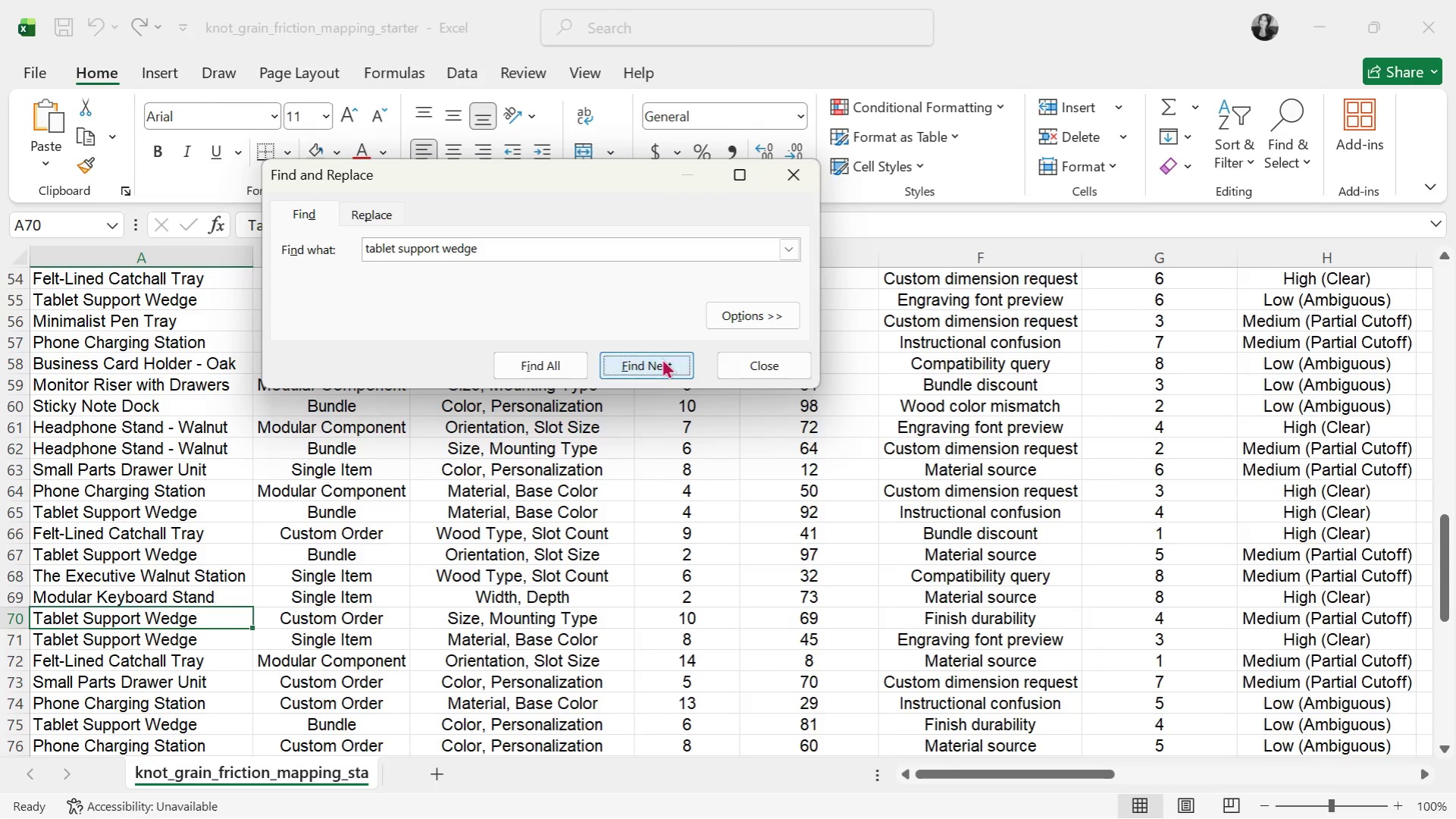 
triple_click([662, 358])
 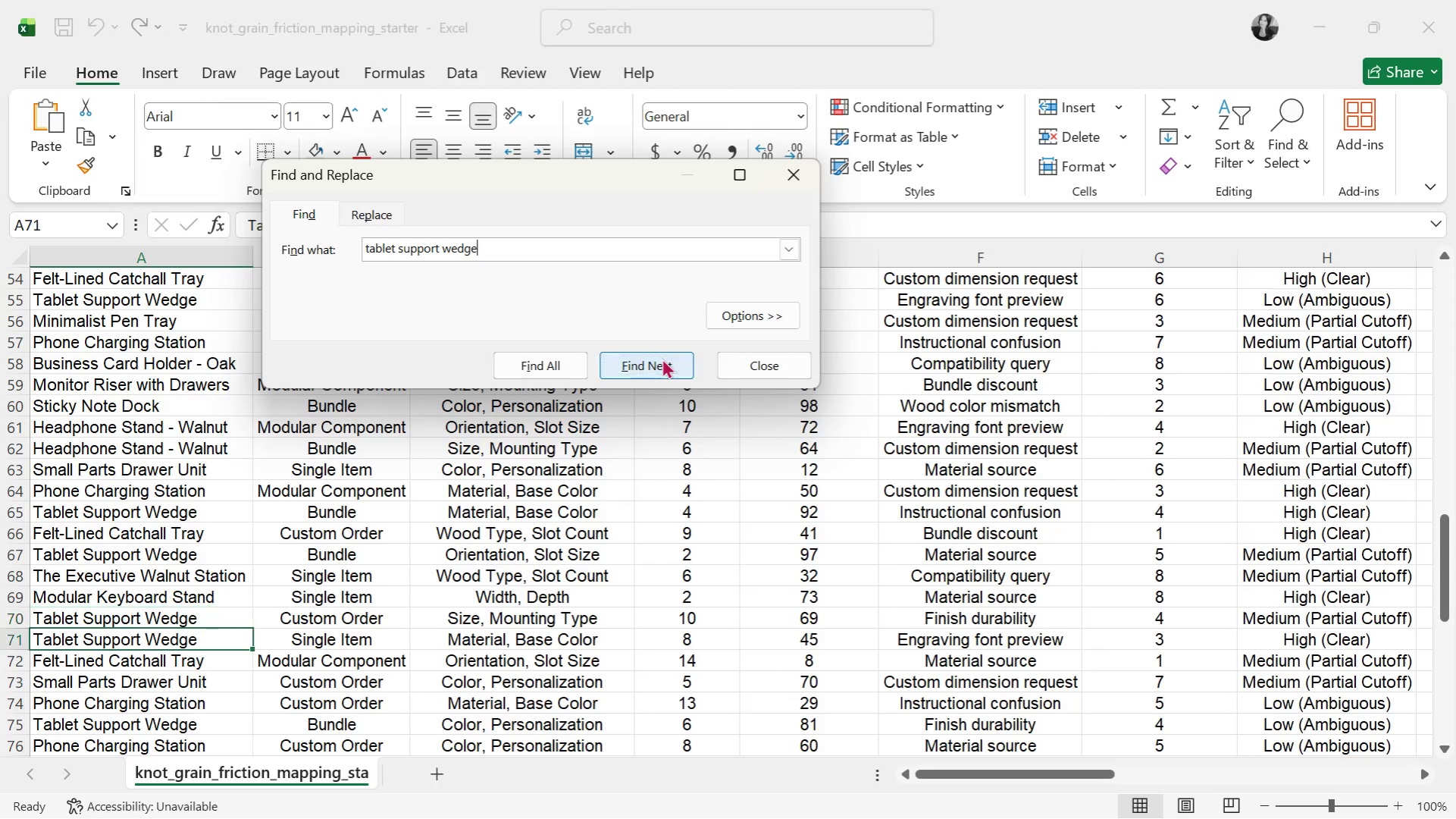 
triple_click([662, 358])
 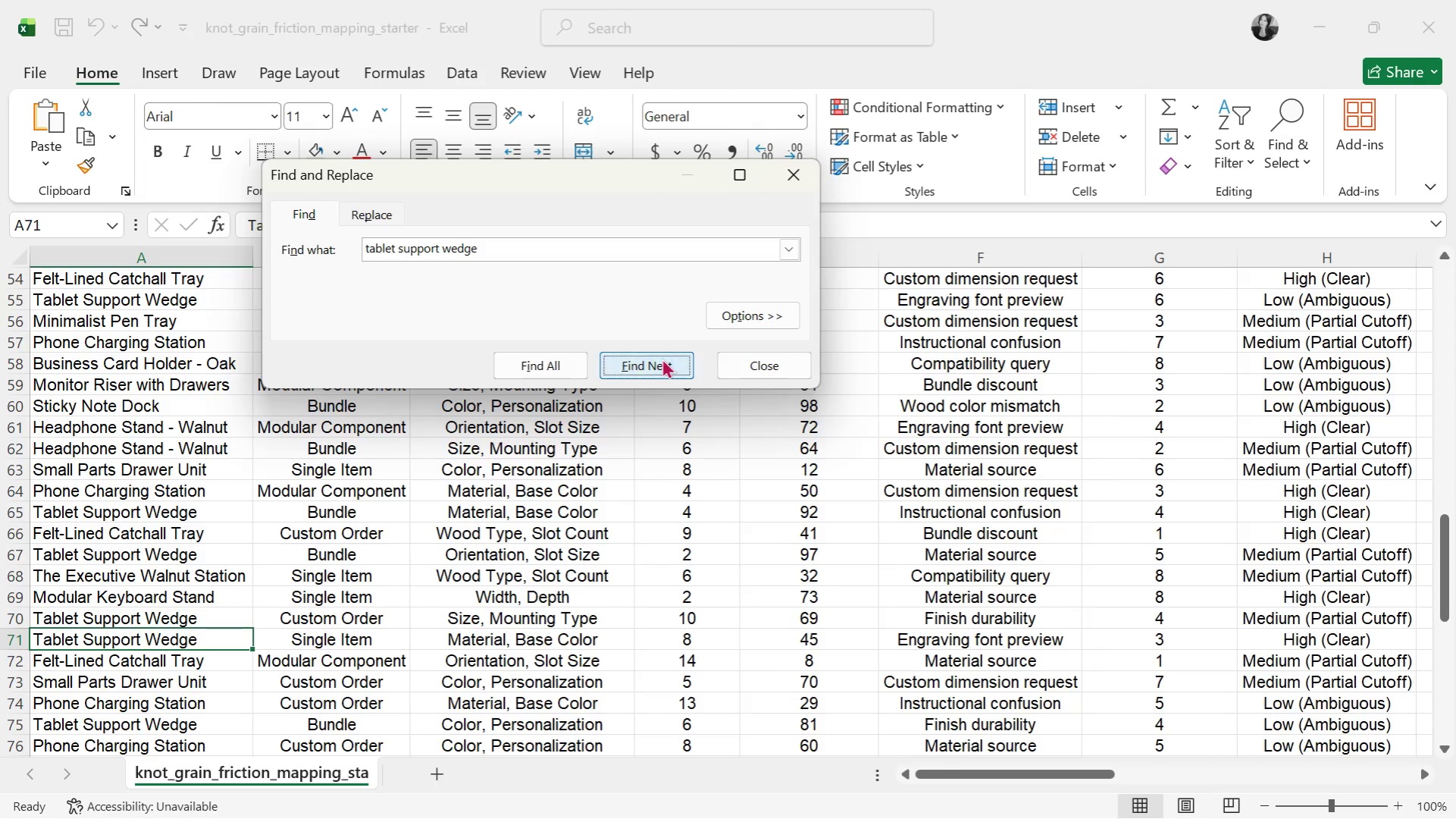 
triple_click([662, 358])
 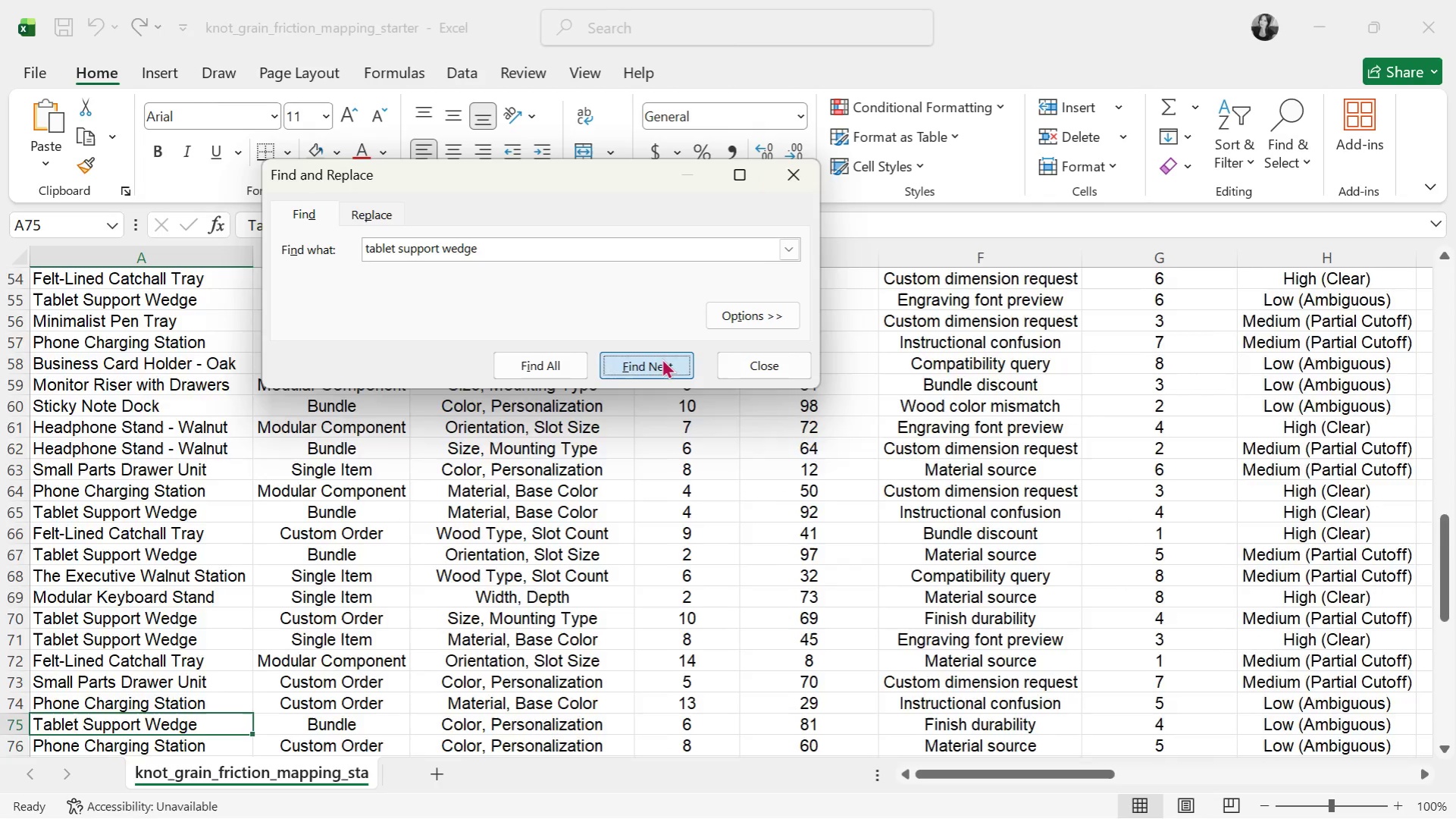 
double_click([662, 358])
 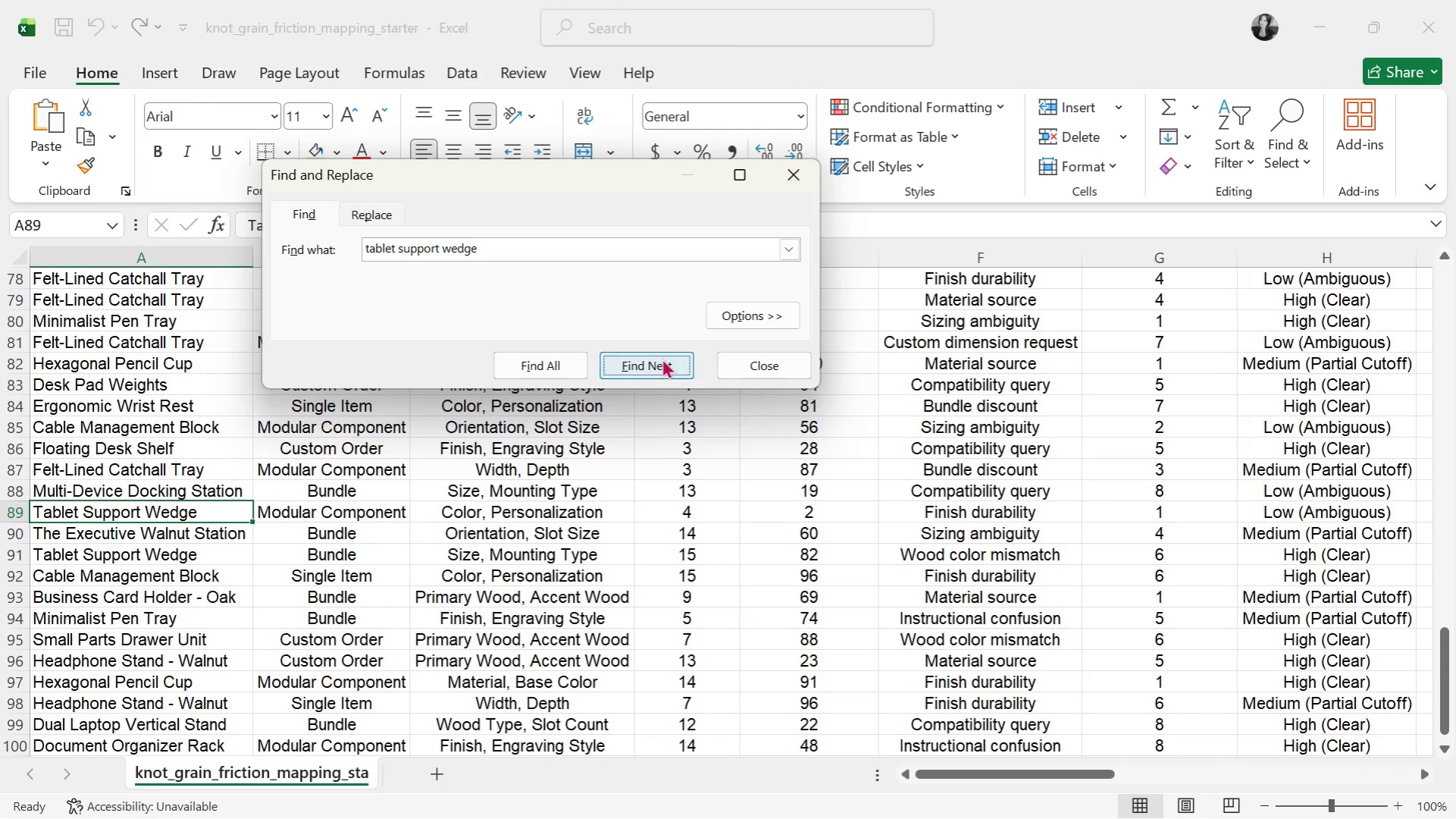 
triple_click([662, 358])
 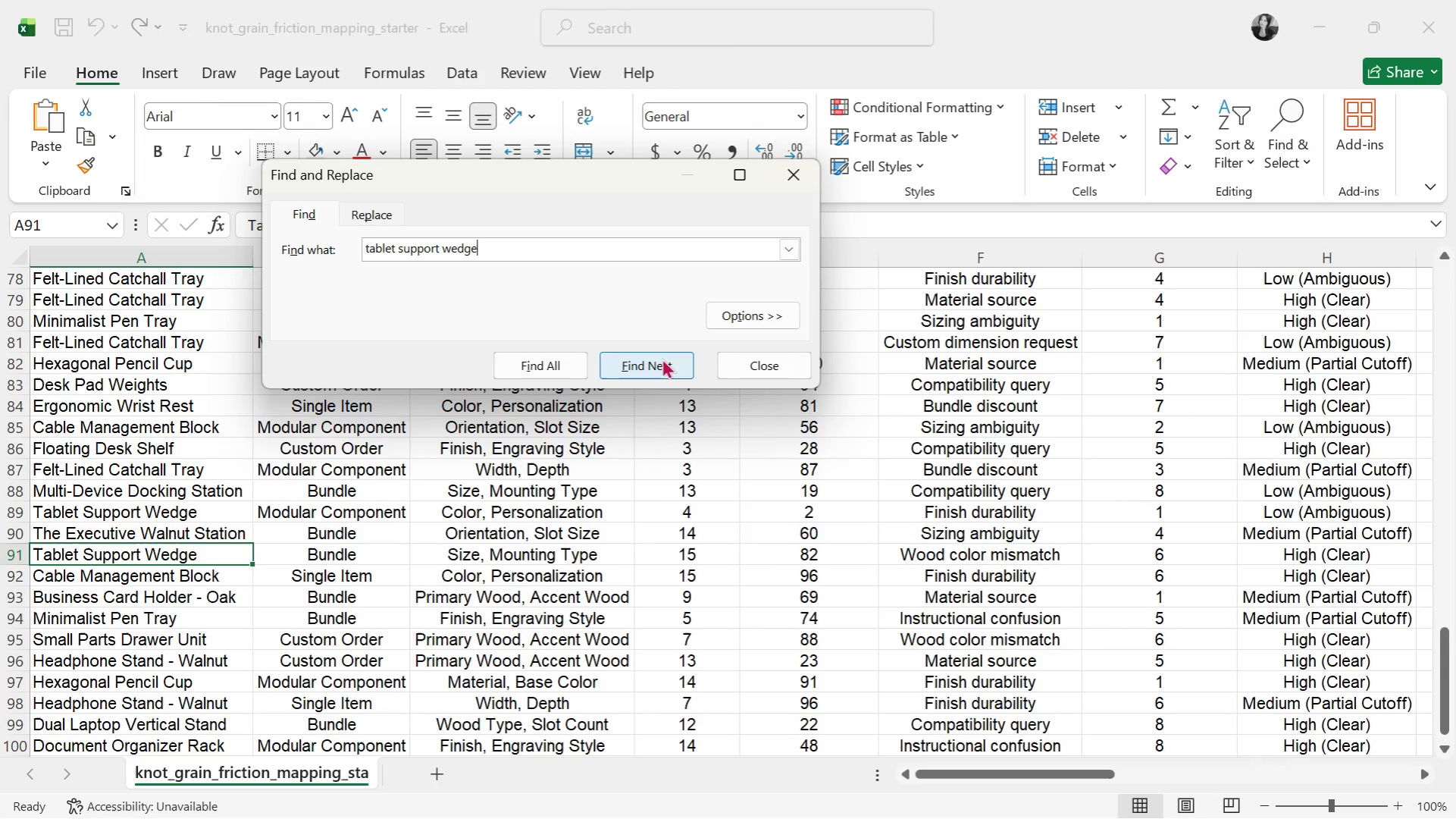 
triple_click([662, 358])
 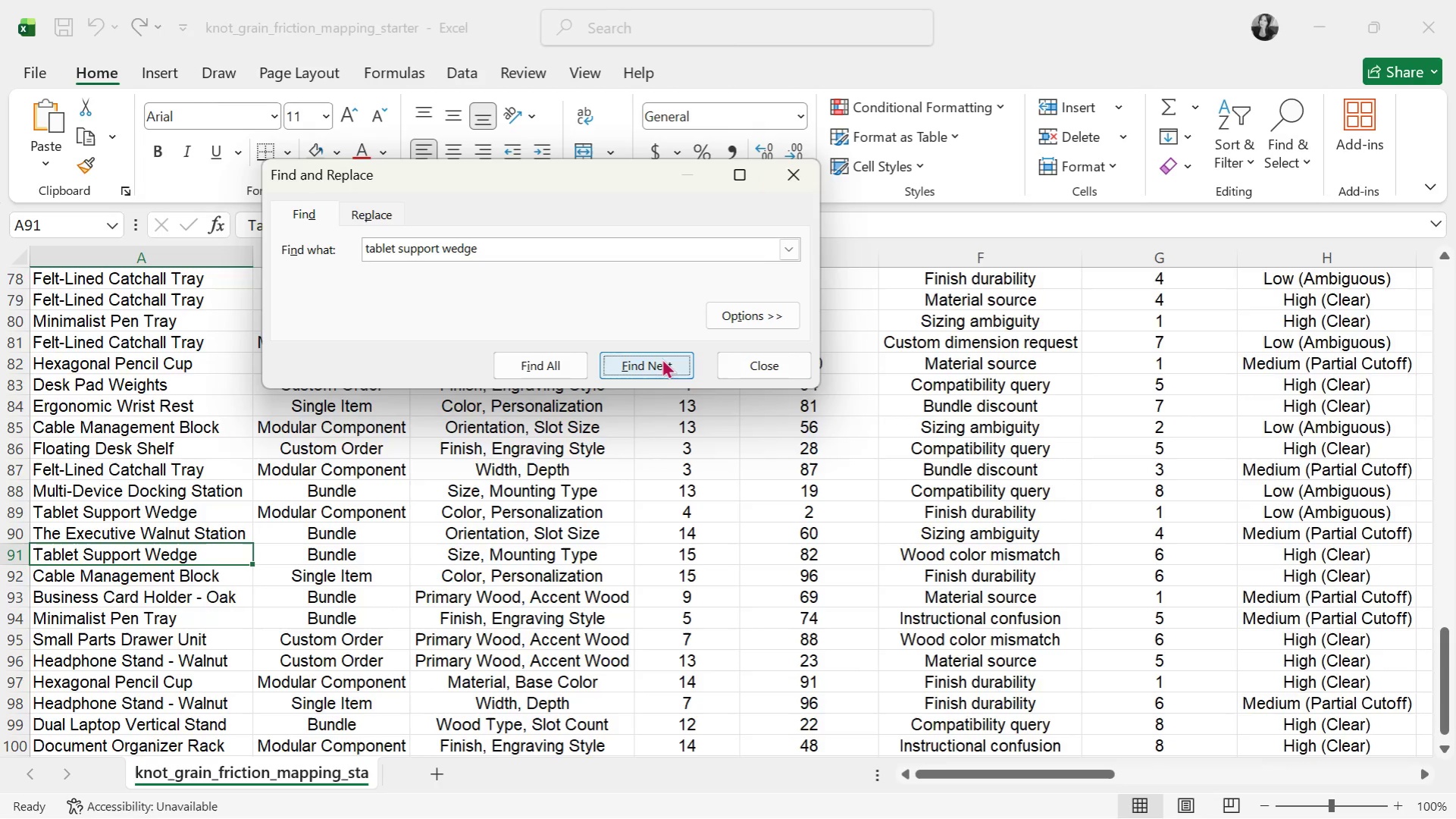 
triple_click([662, 358])
 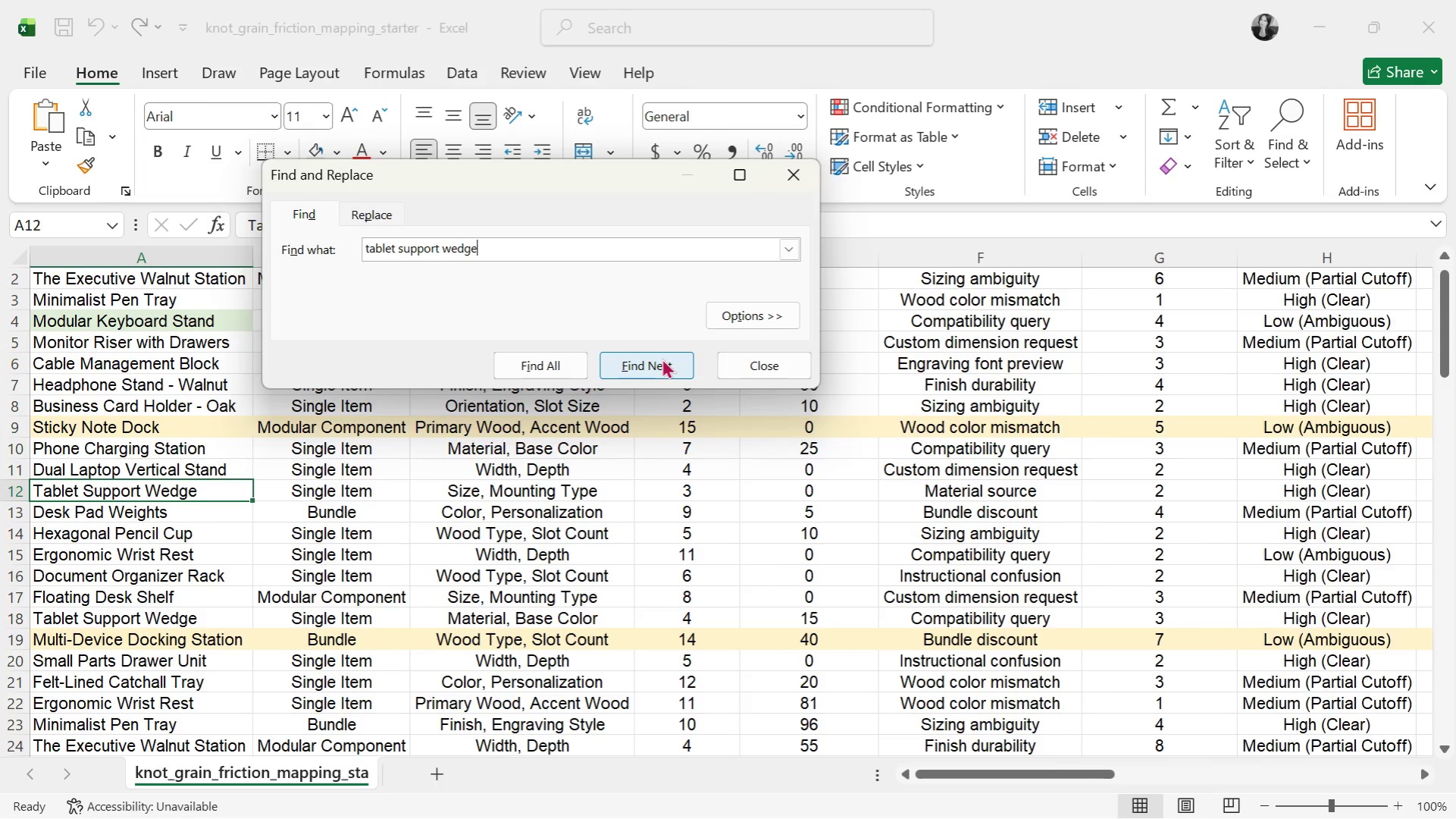 
wait(6.19)
 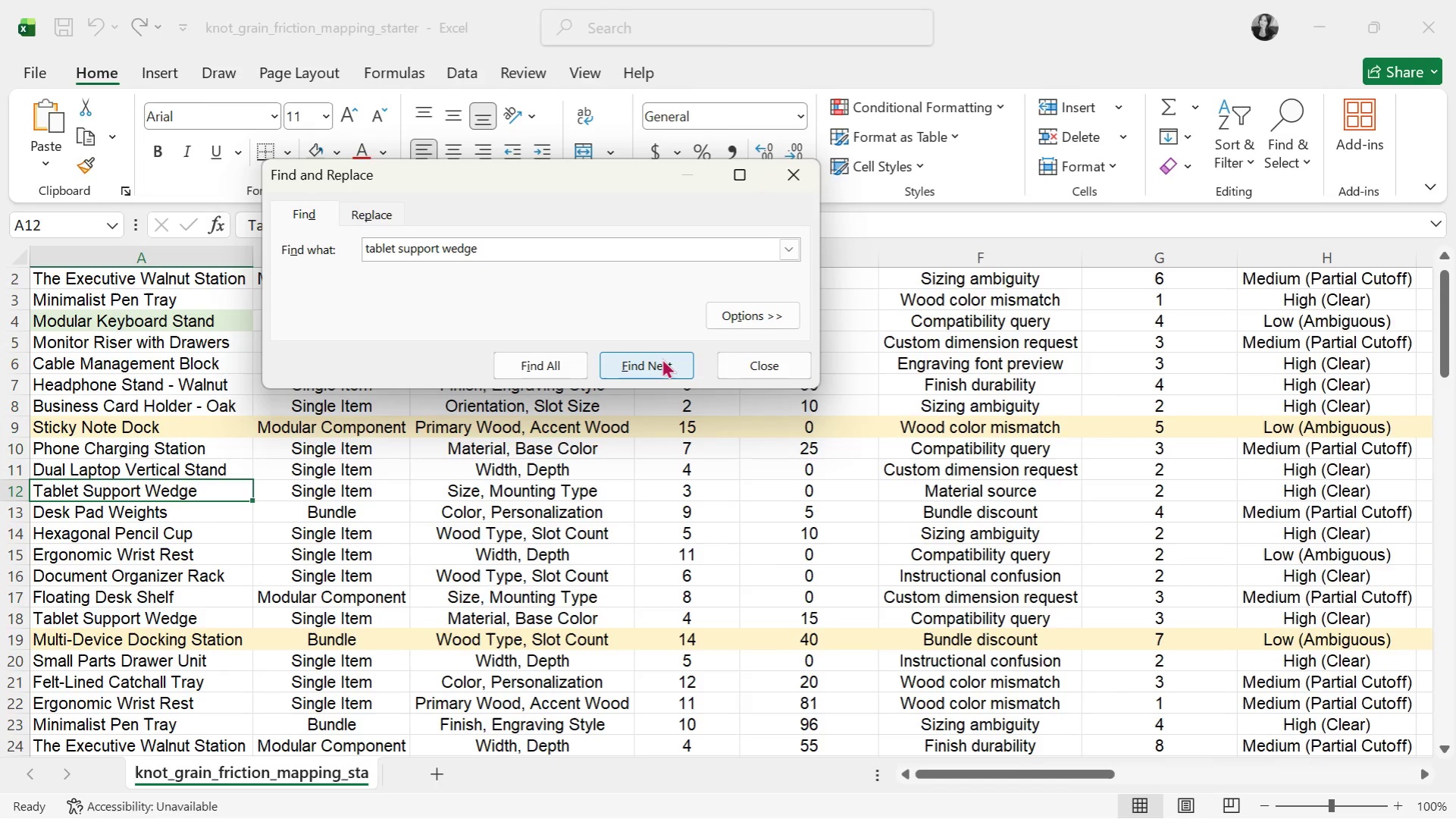 
left_click([662, 358])
 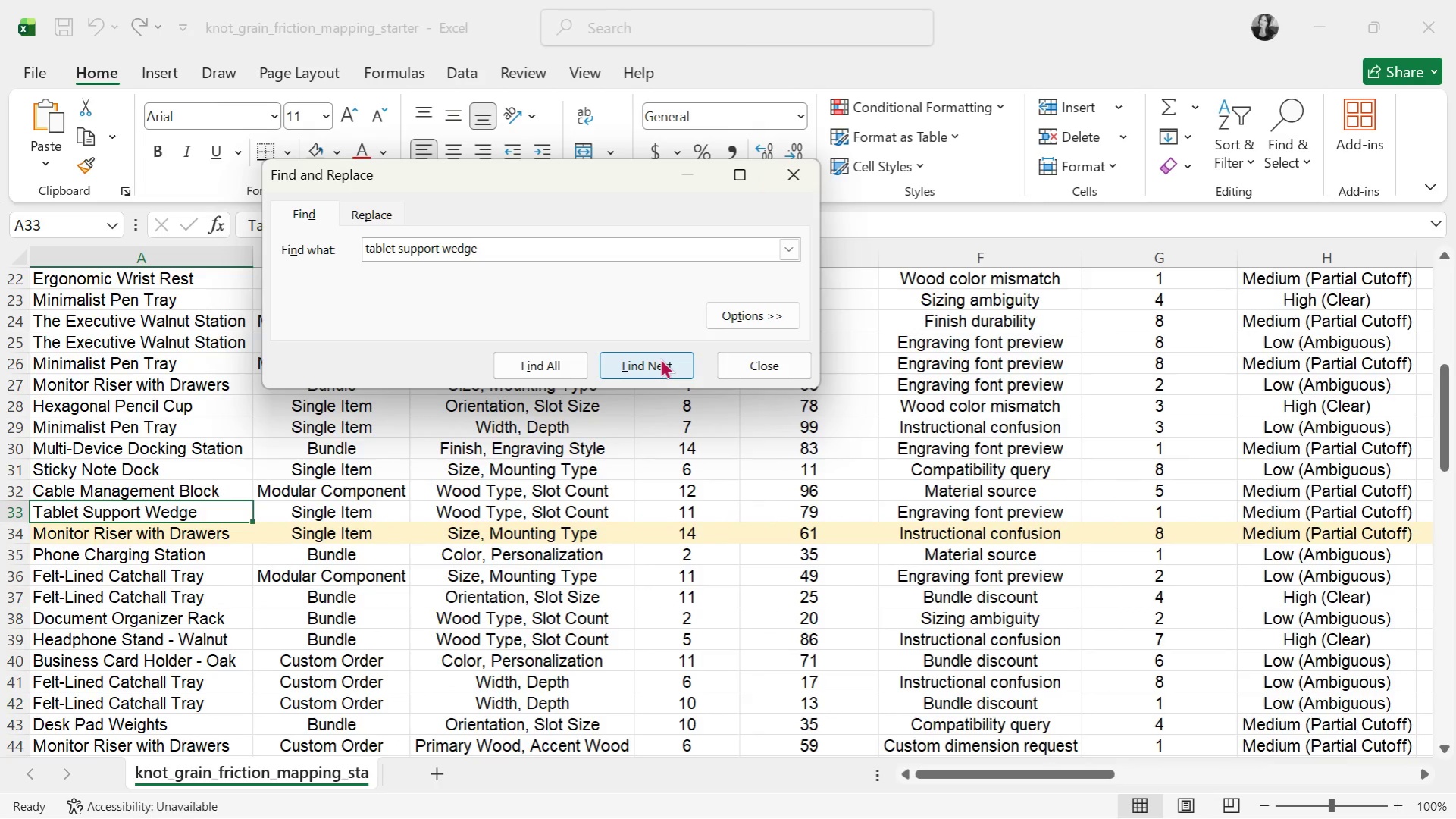 
left_click([660, 358])
 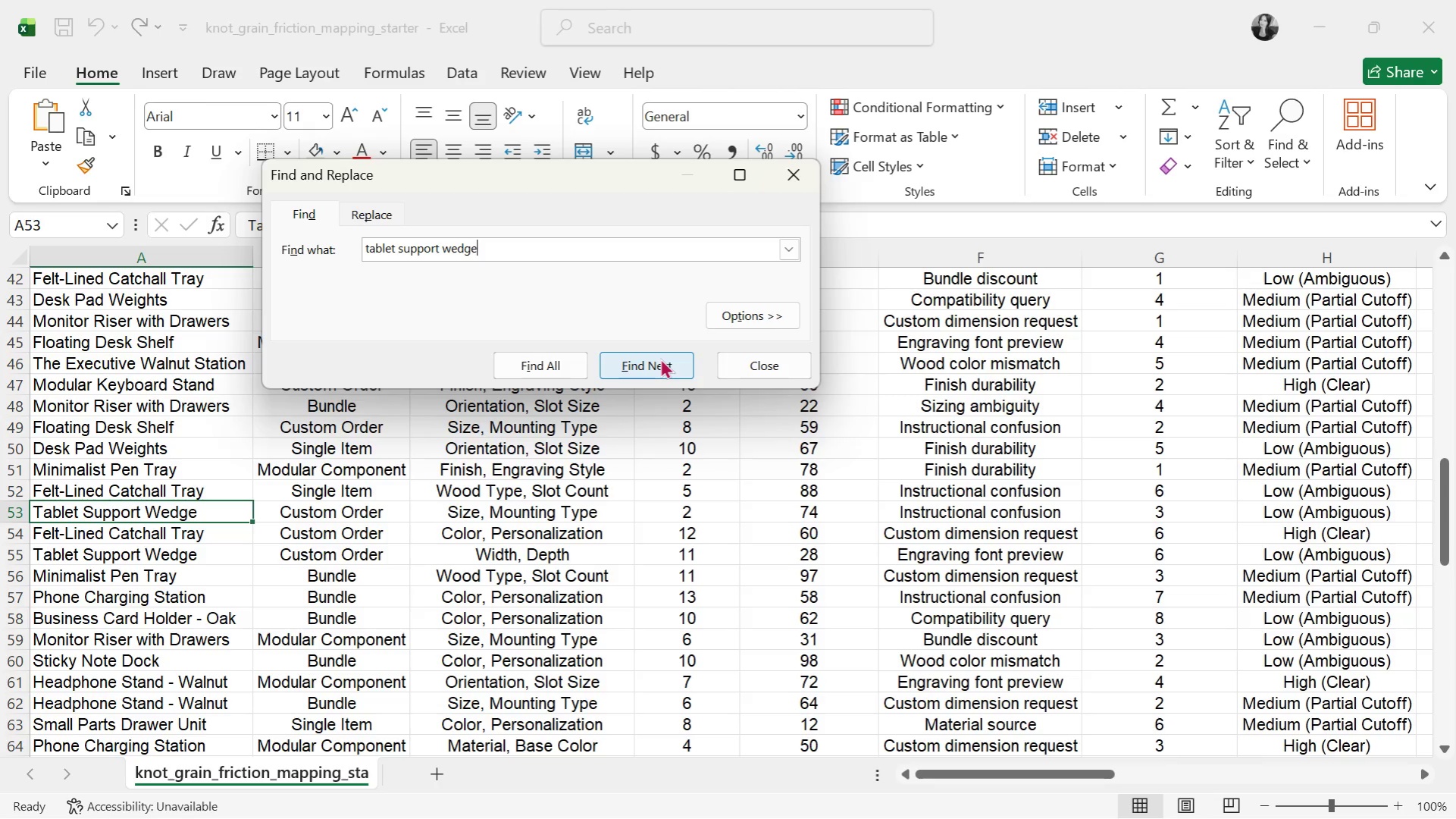 
left_click([660, 358])
 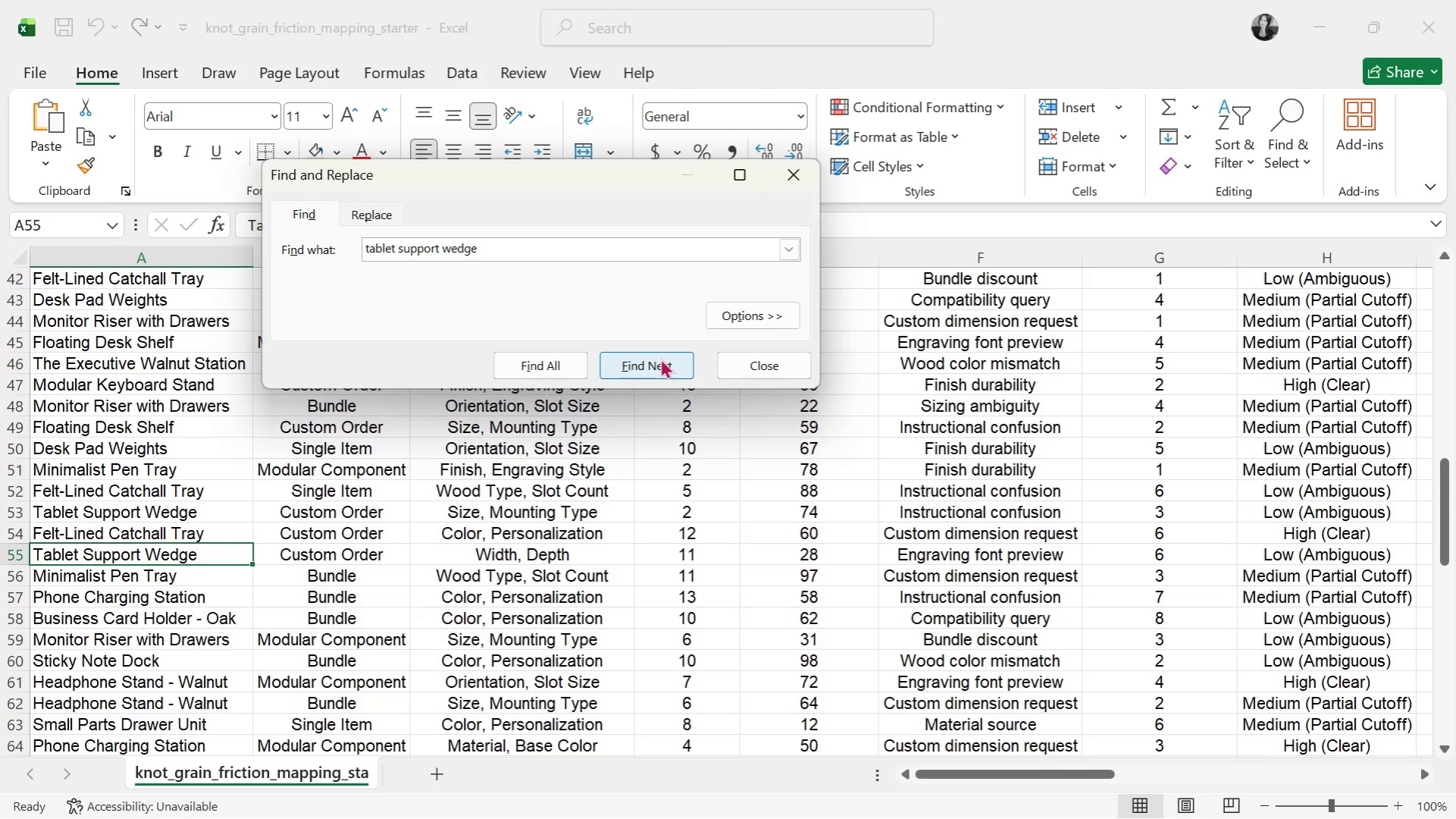 
left_click([660, 358])
 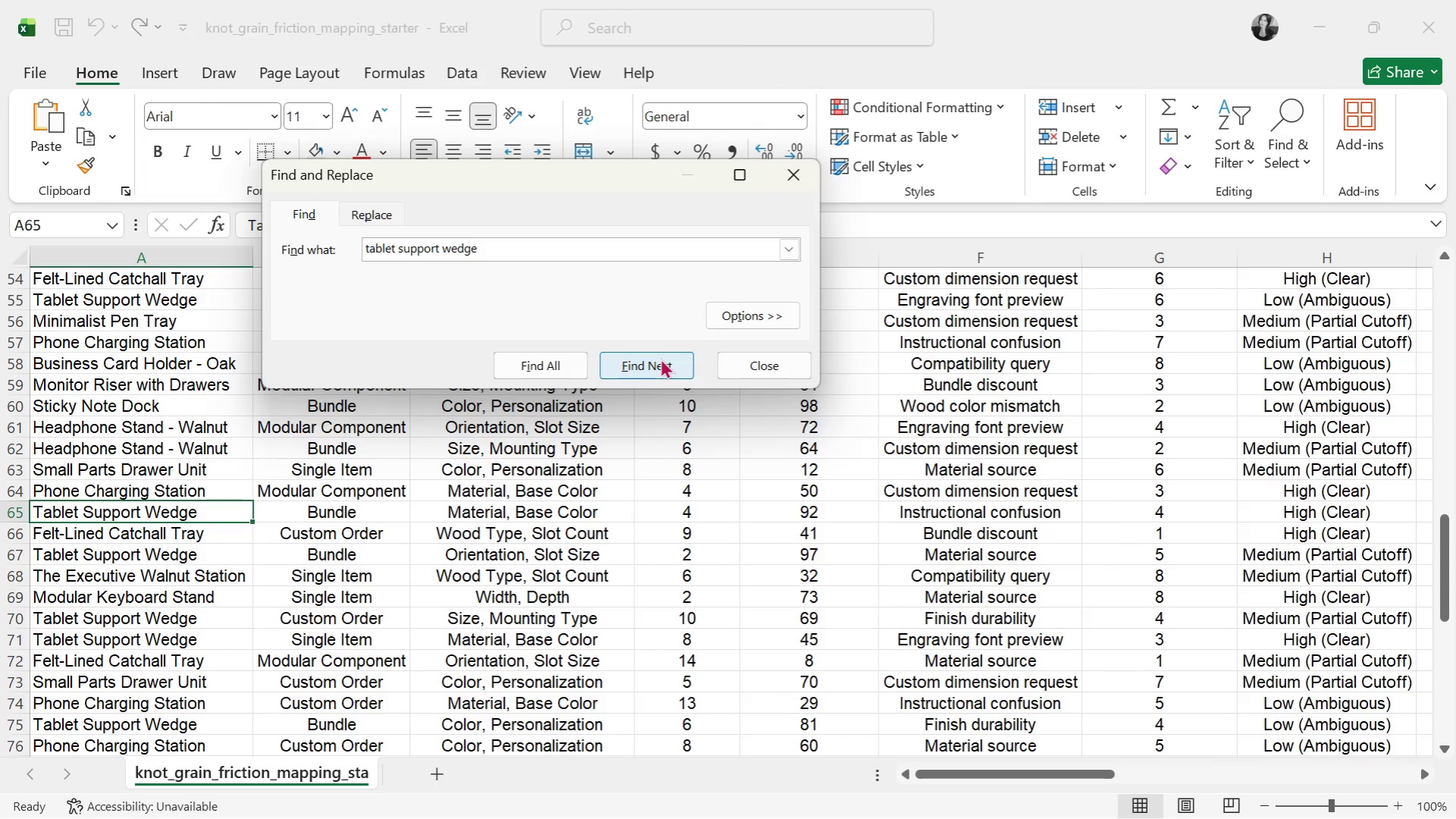 
wait(6.62)
 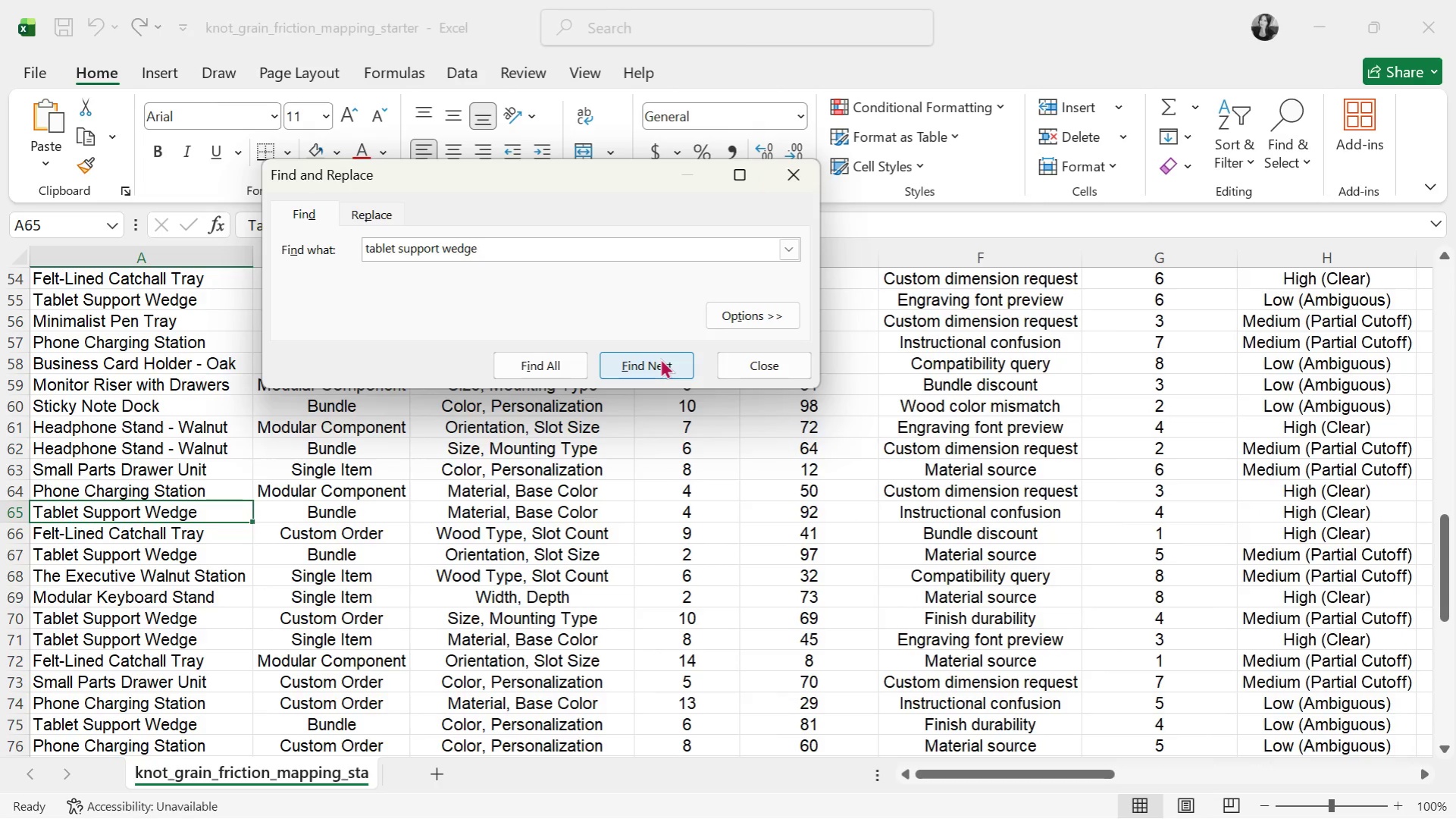 
left_click([660, 358])
 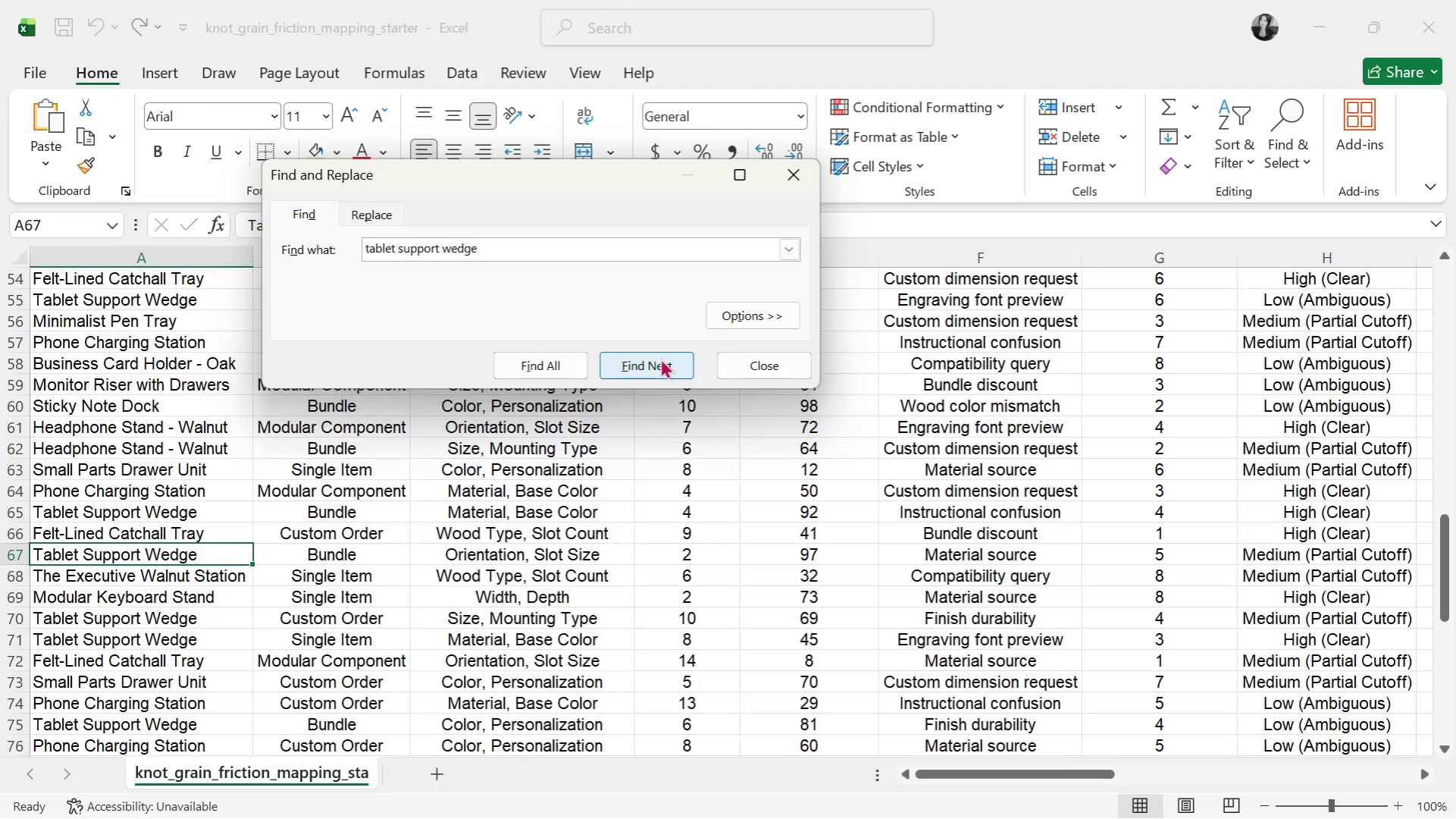 
wait(8.05)
 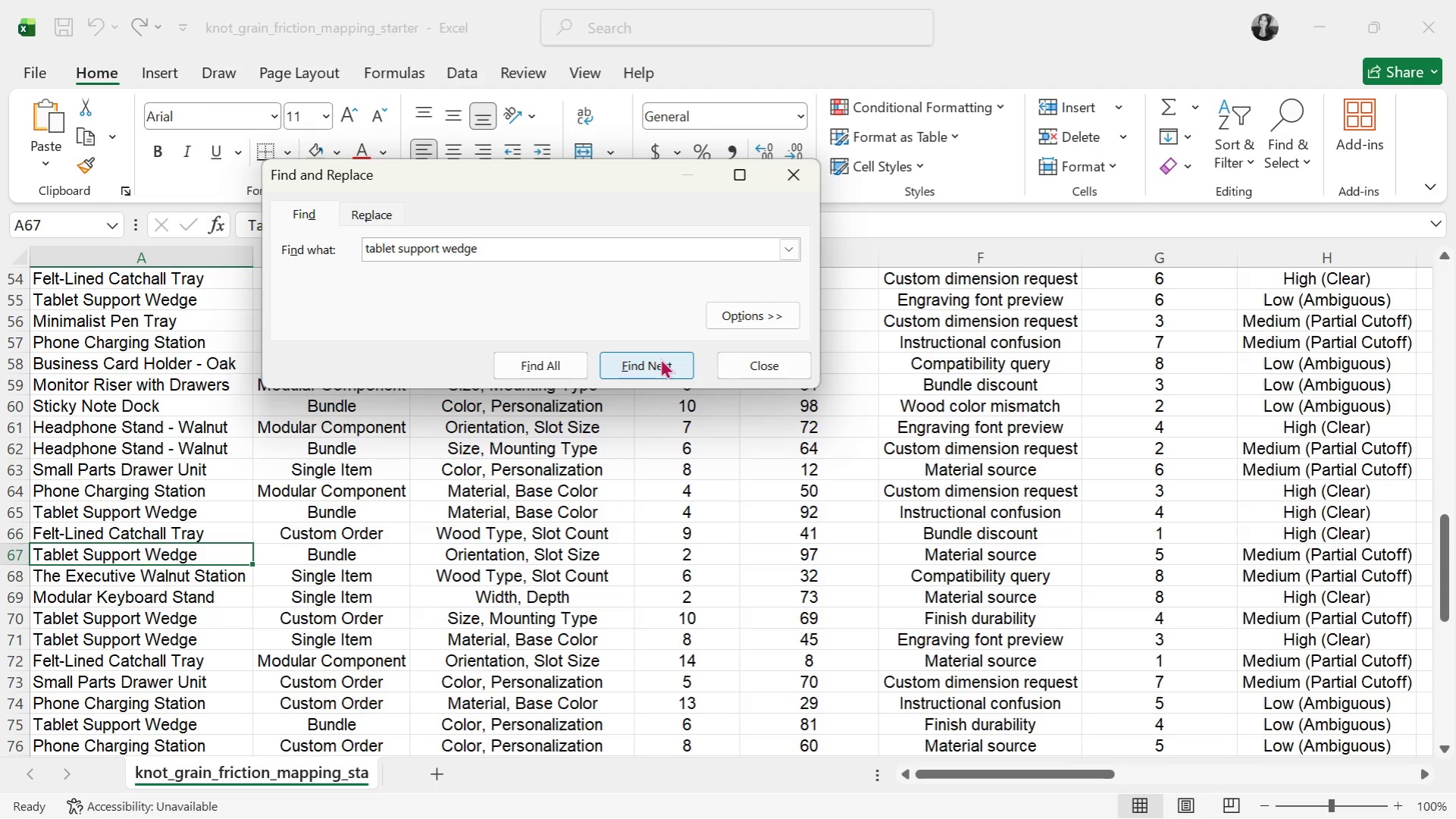 
left_click([660, 356])
 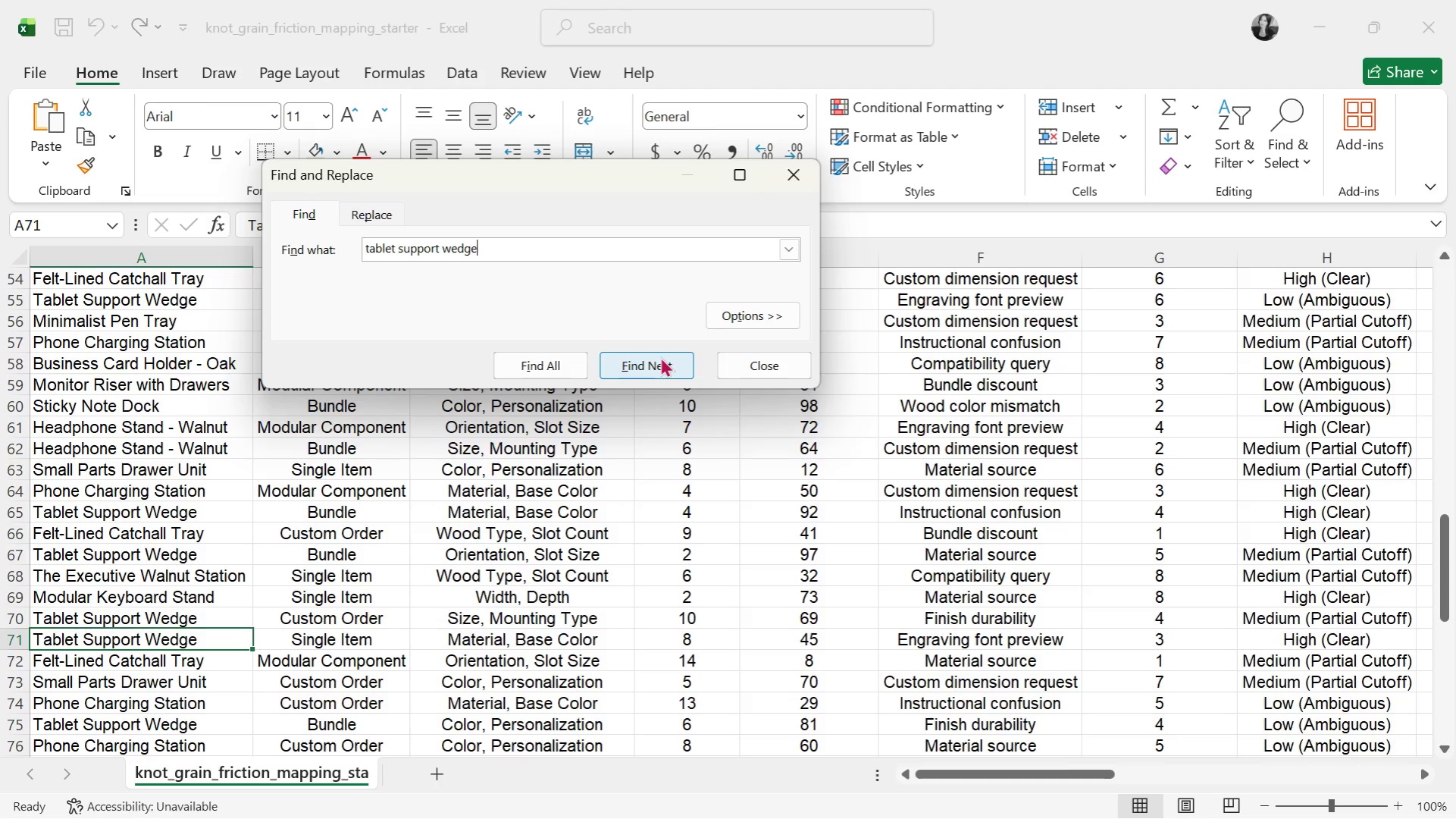 
left_click([660, 356])
 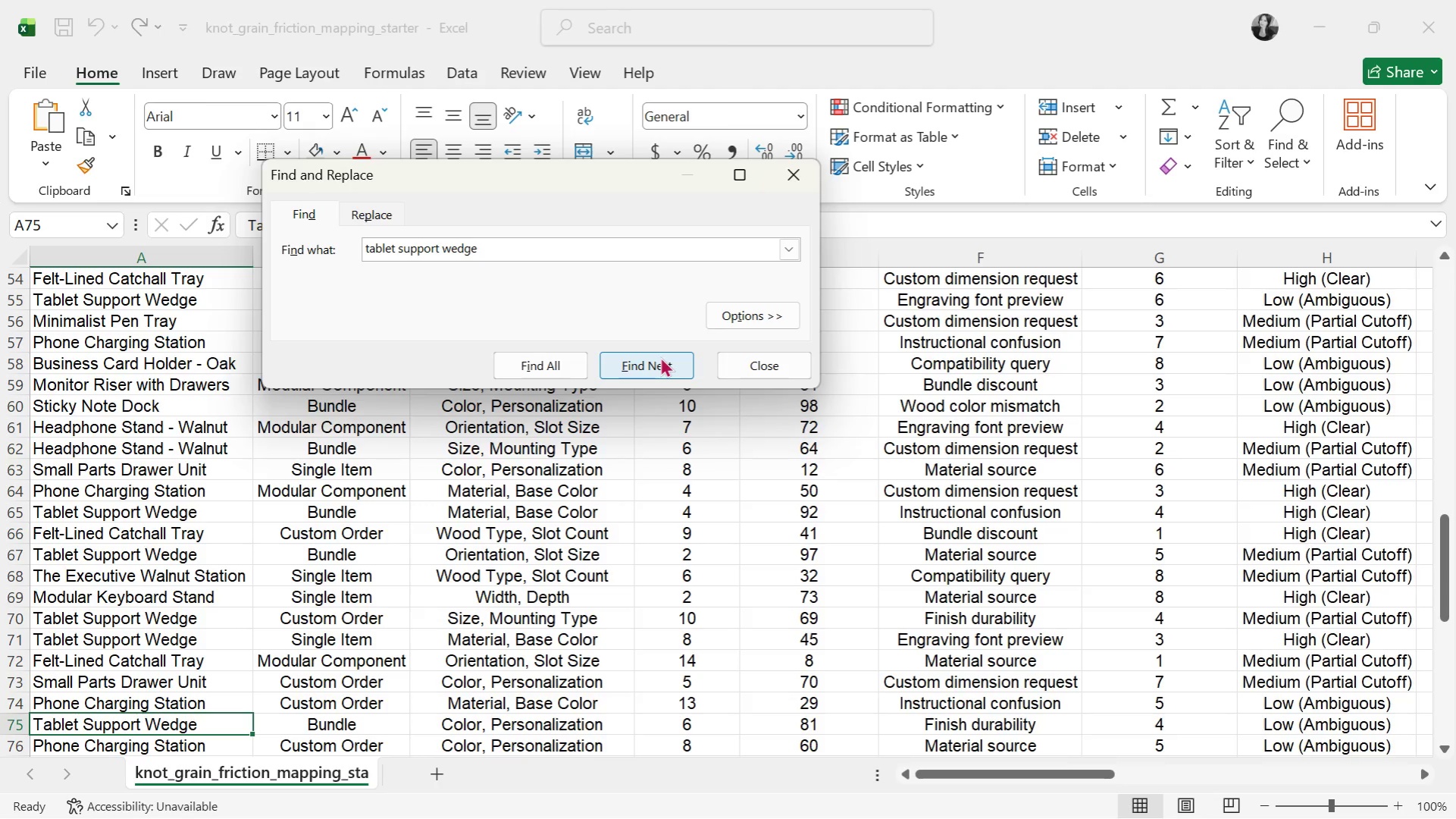 
wait(5.53)
 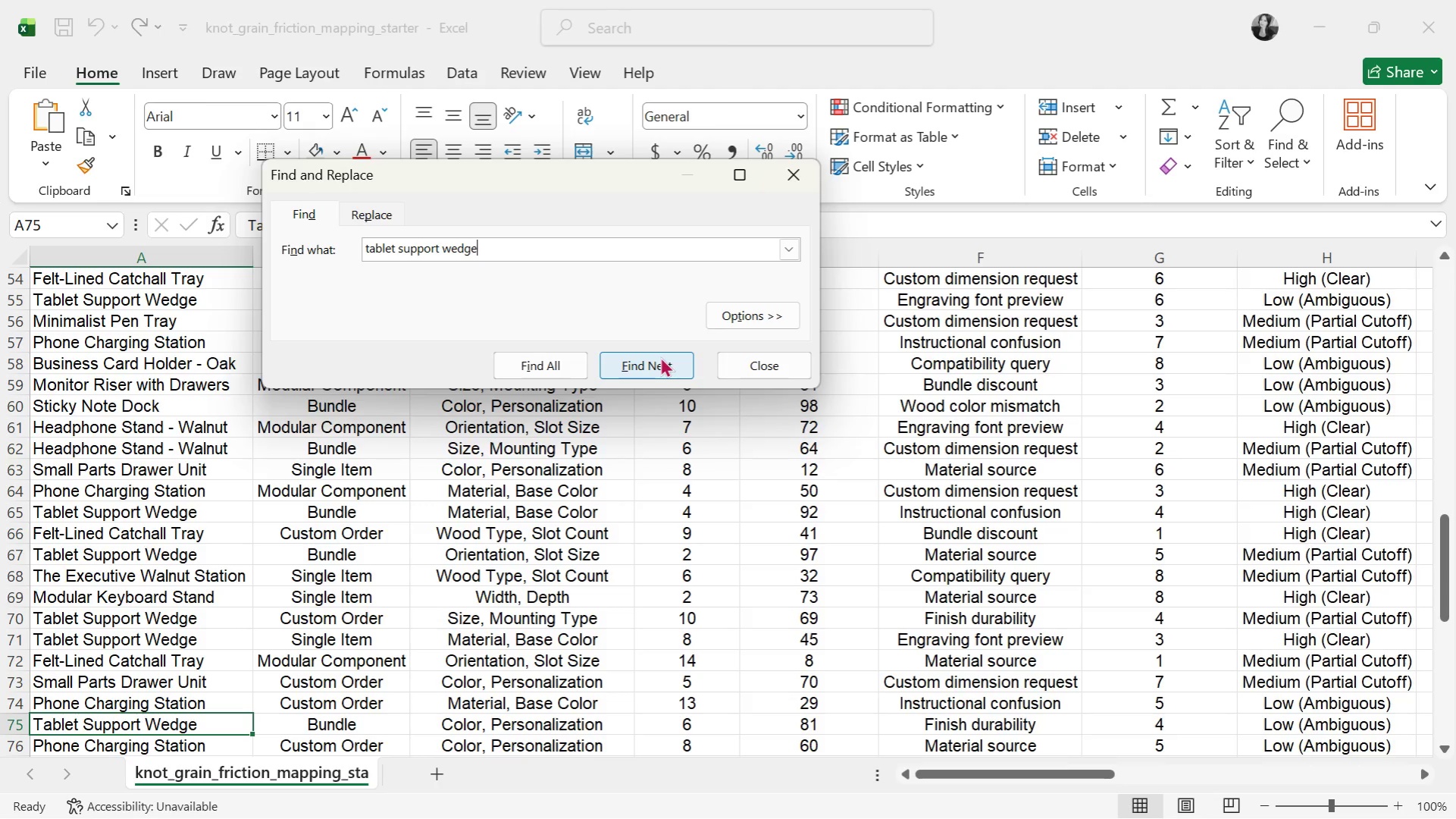 
left_click([660, 356])
 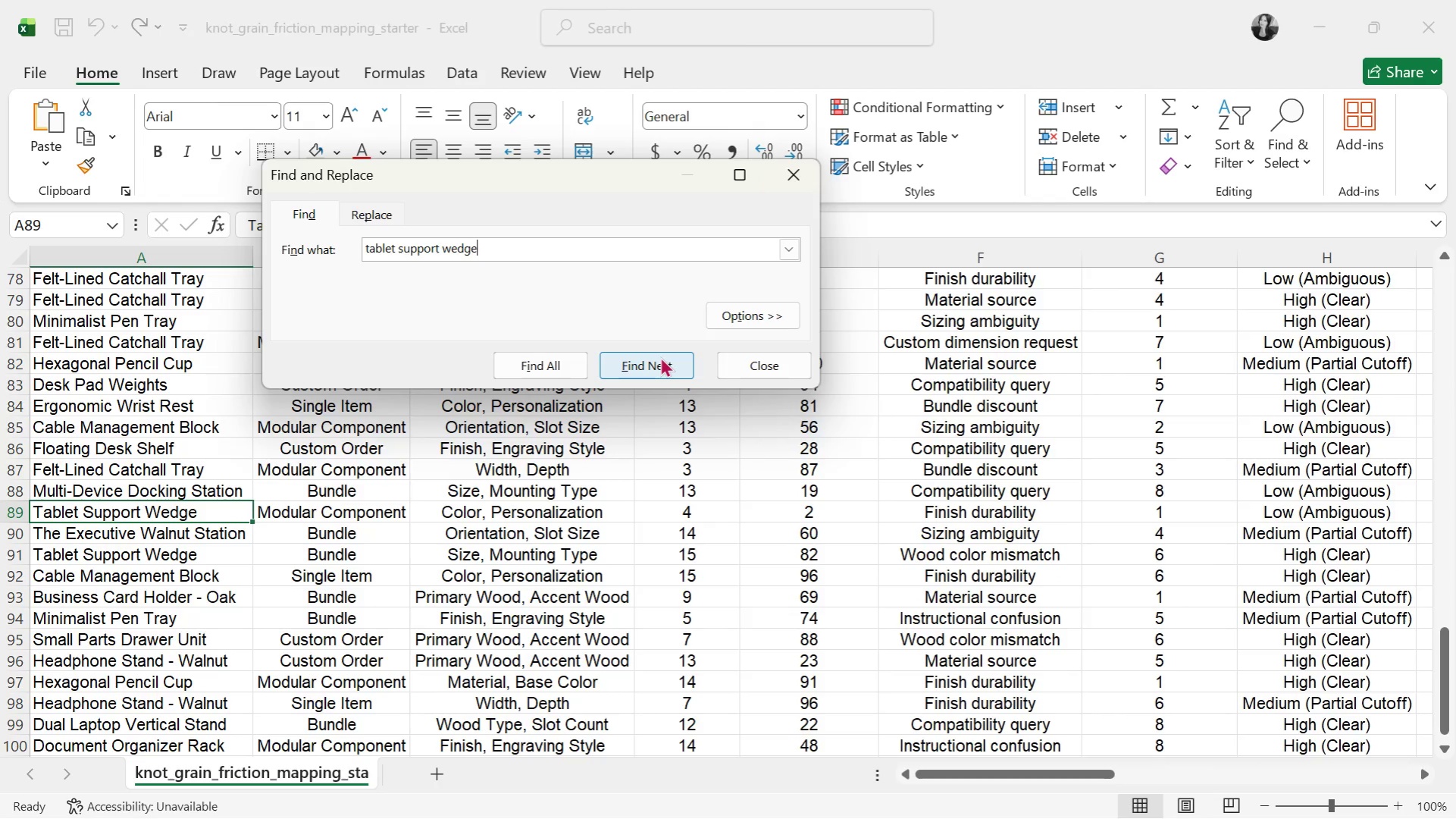 
left_click([660, 356])
 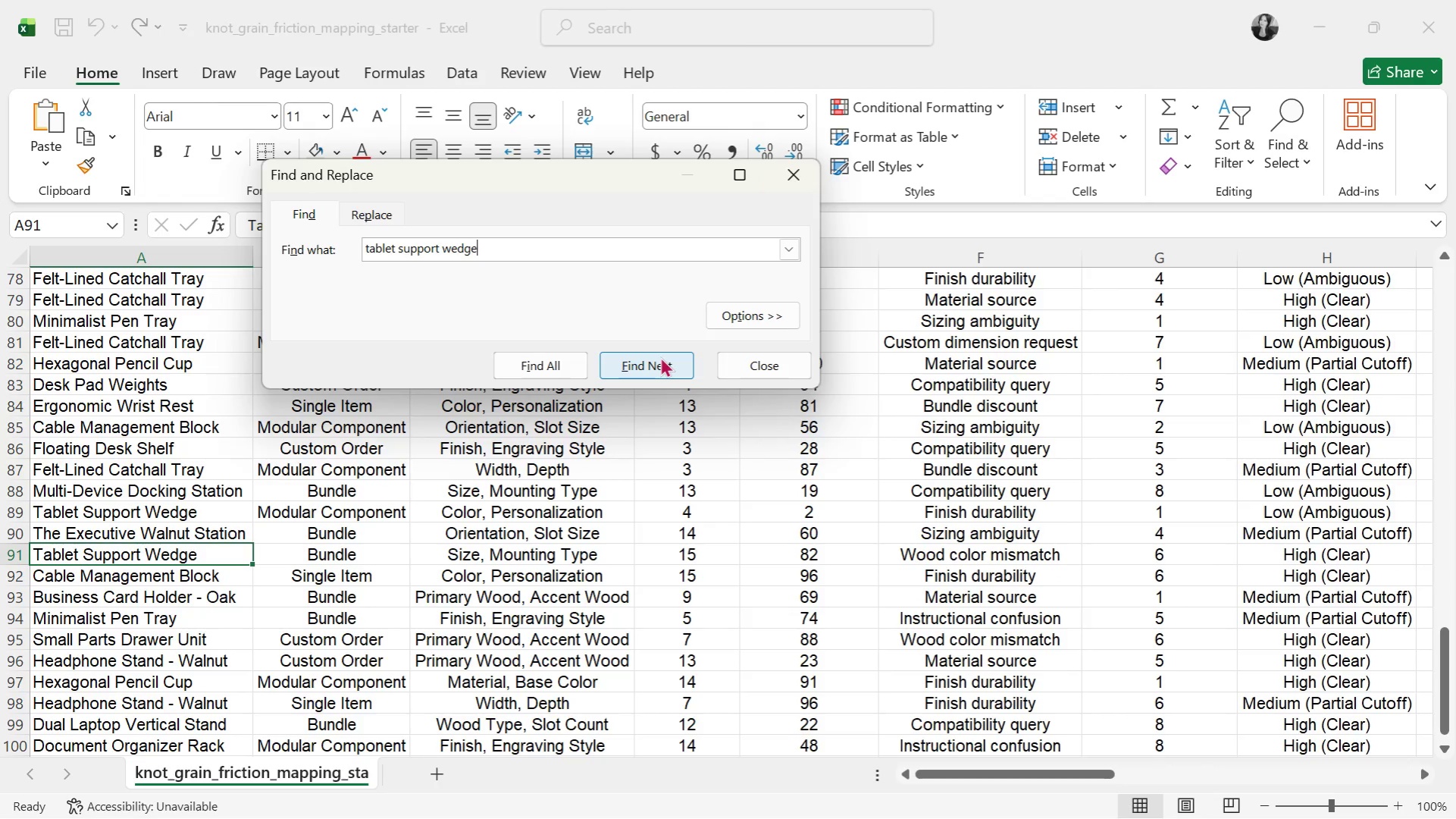 
left_click([660, 356])
 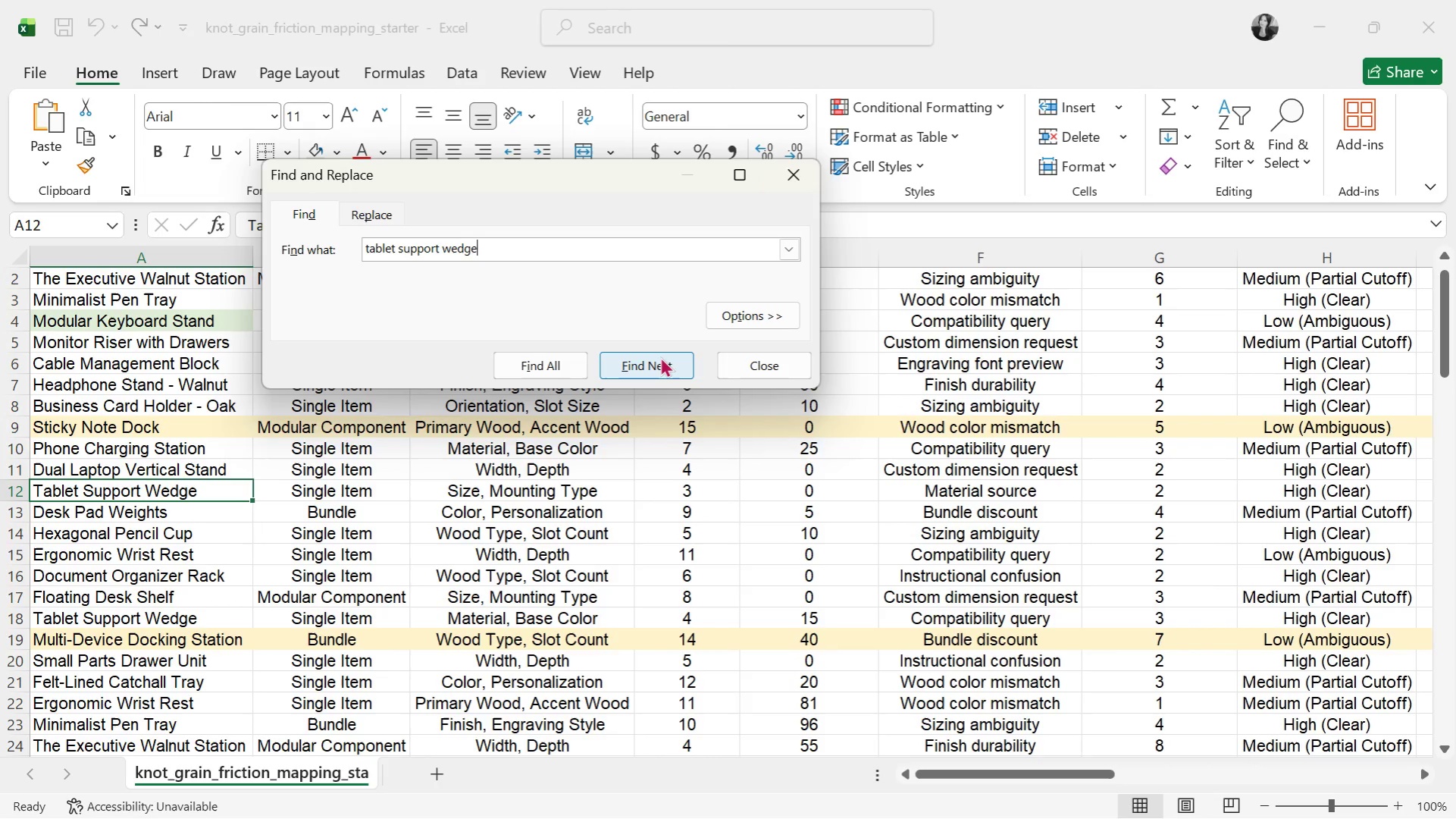 
wait(36.84)
 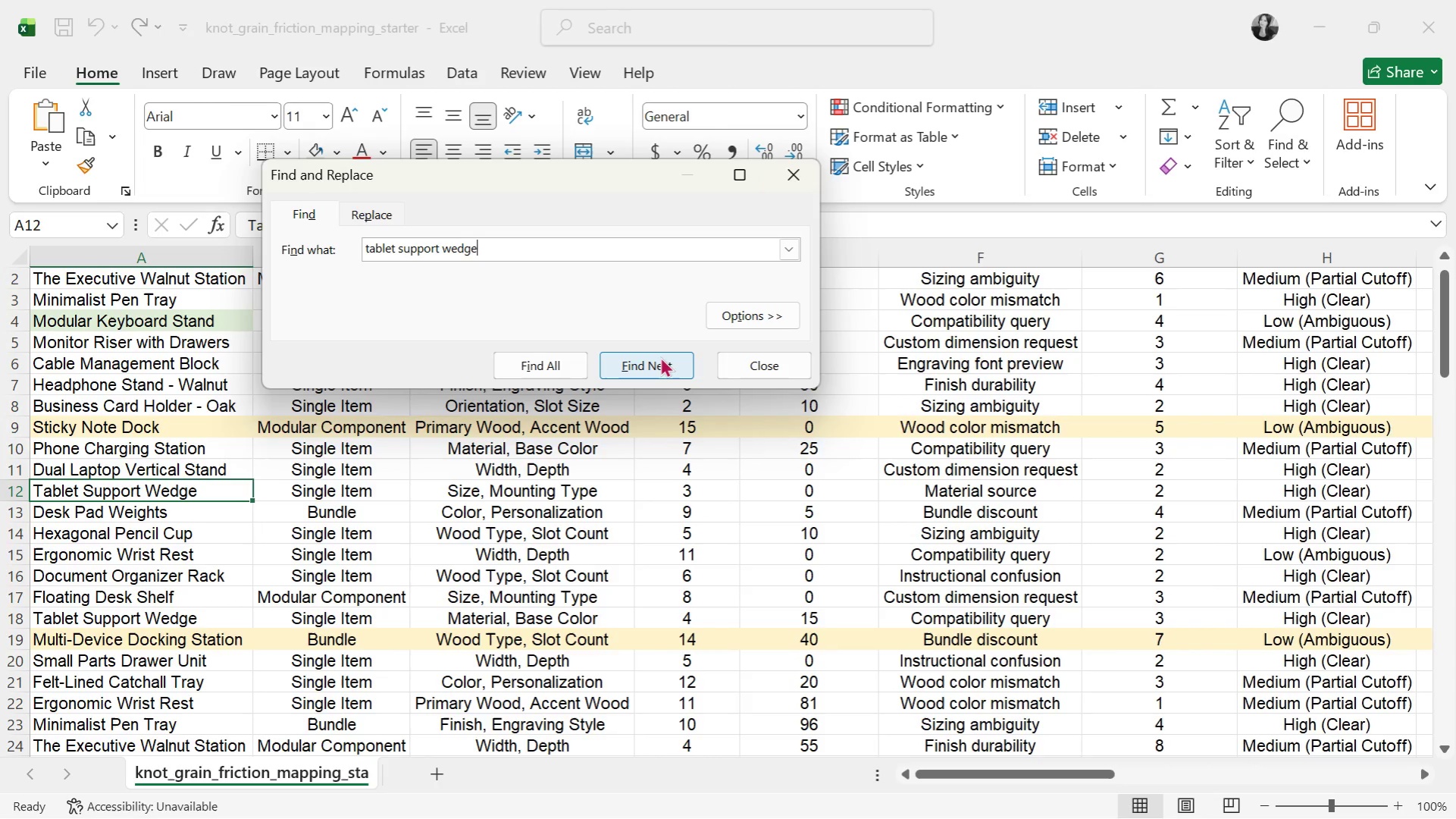 
scroll: coordinate [1001, 535], scroll_direction: up, amount: 9.0
 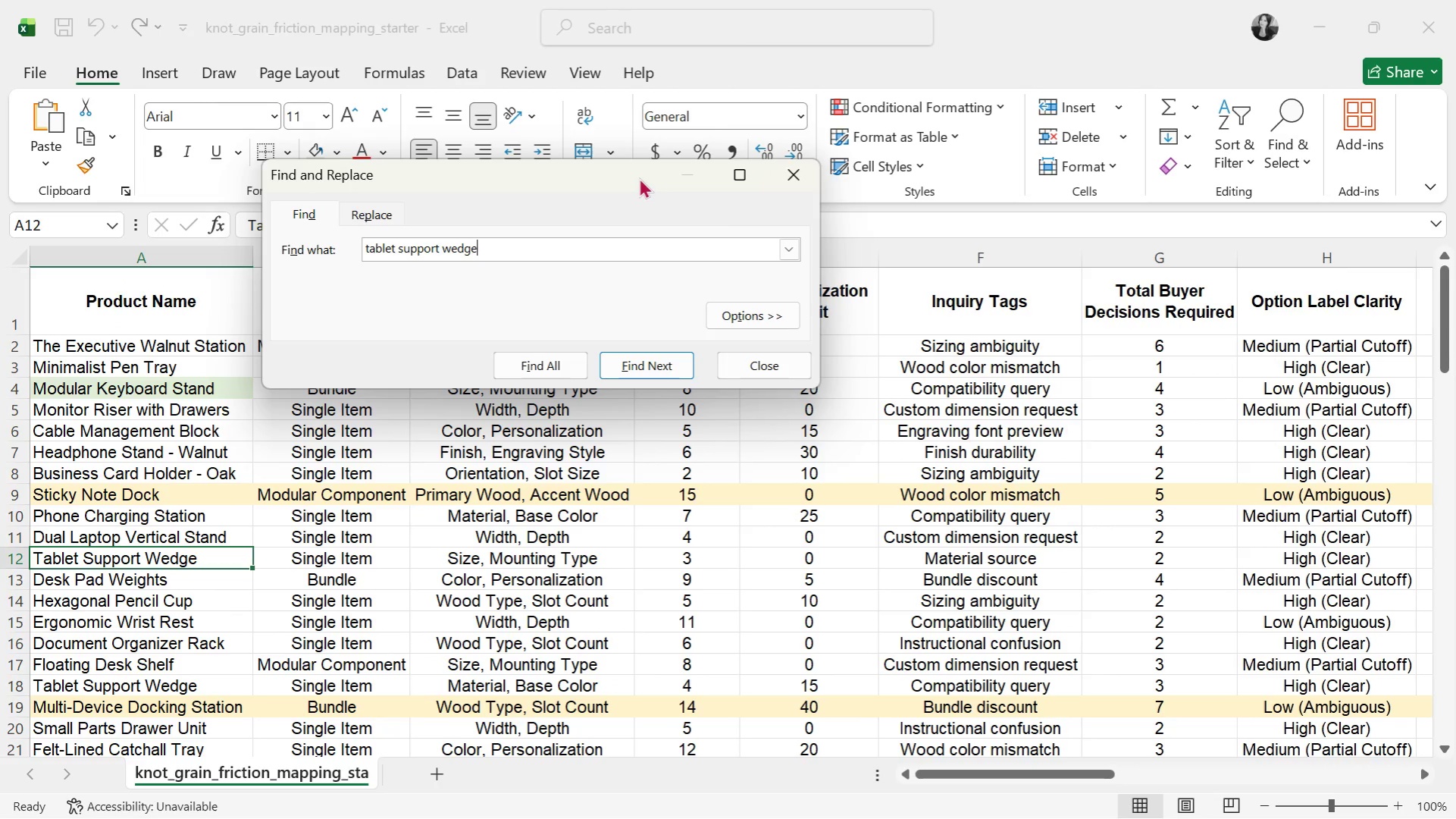 
left_click_drag(start_coordinate=[637, 176], to_coordinate=[419, 110])
 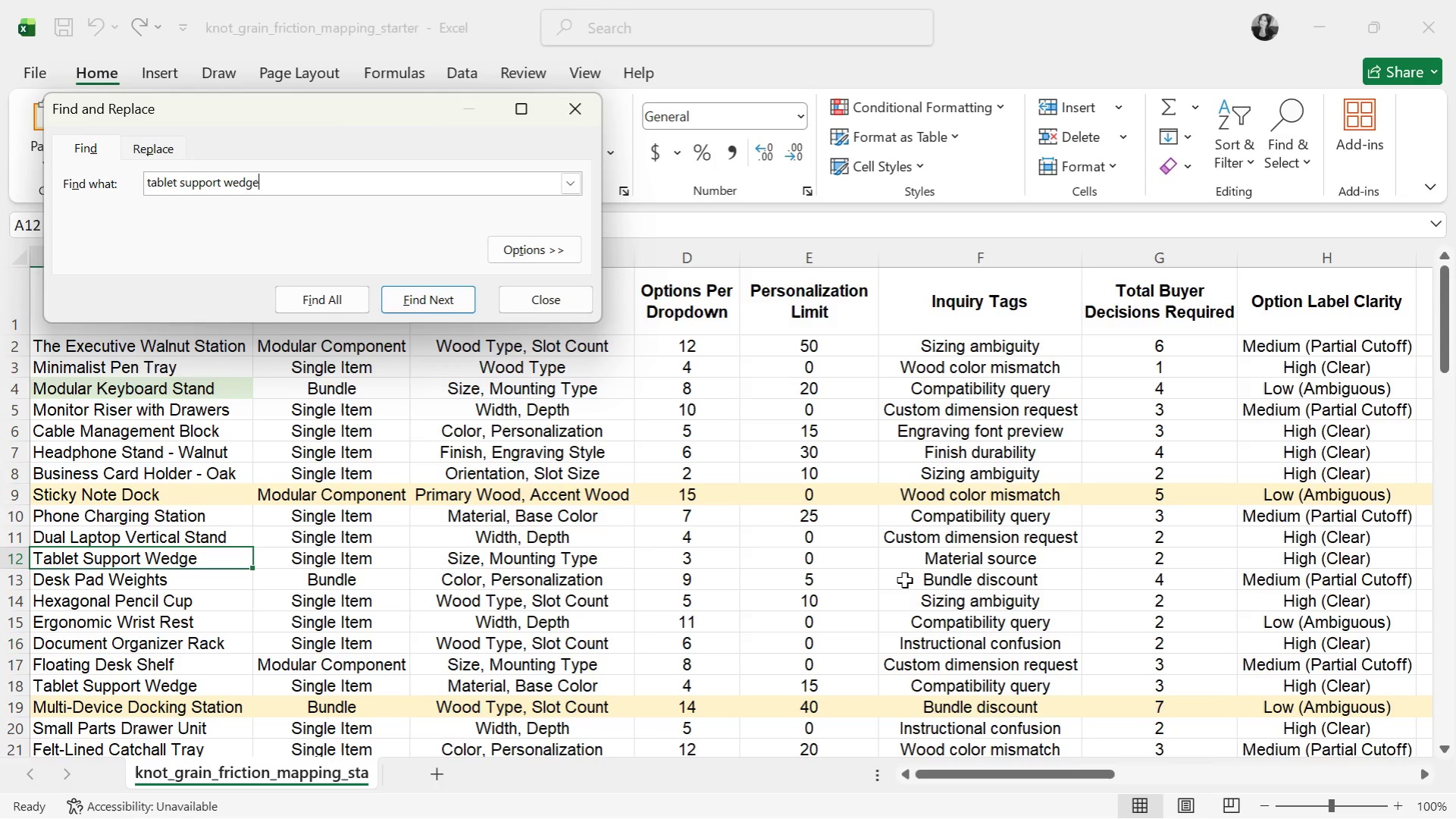 
scroll: coordinate [800, 576], scroll_direction: up, amount: 2.0
 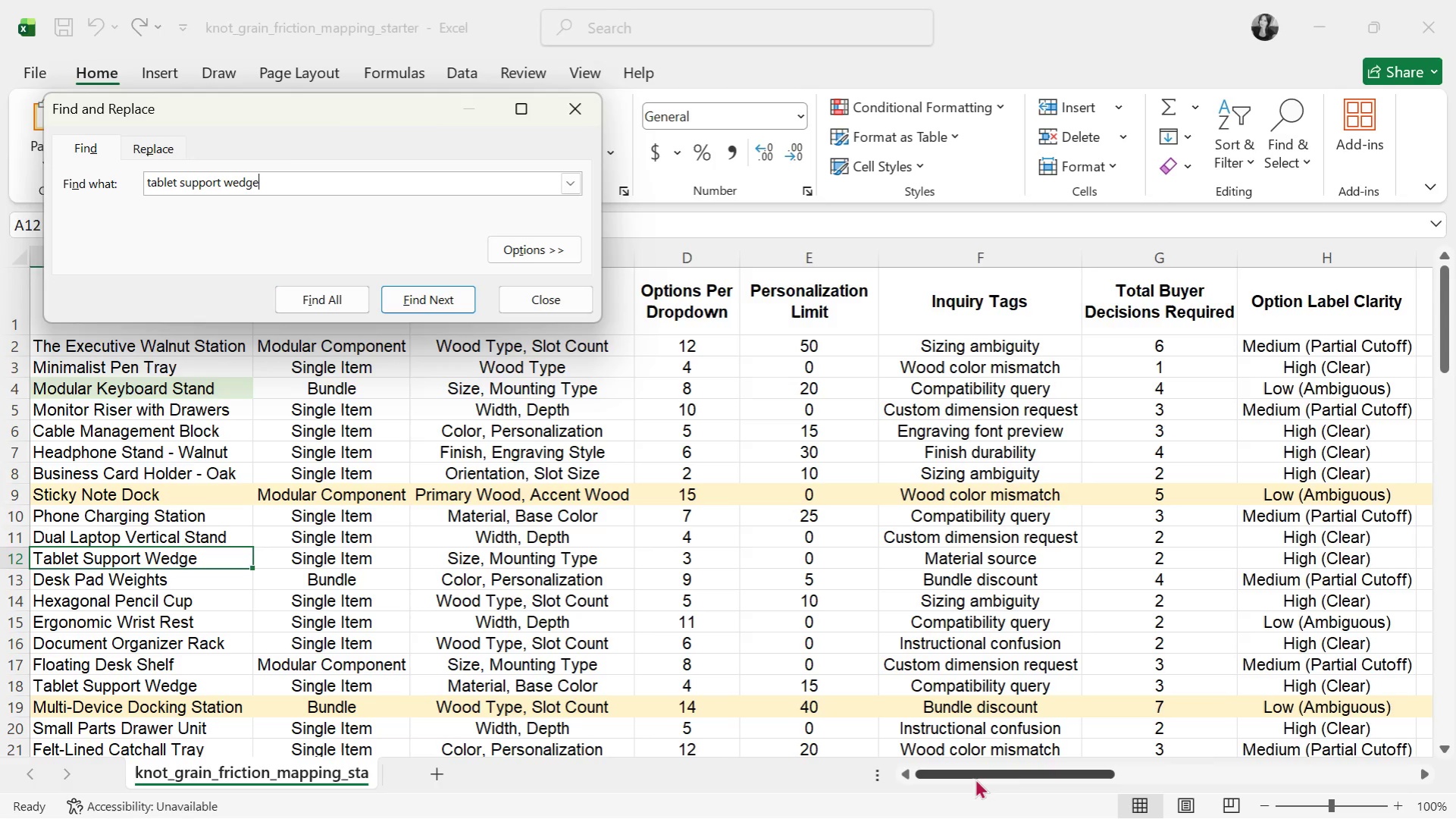 
left_click_drag(start_coordinate=[975, 778], to_coordinate=[896, 765])
 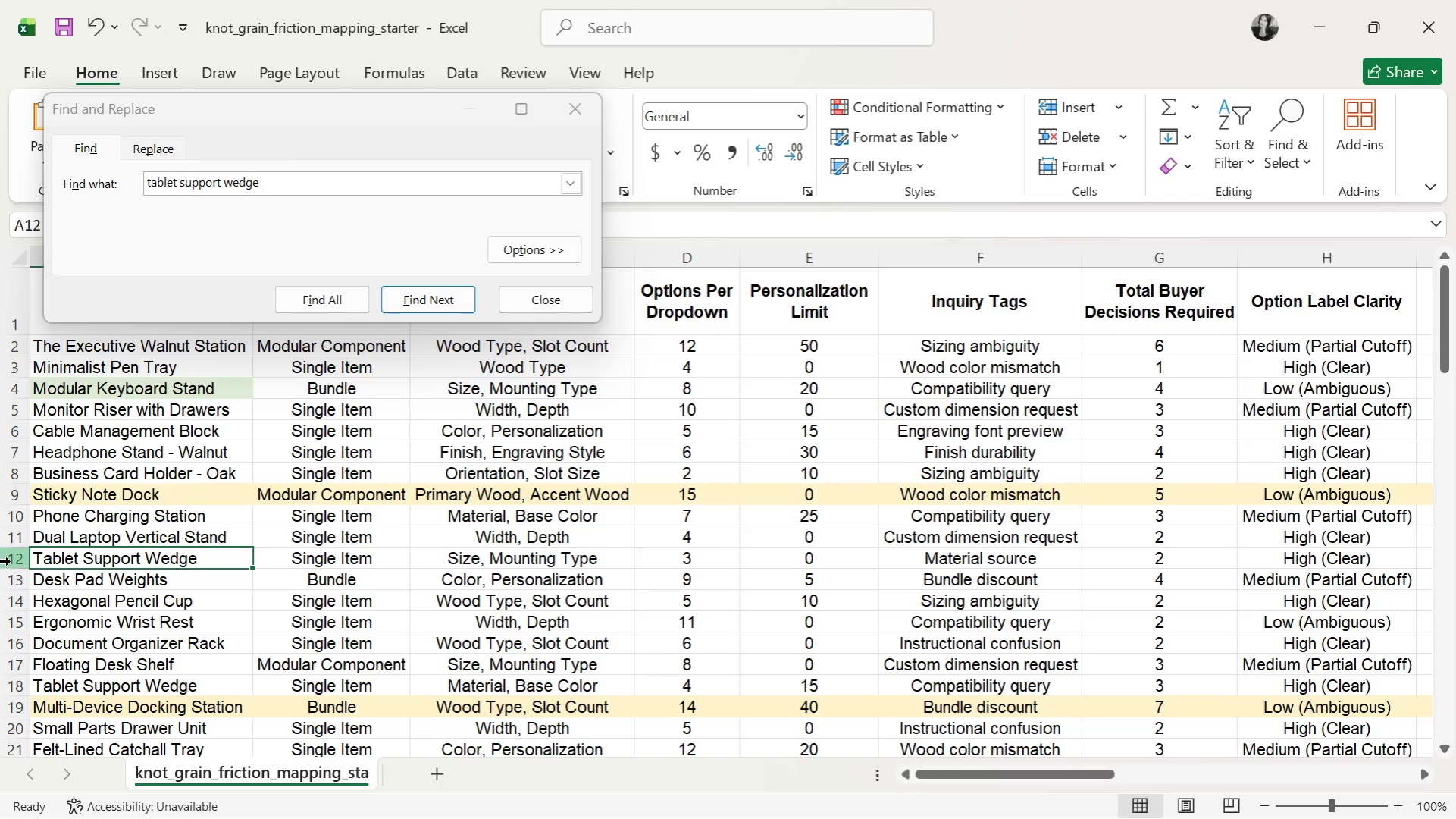 
left_click([15, 561])
 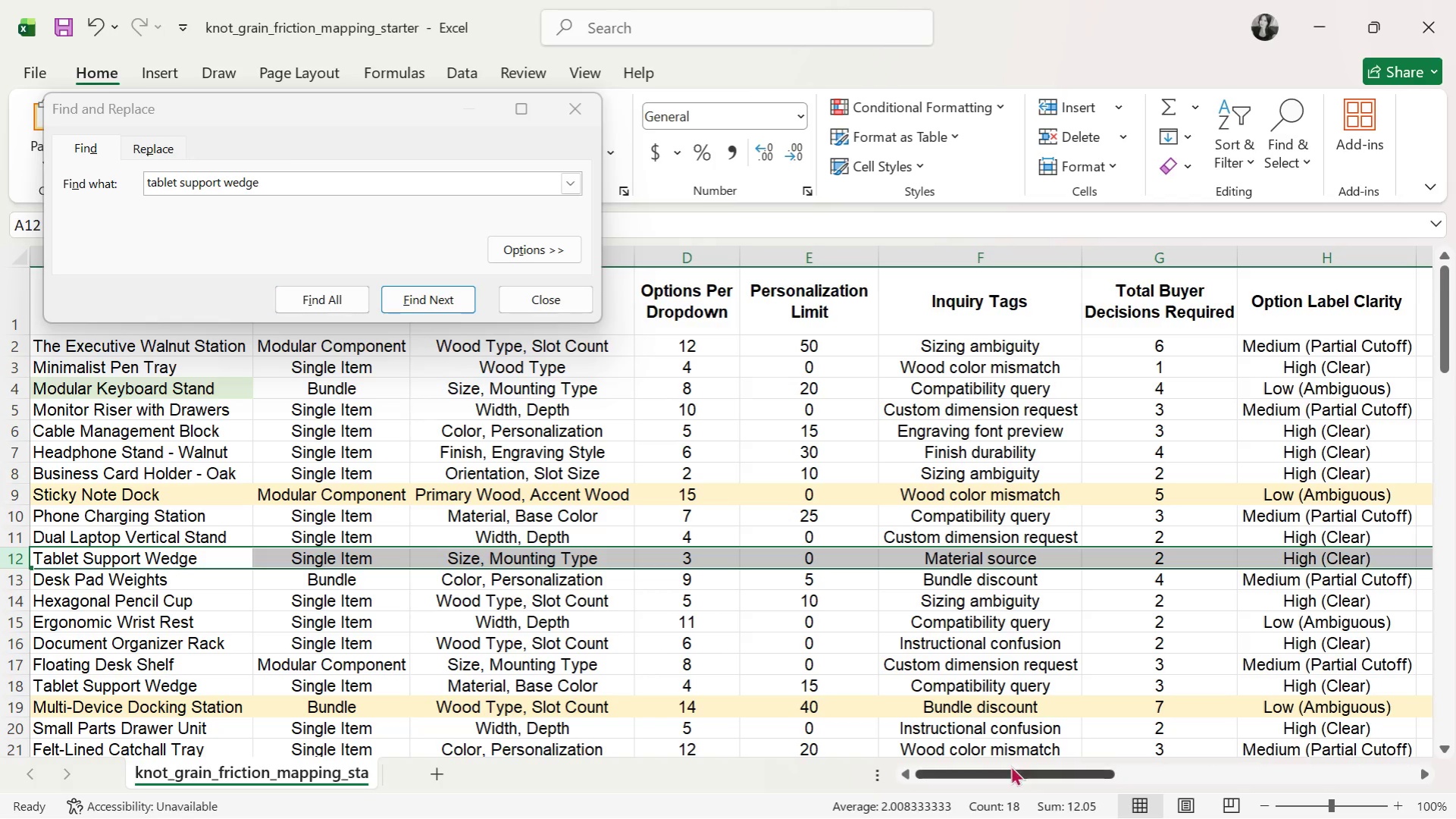 
left_click_drag(start_coordinate=[1010, 774], to_coordinate=[926, 736])
 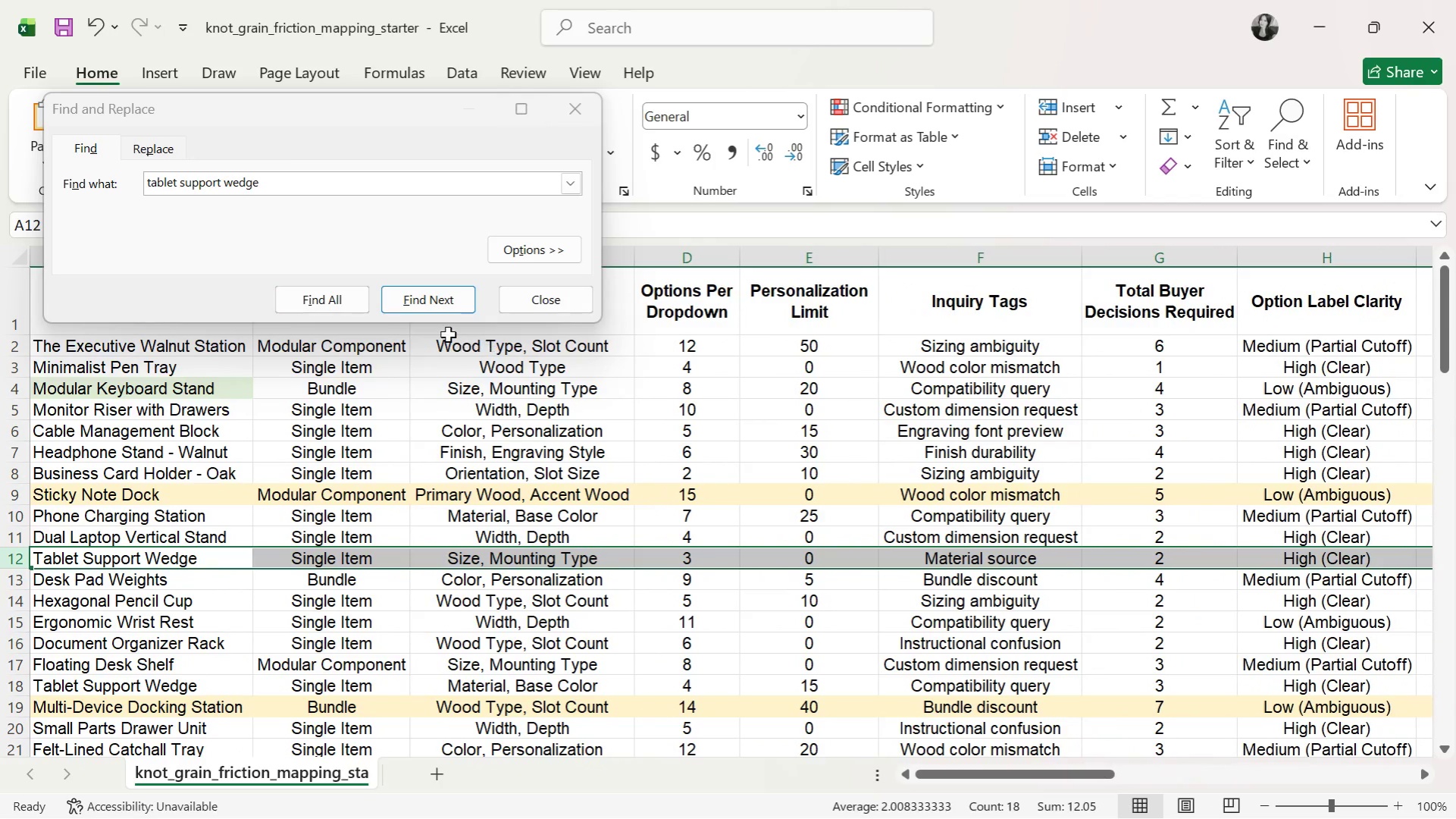 
left_click([436, 306])
 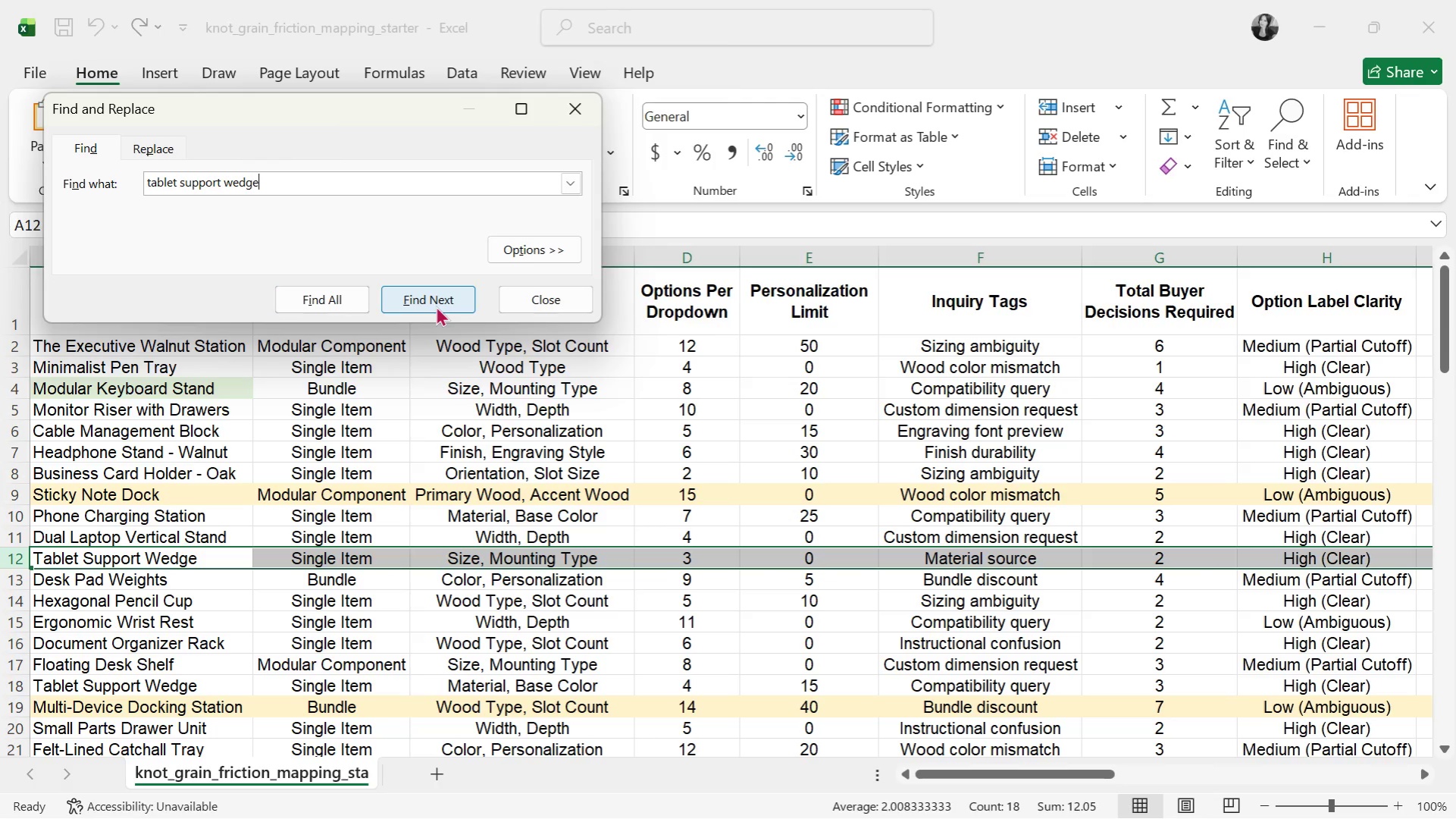 
double_click([436, 306])
 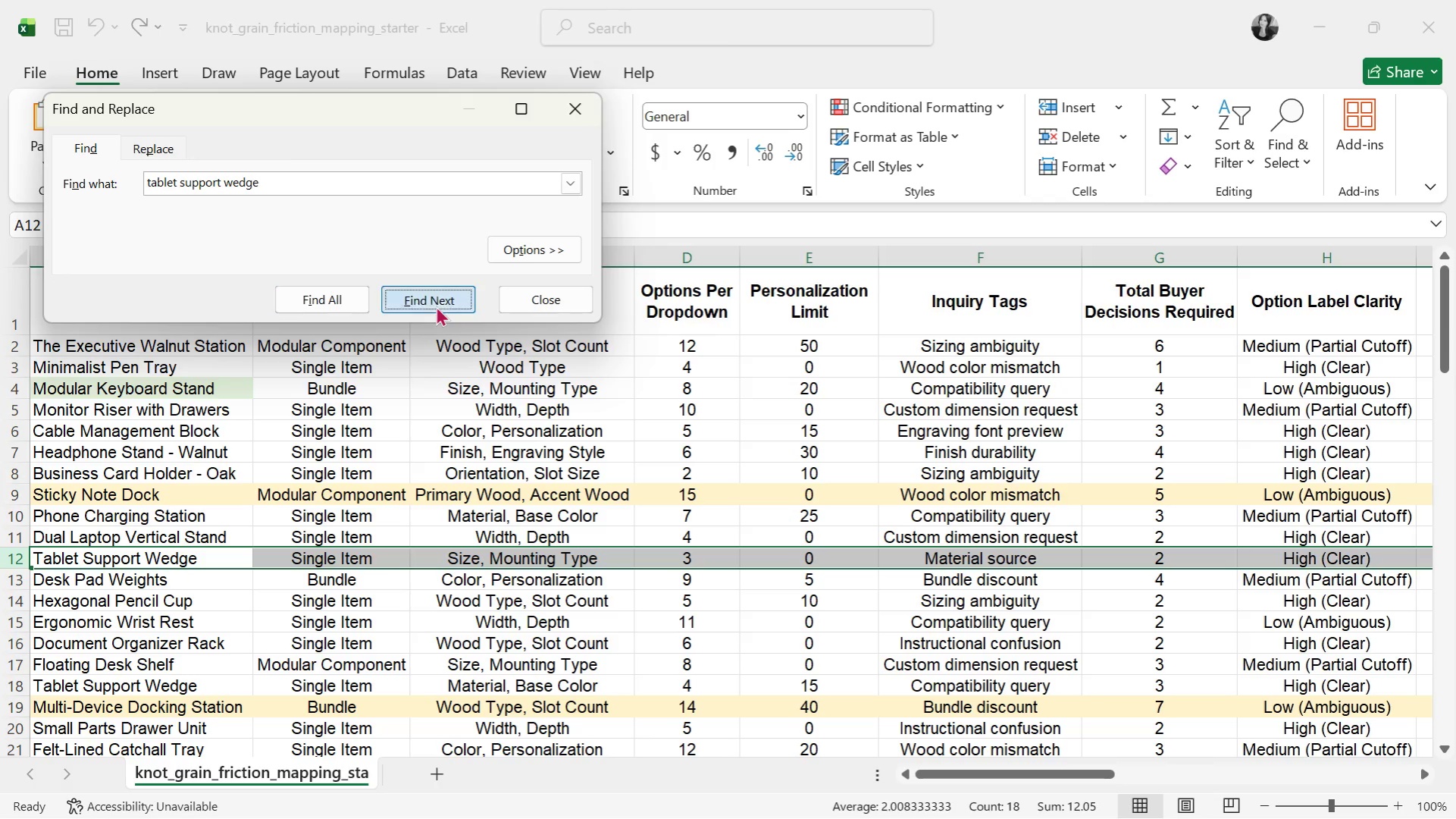 
triple_click([436, 306])
 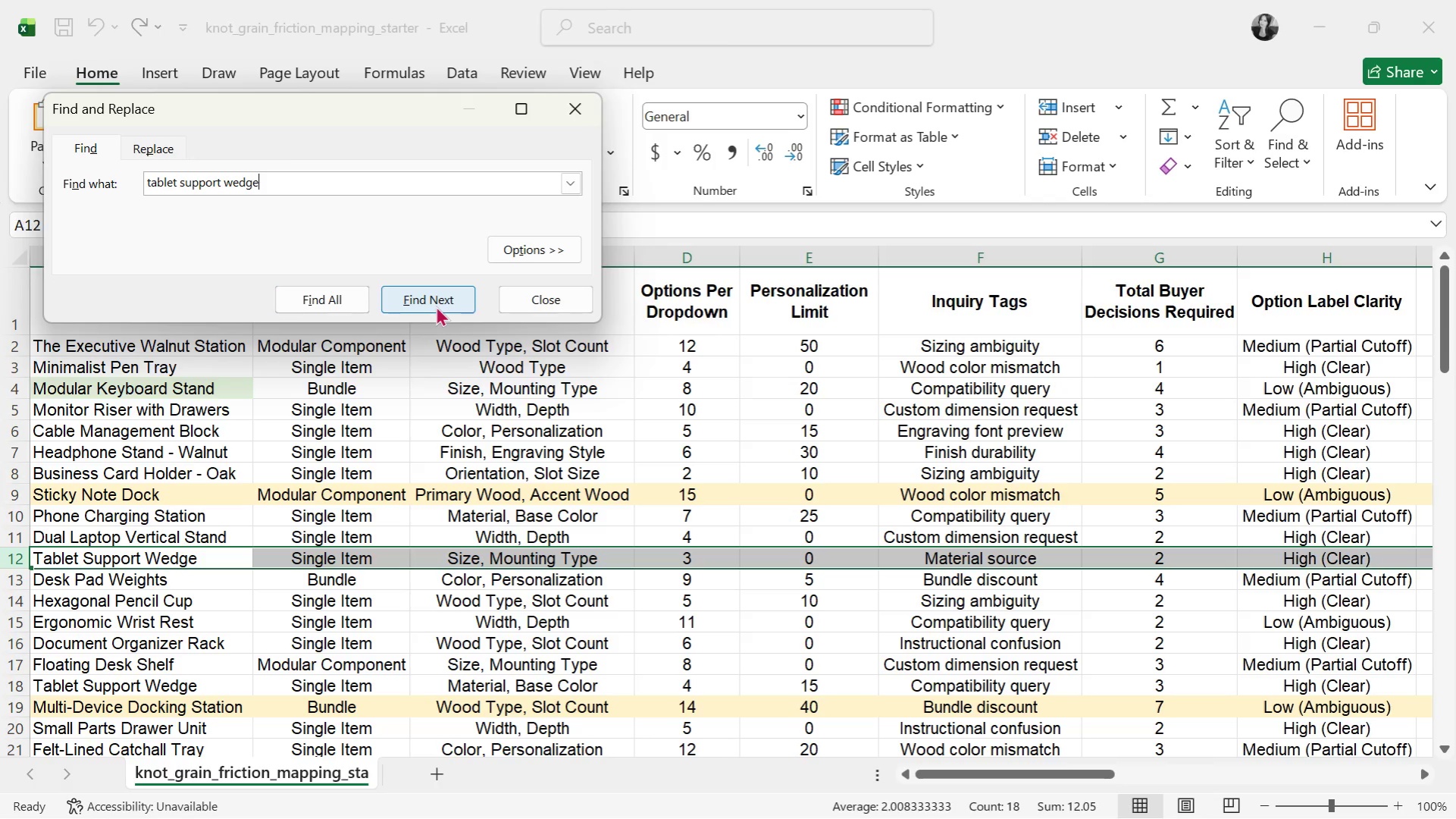 
triple_click([436, 306])
 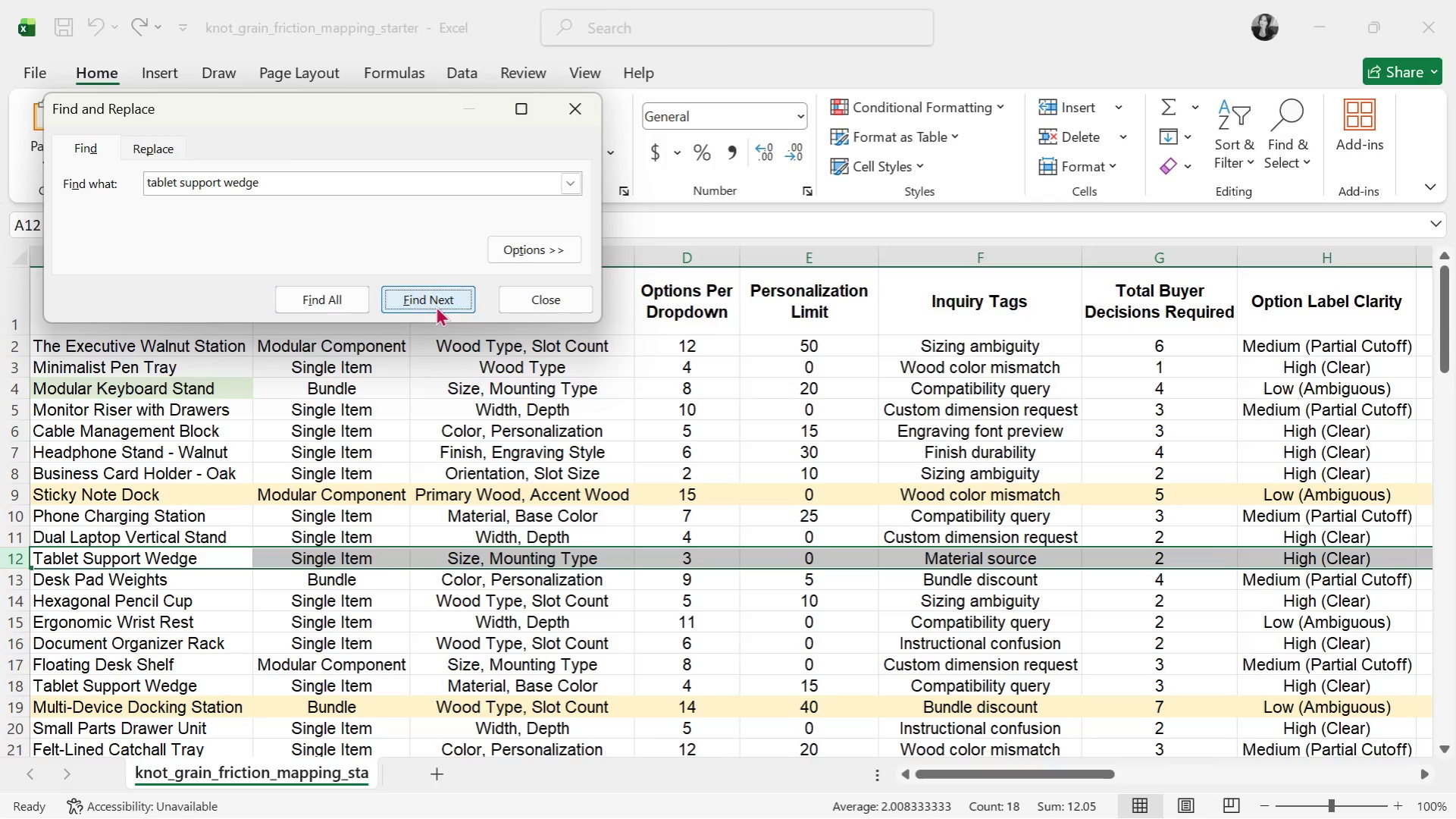 
triple_click([436, 306])
 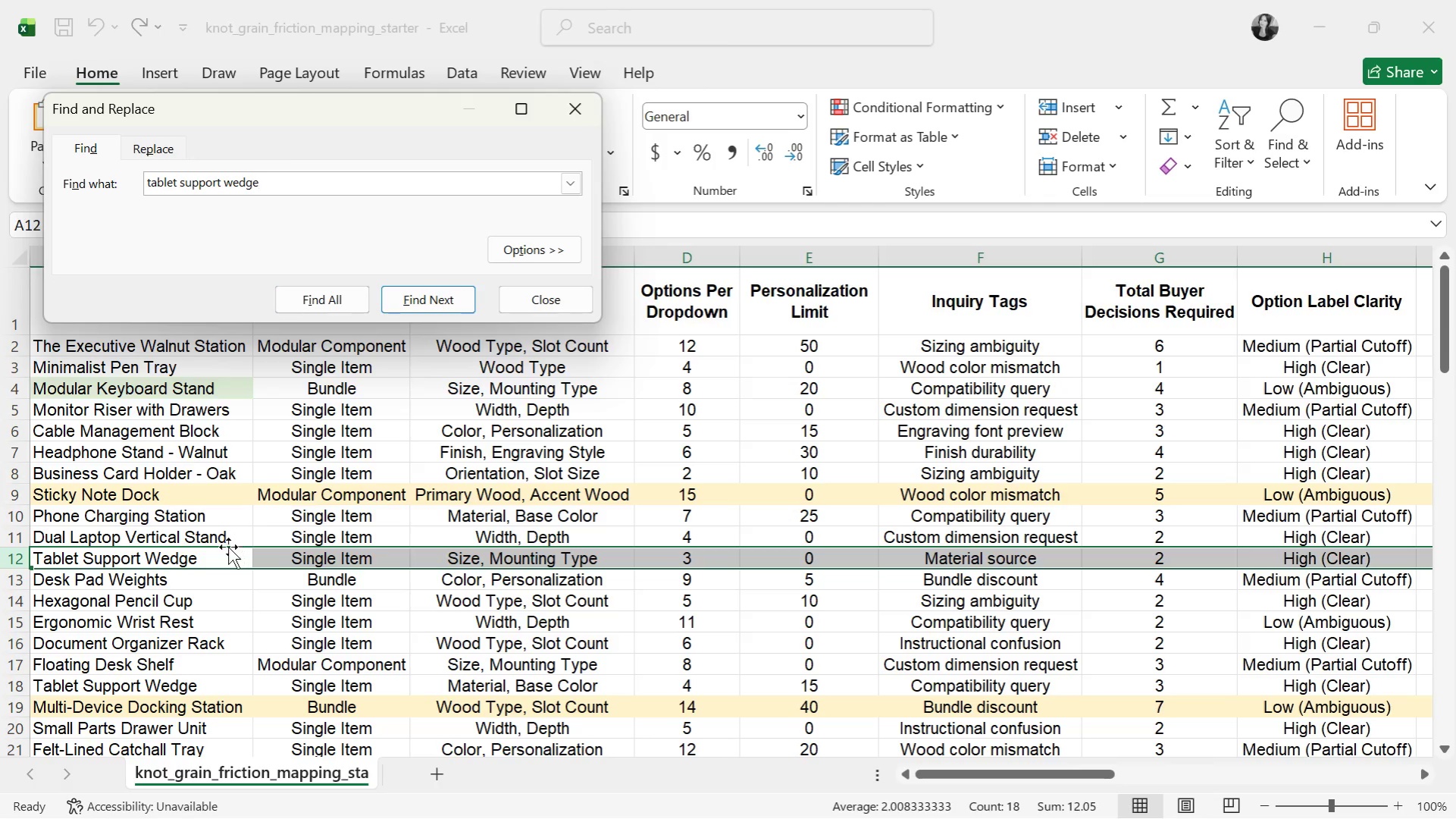 
left_click([228, 547])
 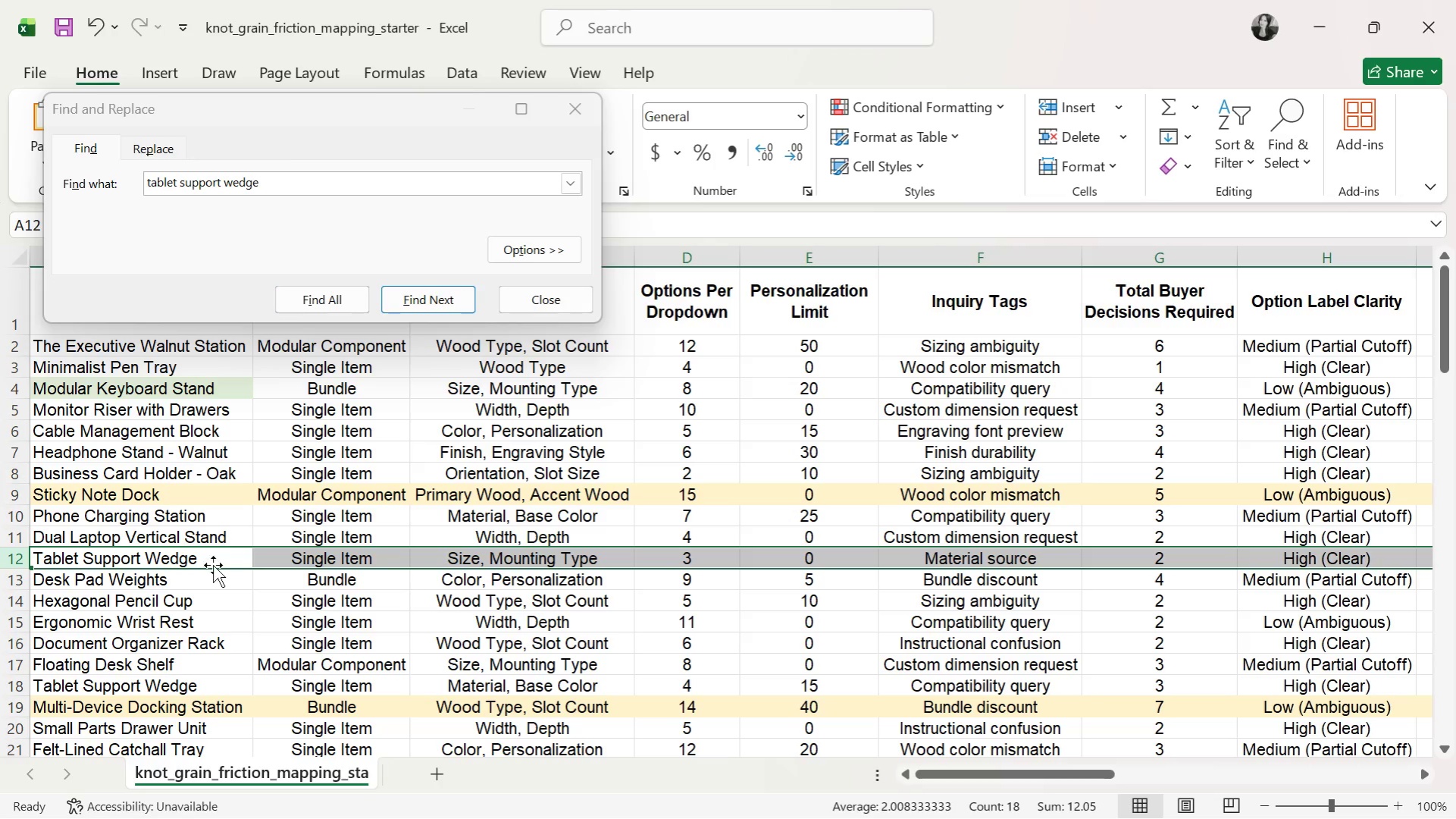 
double_click([213, 565])
 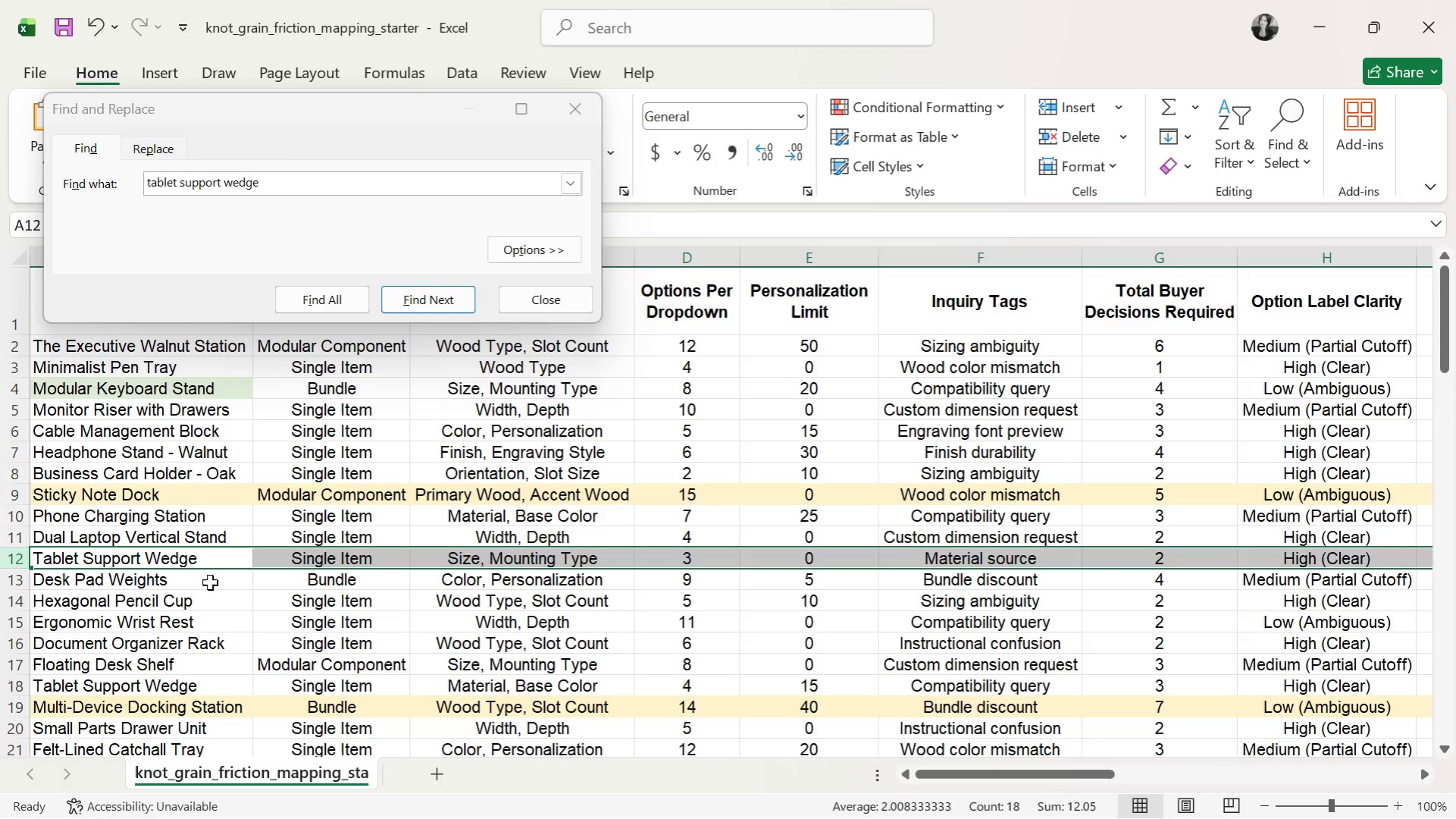 
triple_click([210, 582])
 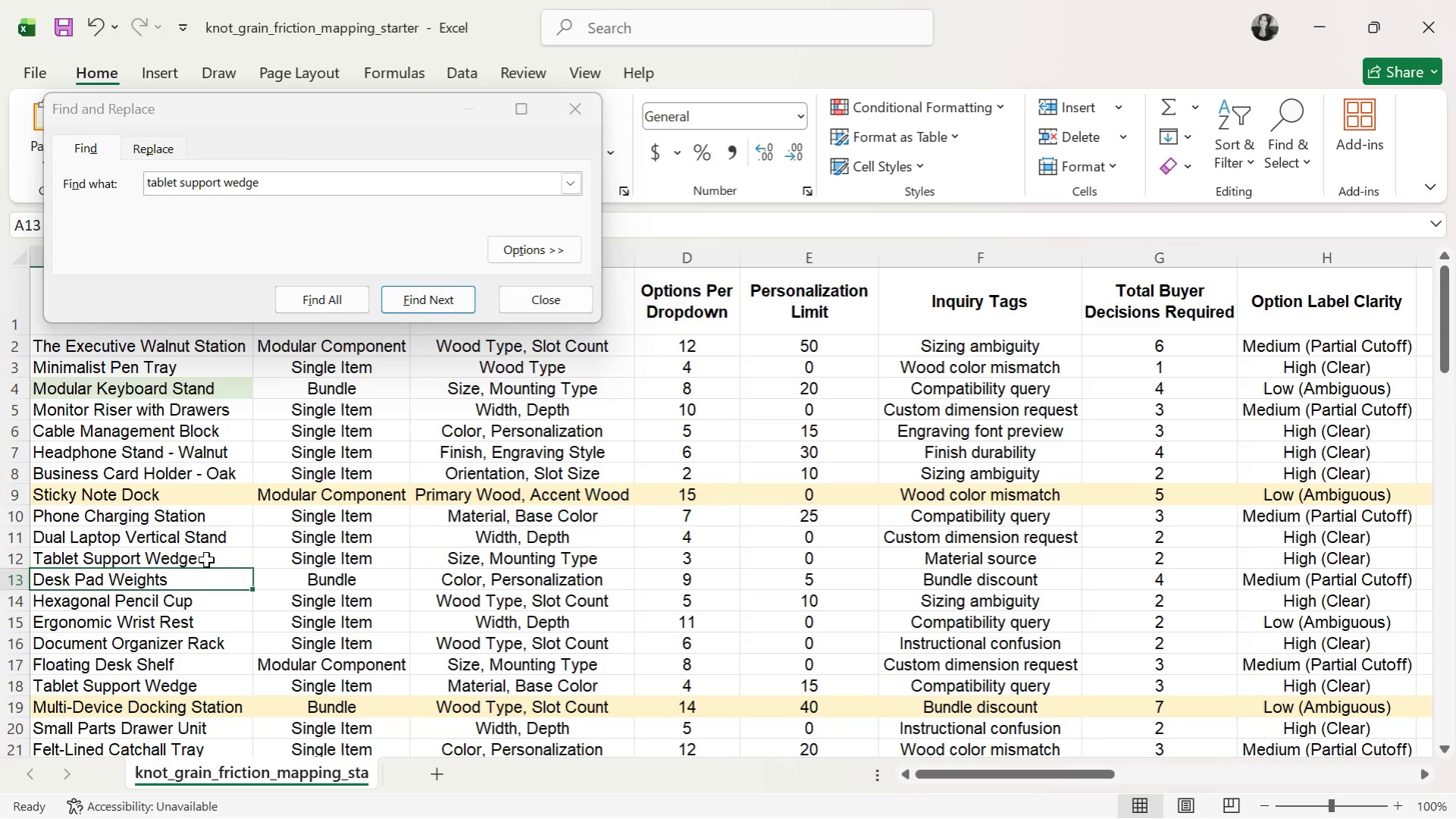 
triple_click([206, 560])
 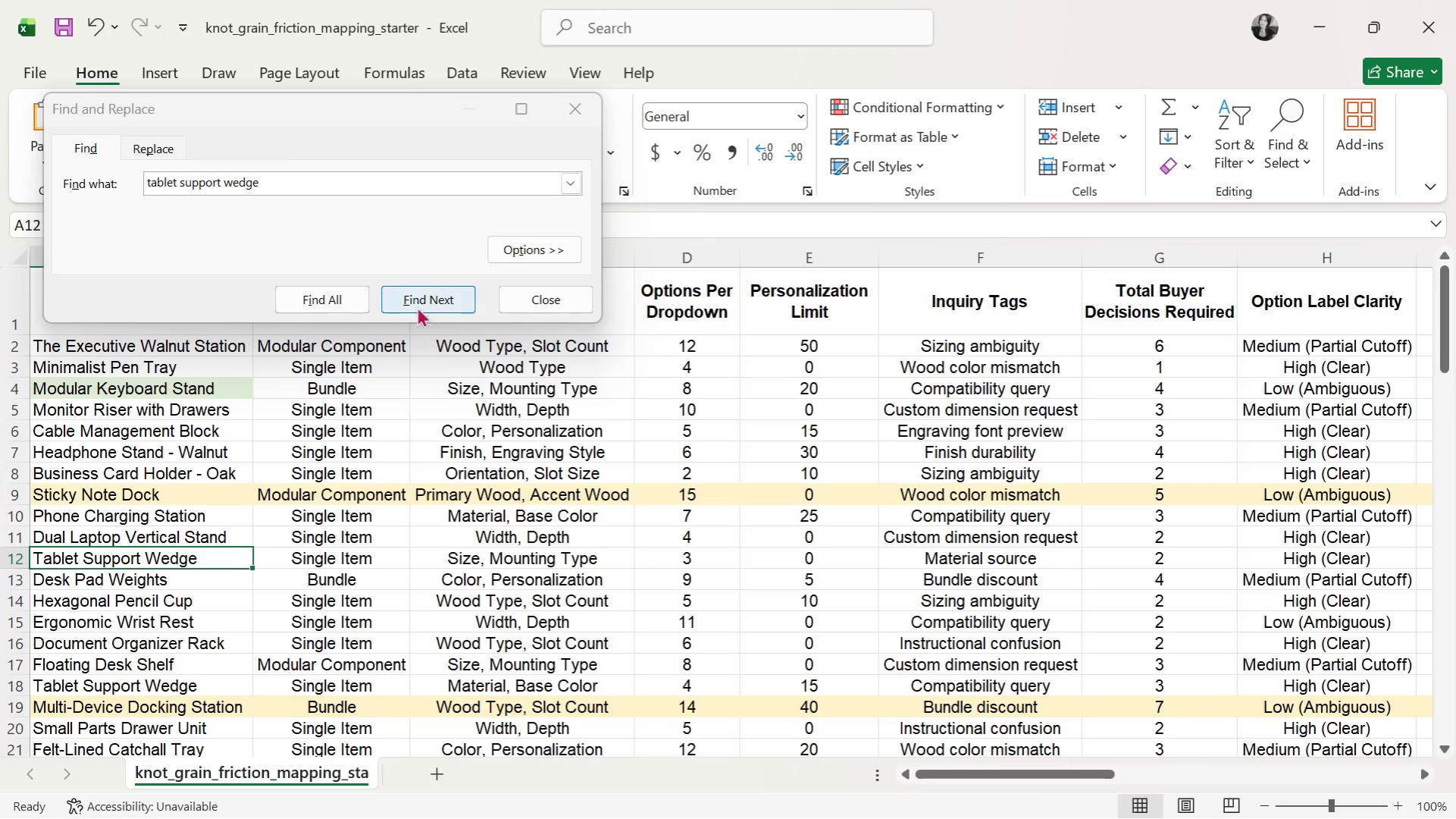 
left_click([418, 302])
 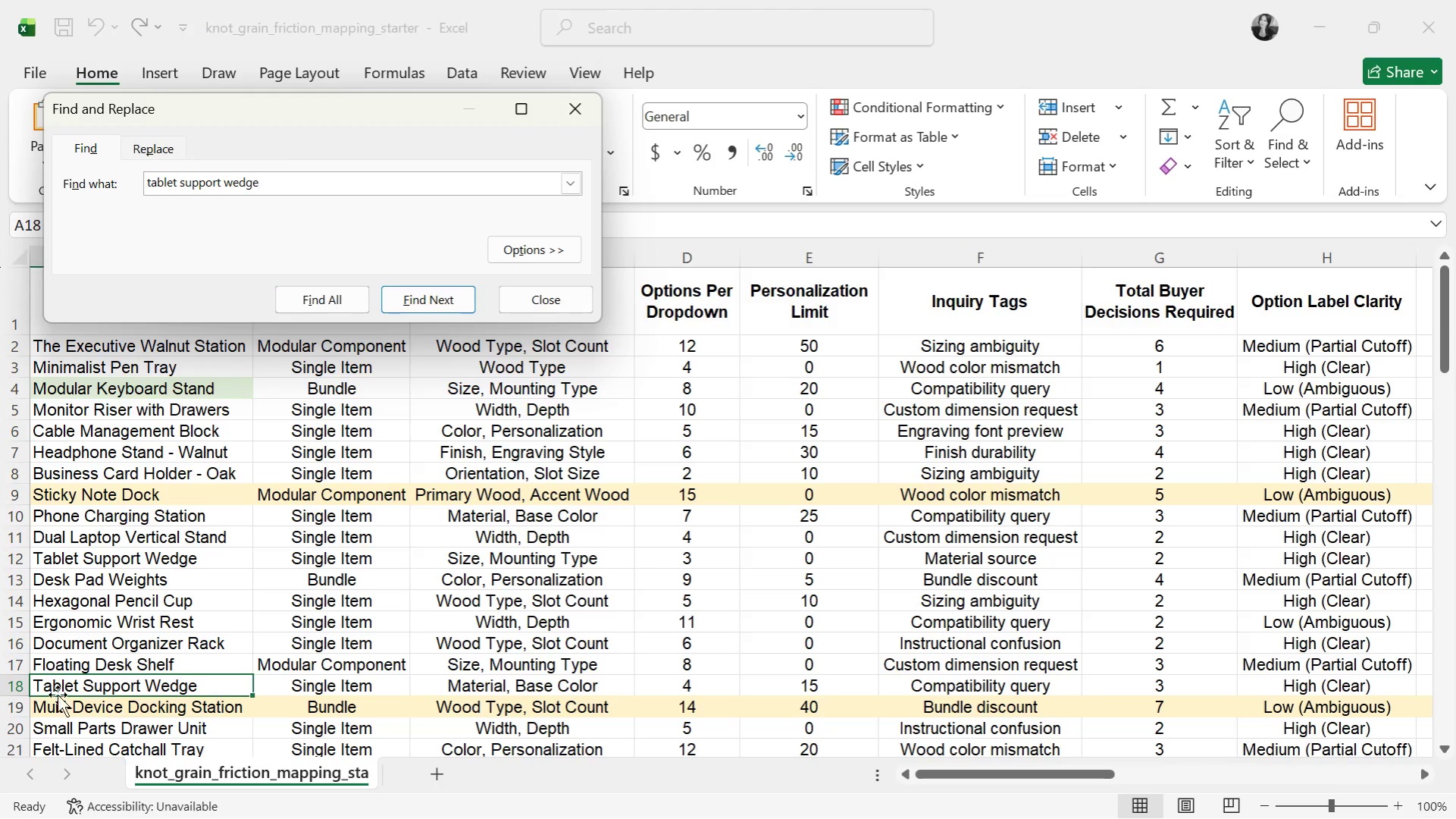 
left_click([23, 682])
 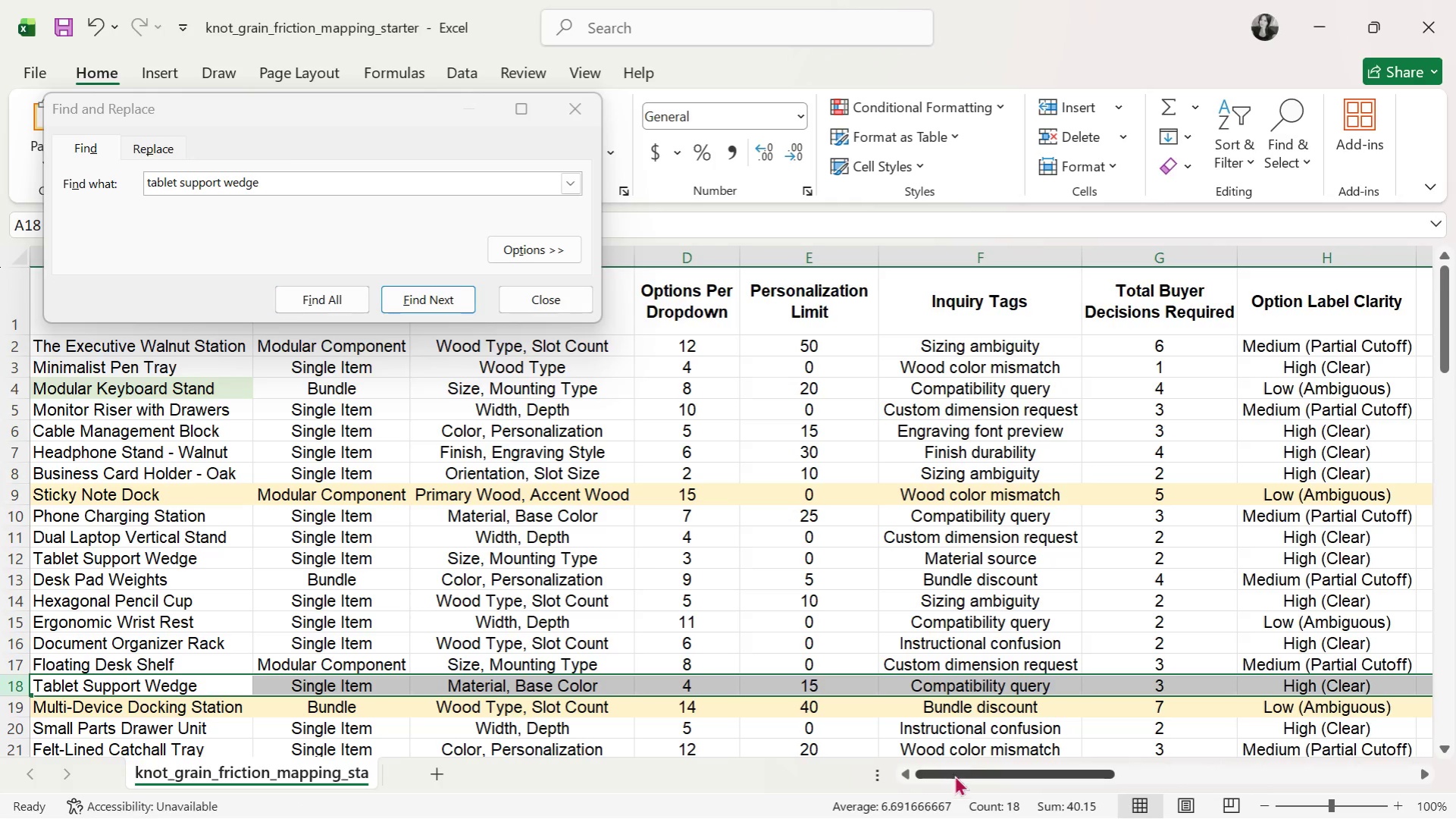 
left_click_drag(start_coordinate=[953, 777], to_coordinate=[1004, 753])
 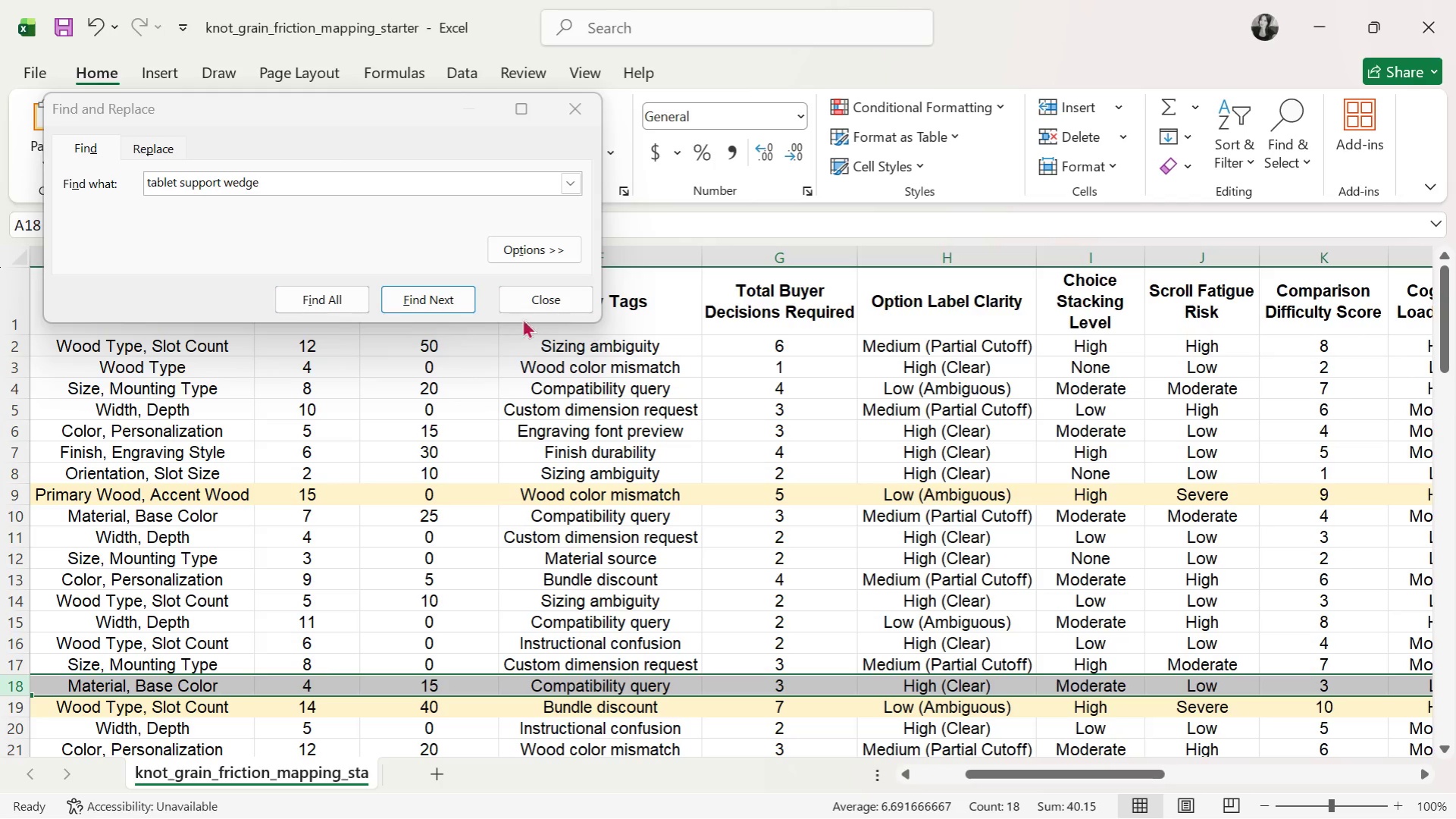 
left_click([430, 304])
 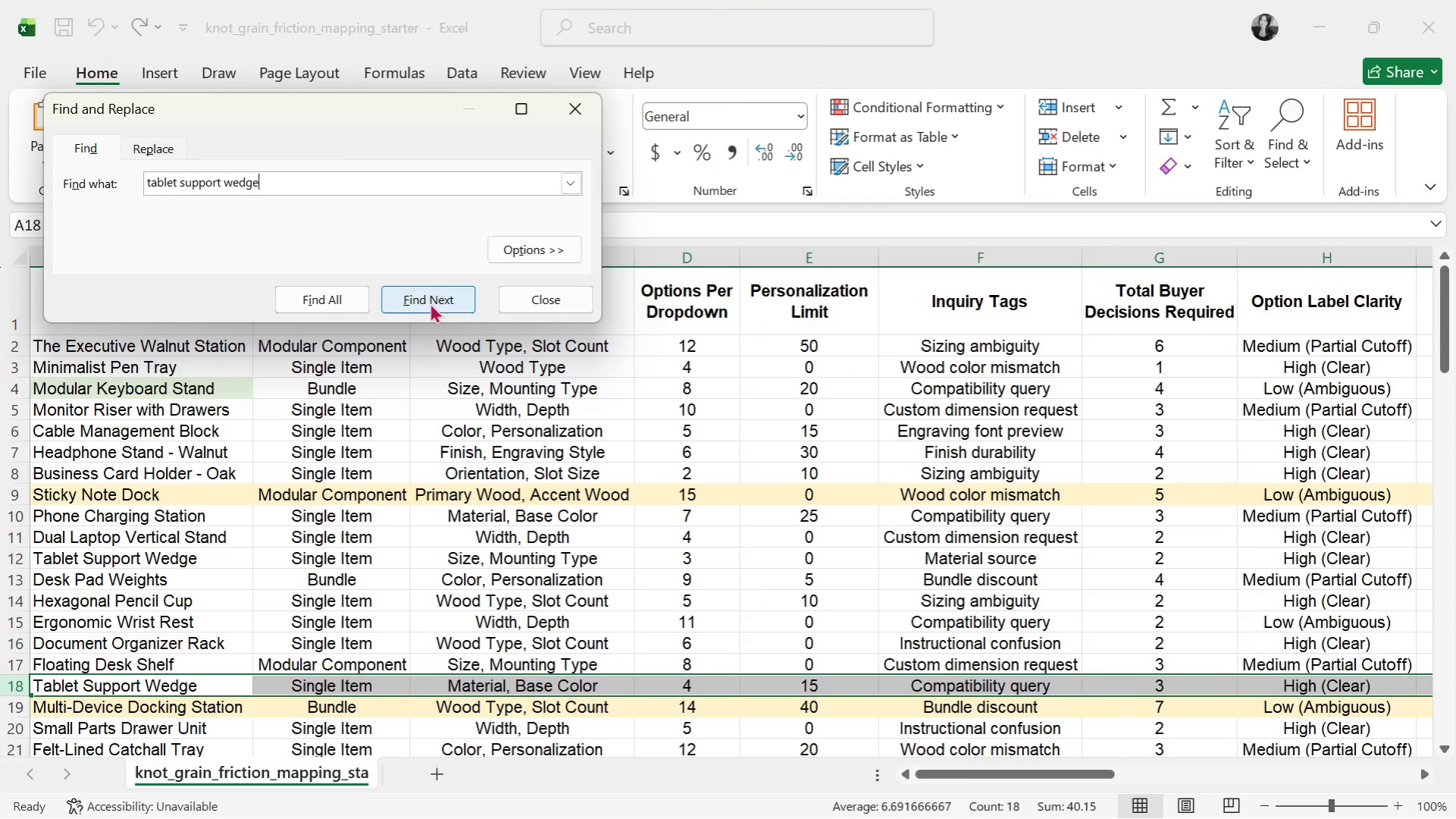 
left_click([430, 303])
 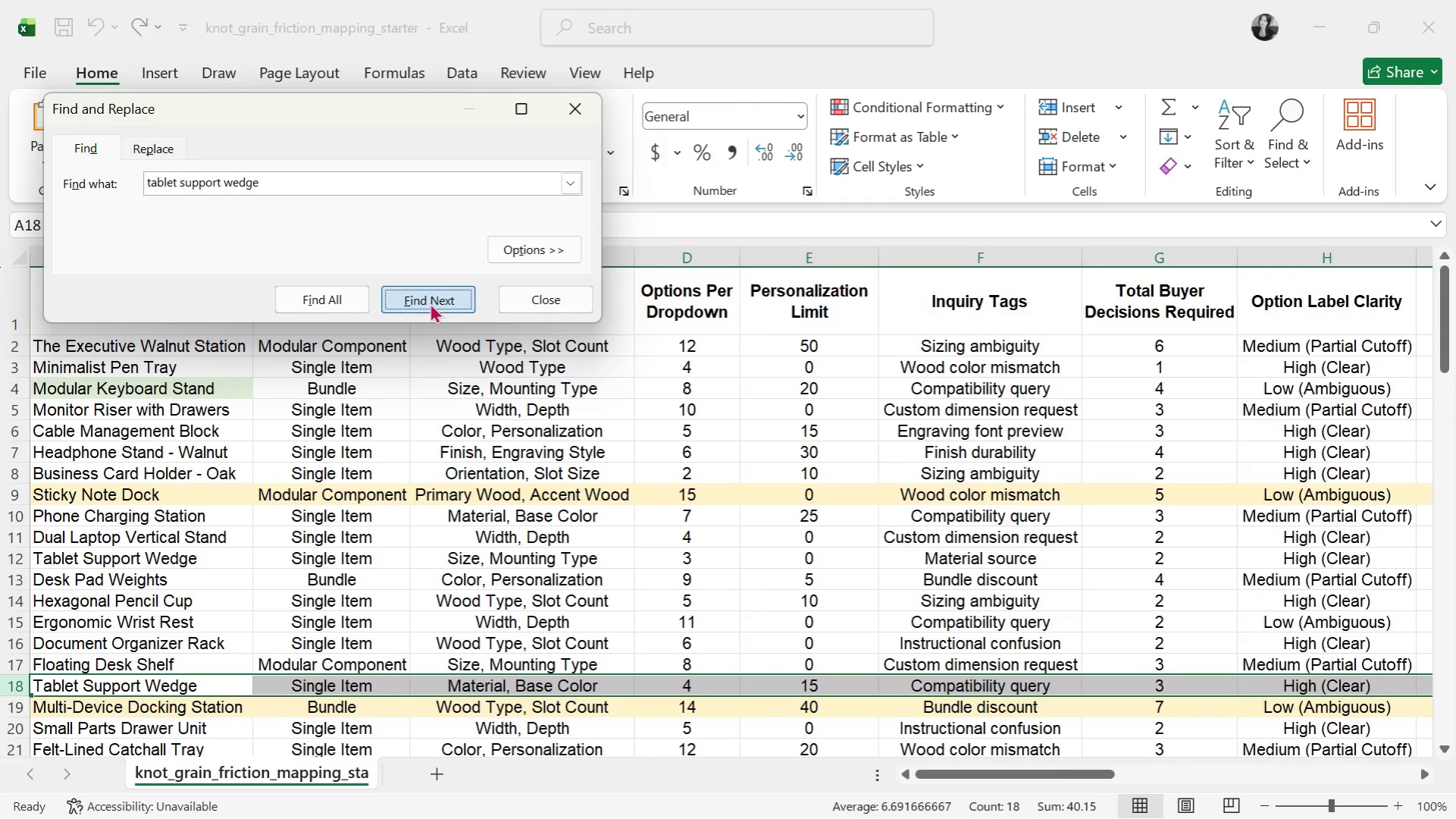 
double_click([430, 303])
 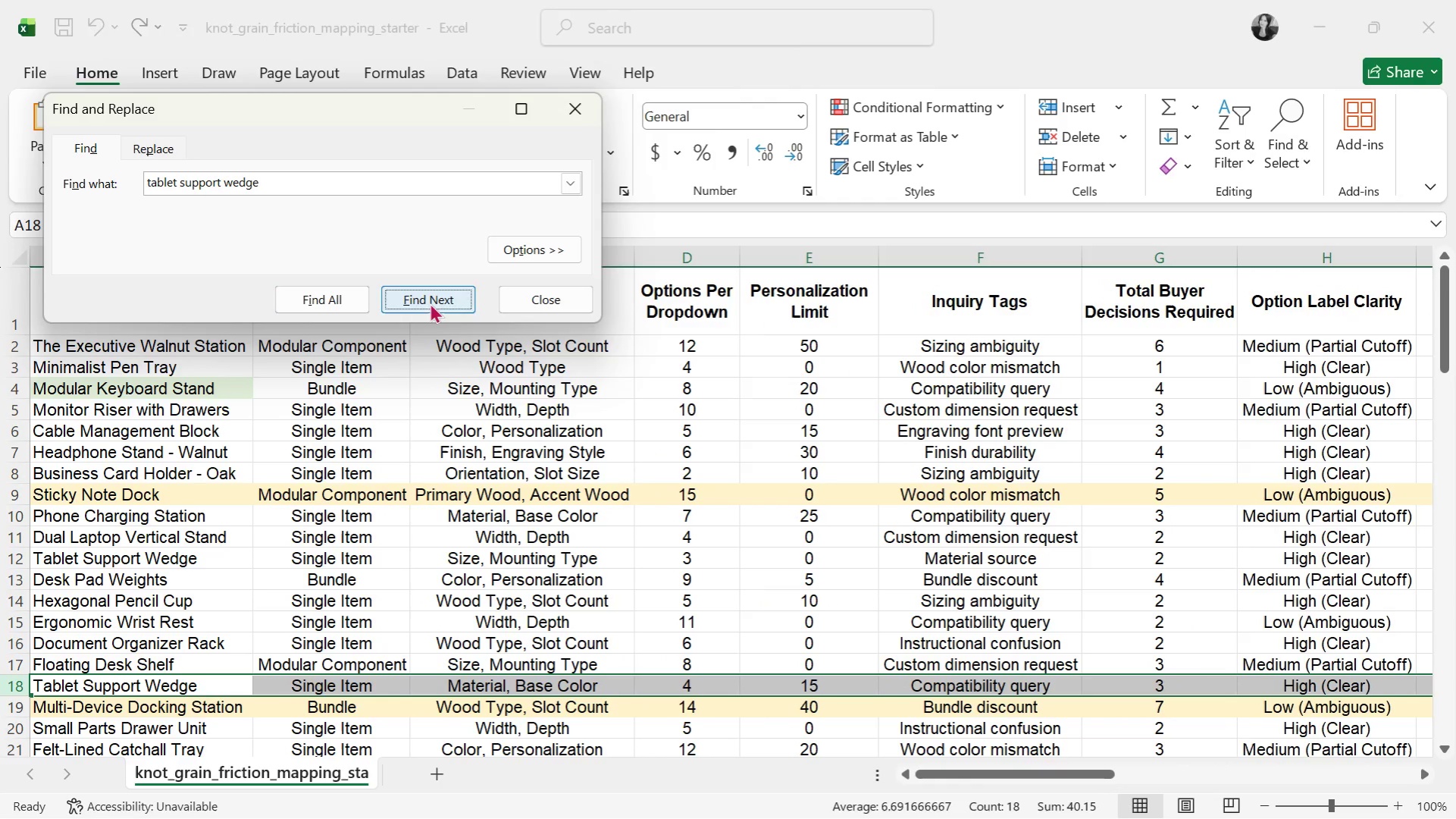 
triple_click([430, 303])
 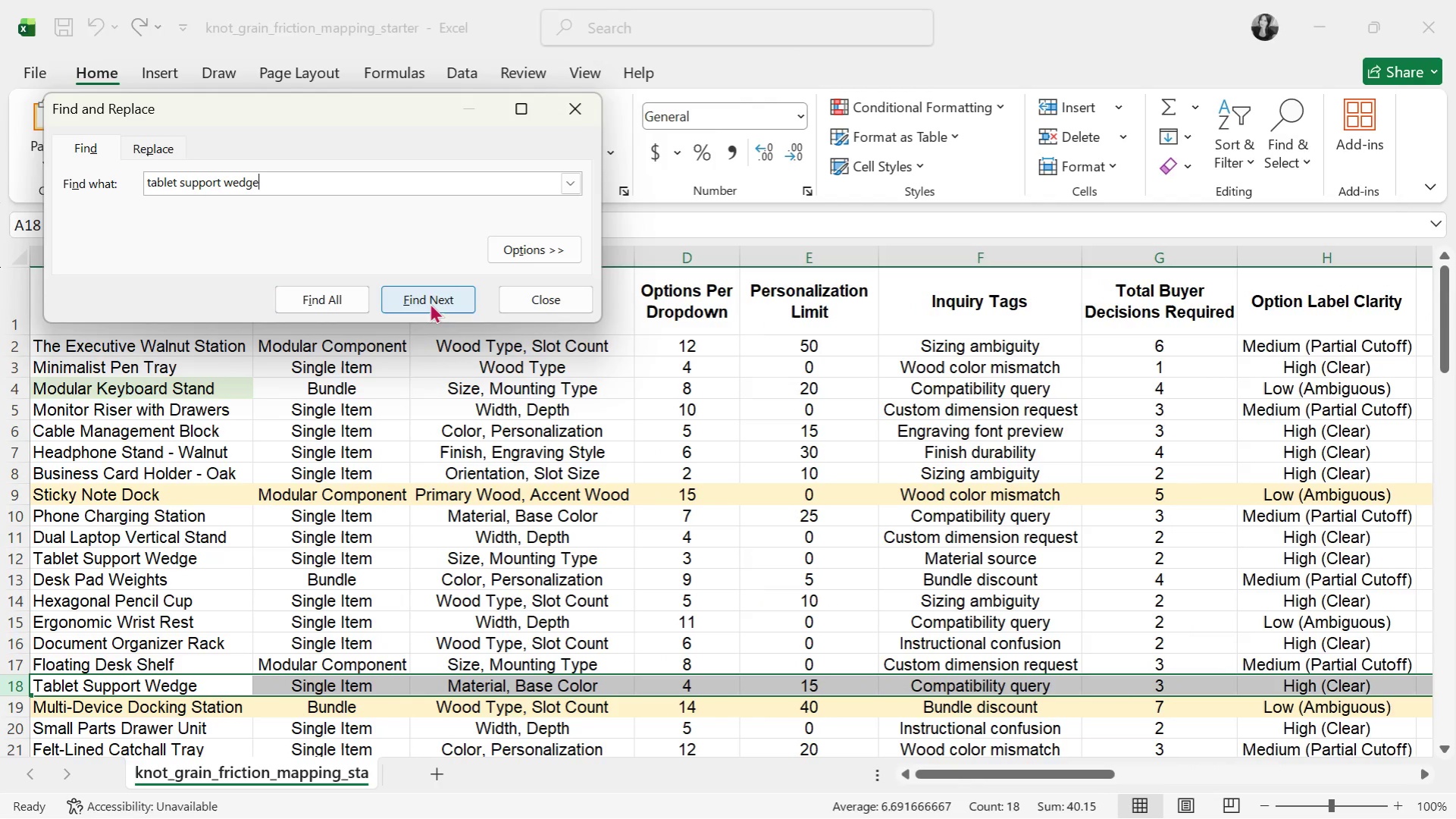 
triple_click([430, 303])
 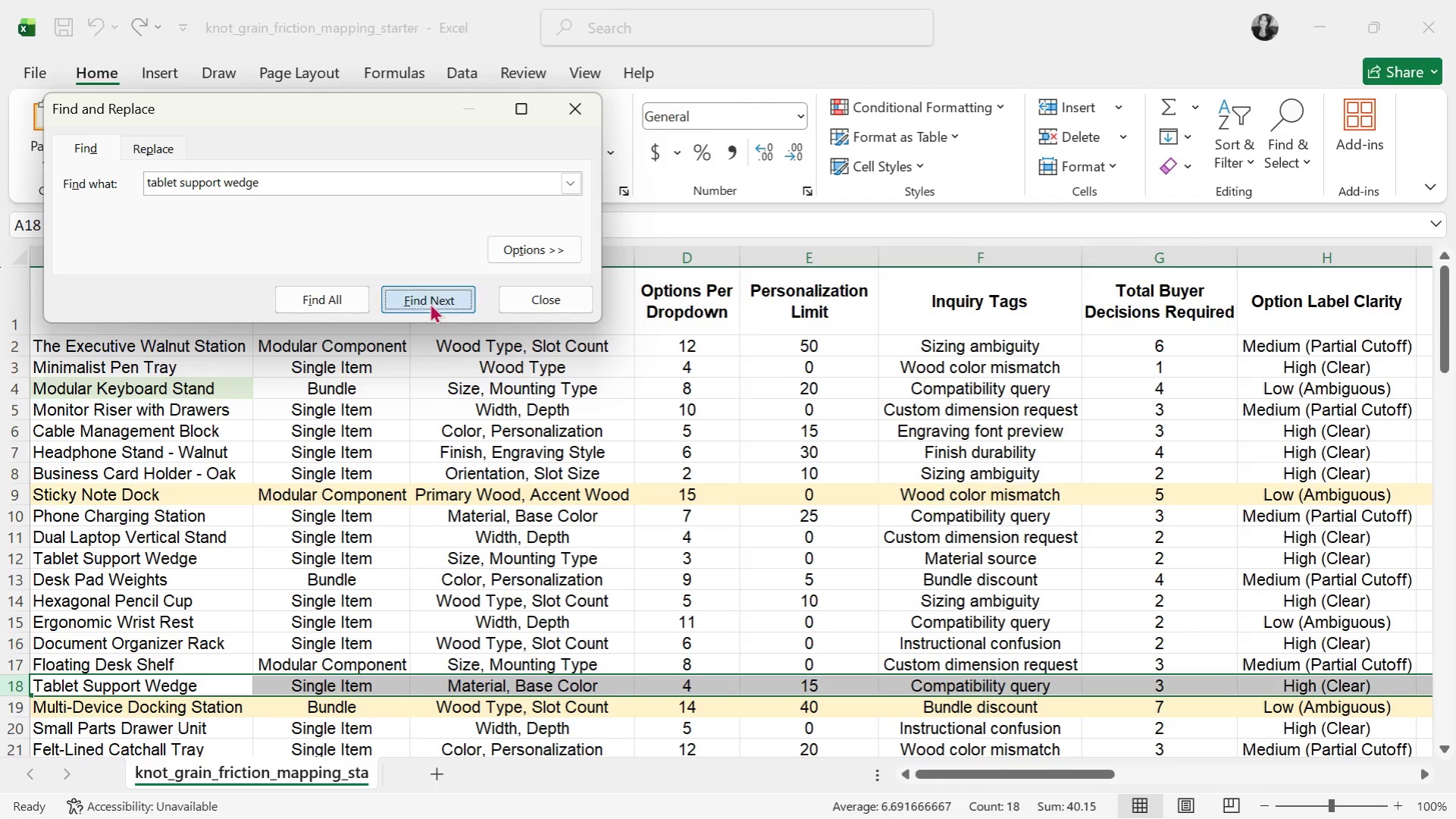 
triple_click([430, 303])
 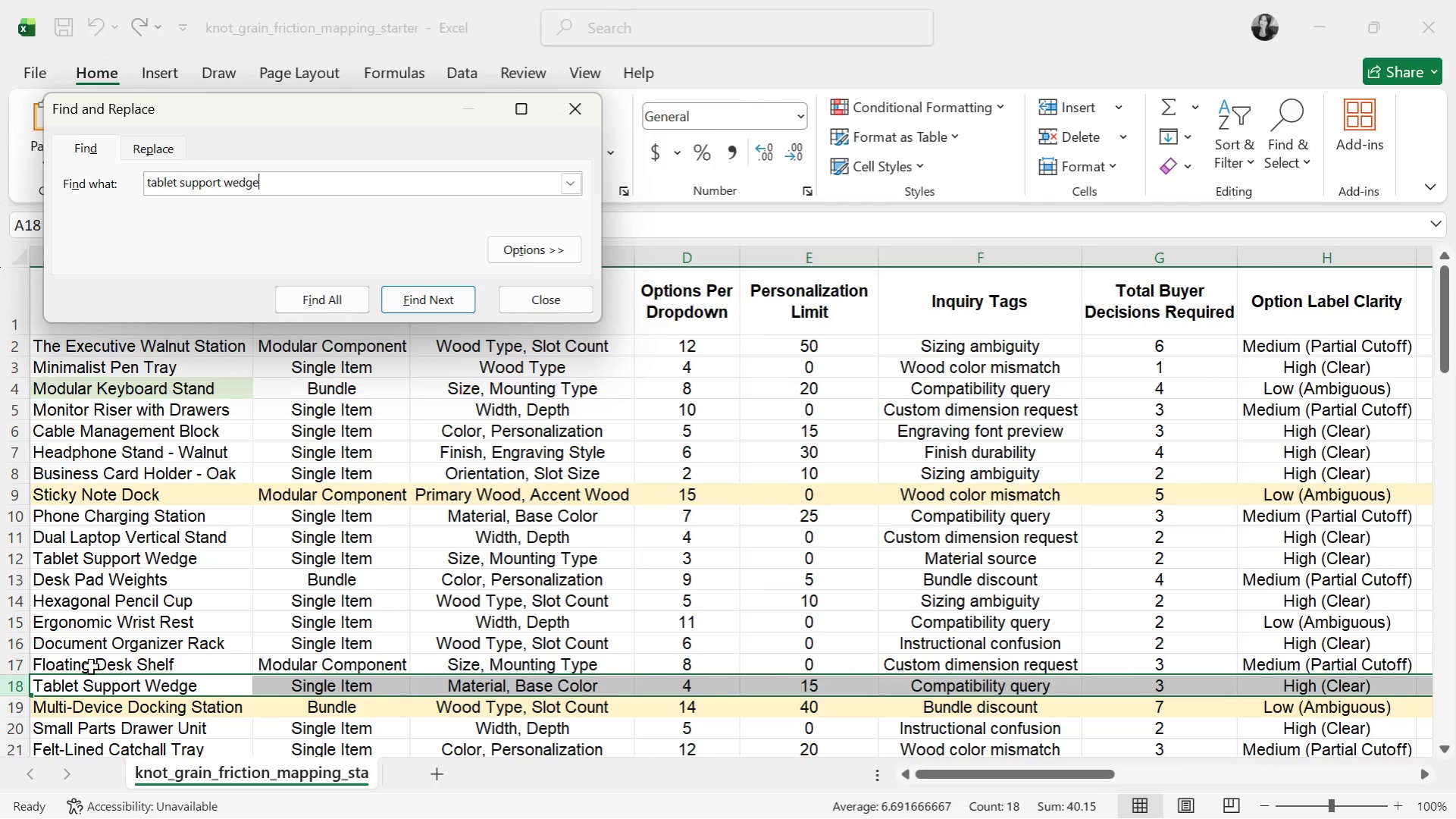 
left_click([111, 691])
 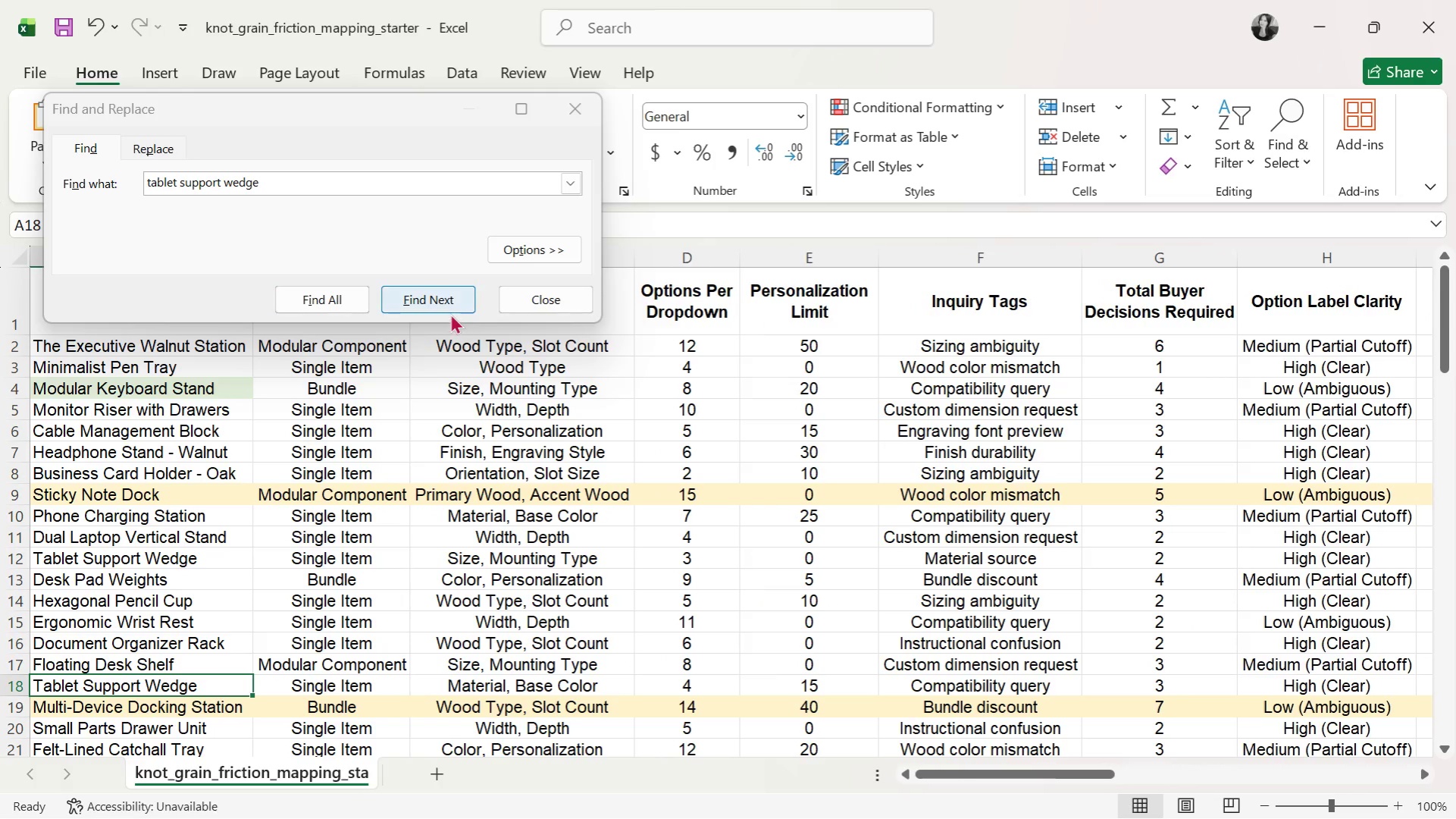 
left_click([446, 293])
 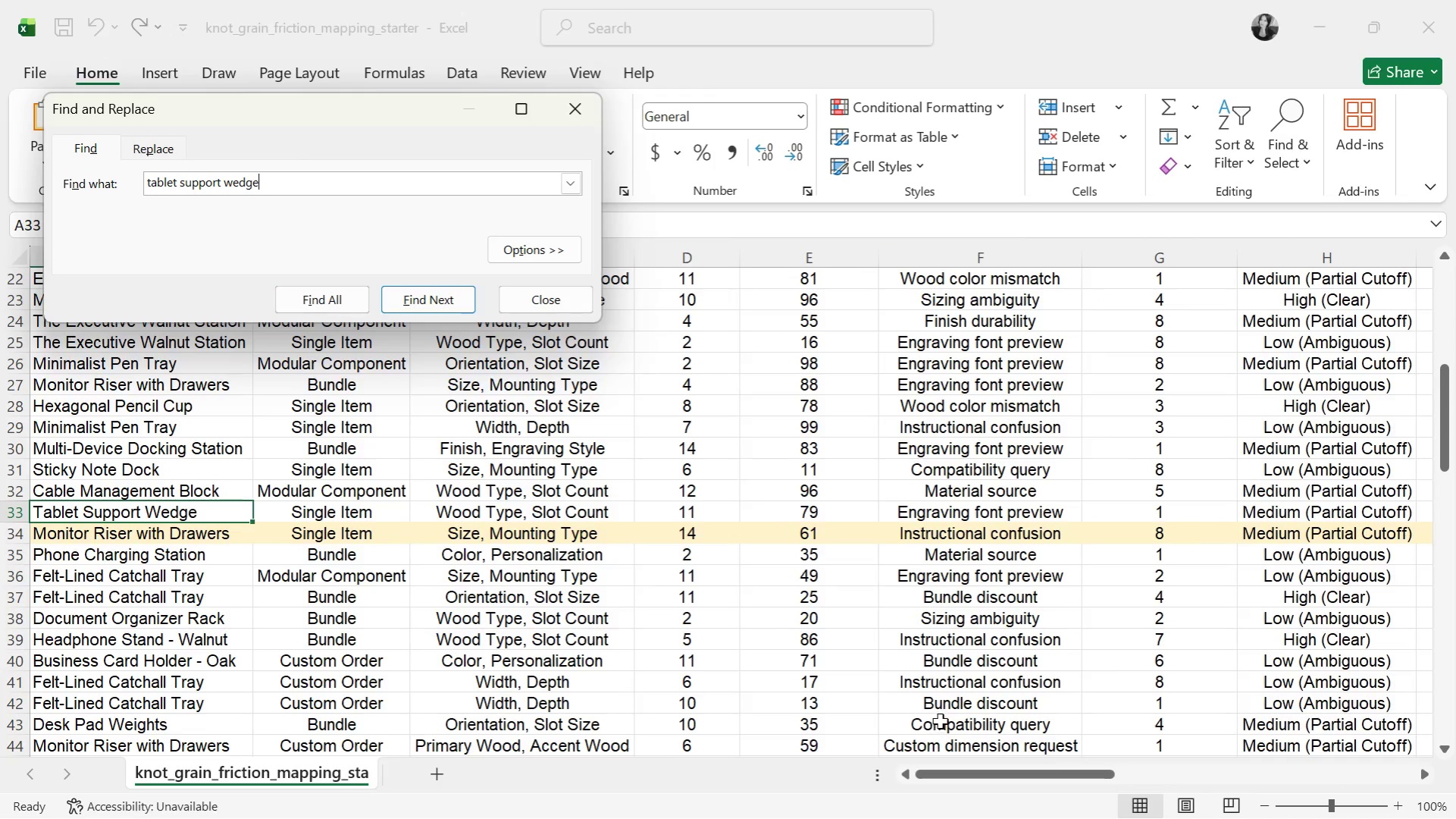 
left_click_drag(start_coordinate=[954, 773], to_coordinate=[1007, 769])
 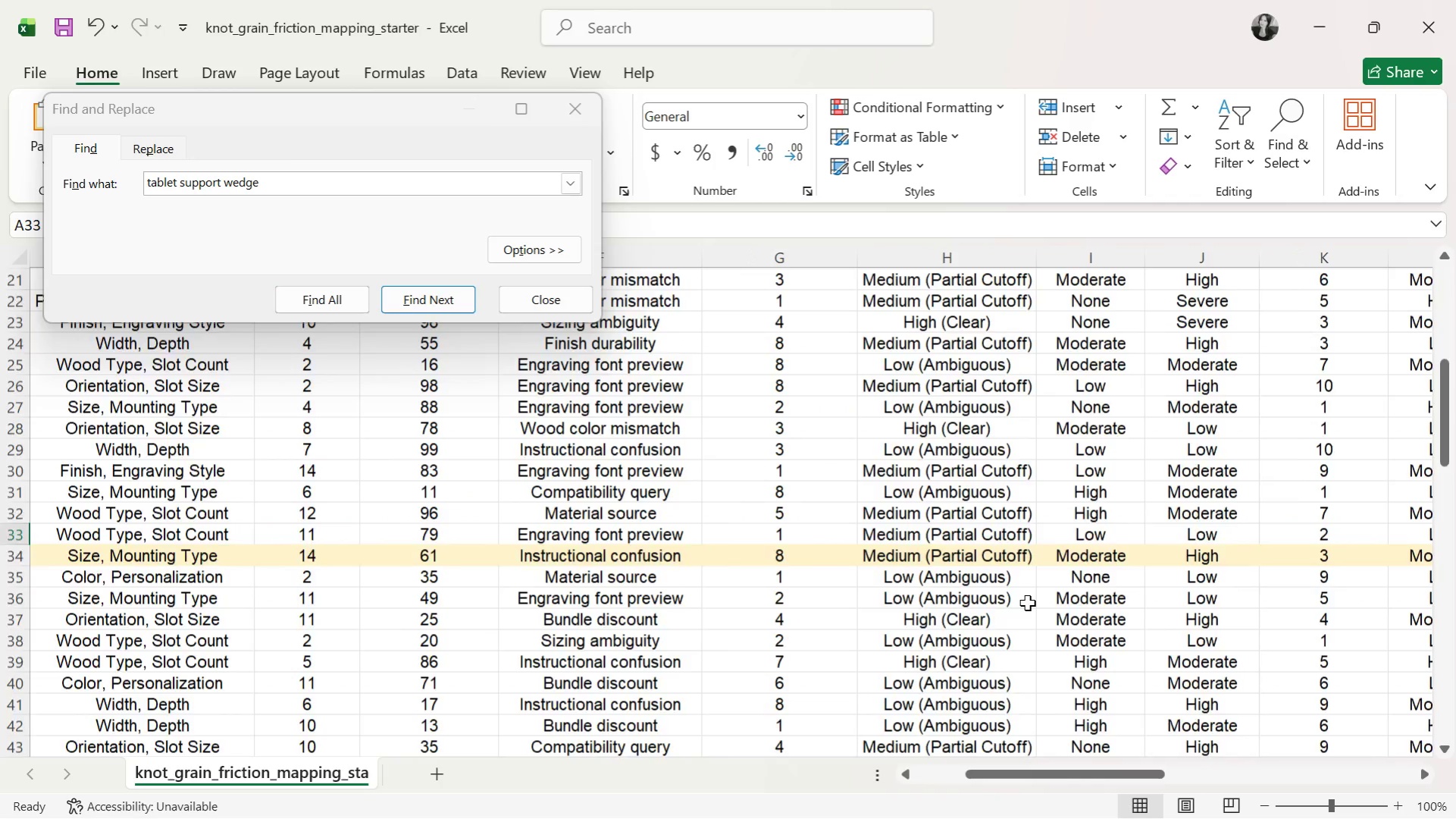 
scroll: coordinate [1027, 603], scroll_direction: up, amount: 10.0
 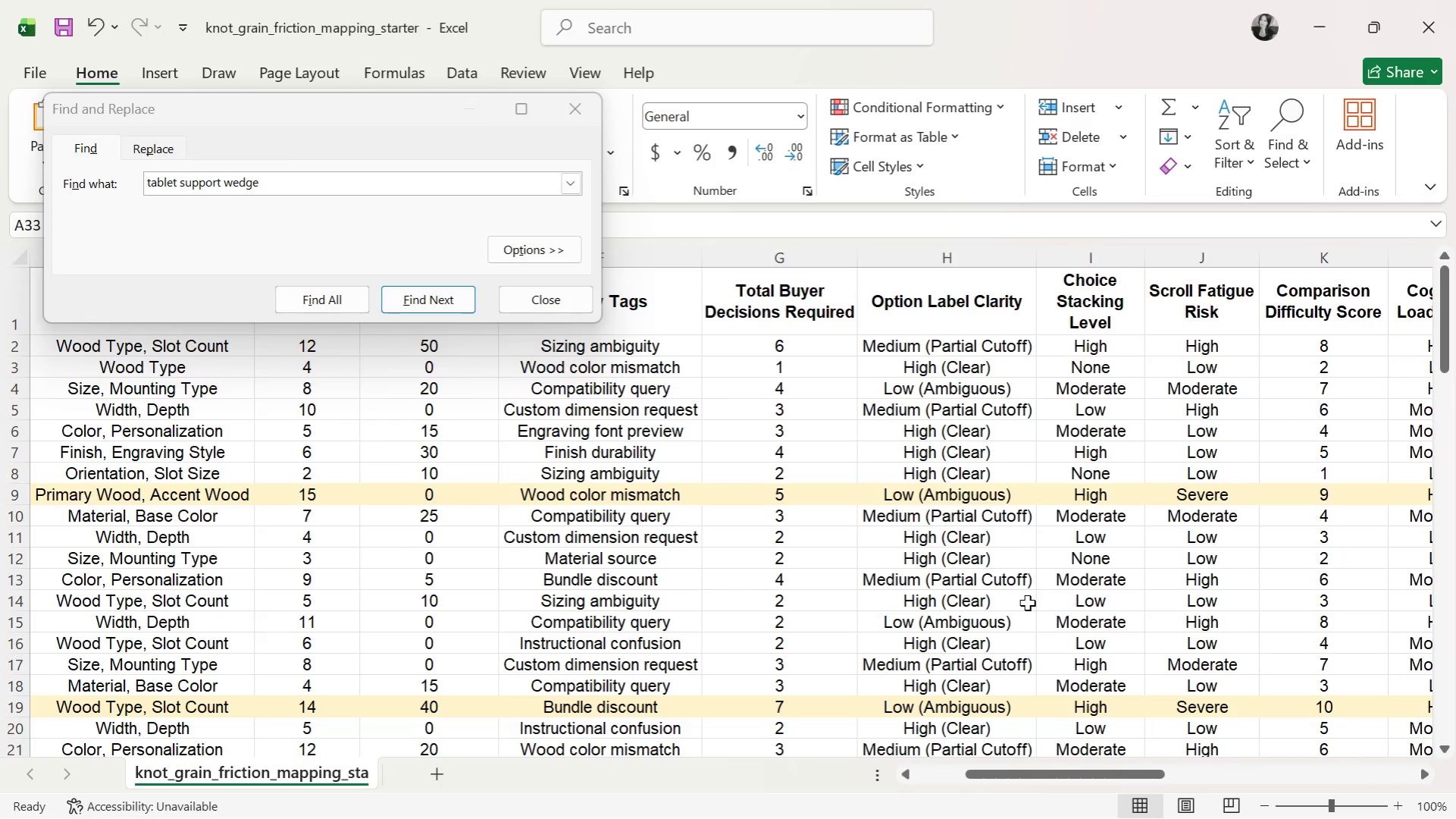 
scroll: coordinate [1027, 603], scroll_direction: down, amount: 6.0
 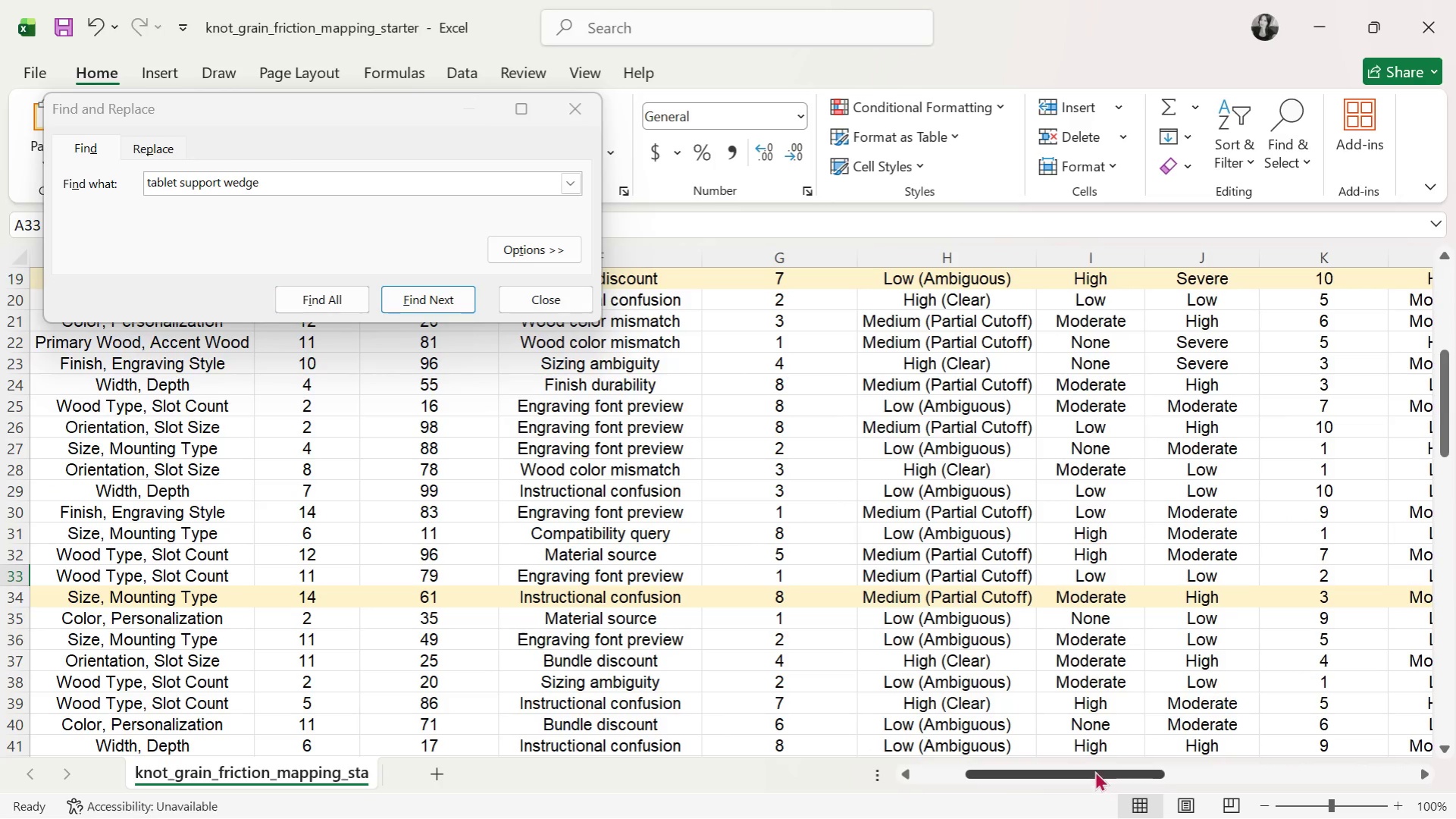 
left_click_drag(start_coordinate=[1085, 770], to_coordinate=[699, 768])
 